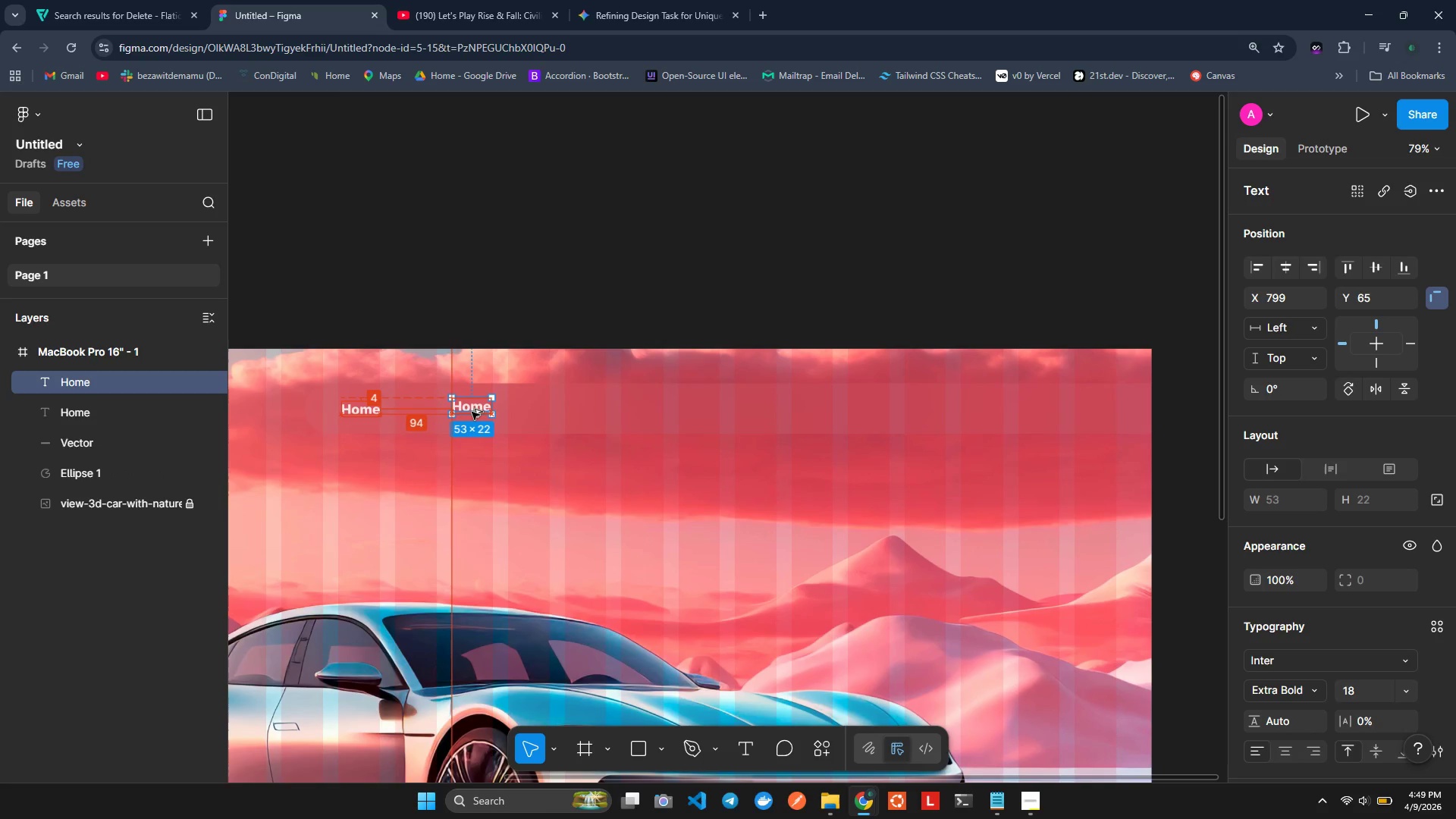 
hold_key(key=AltLeft, duration=1.51)
 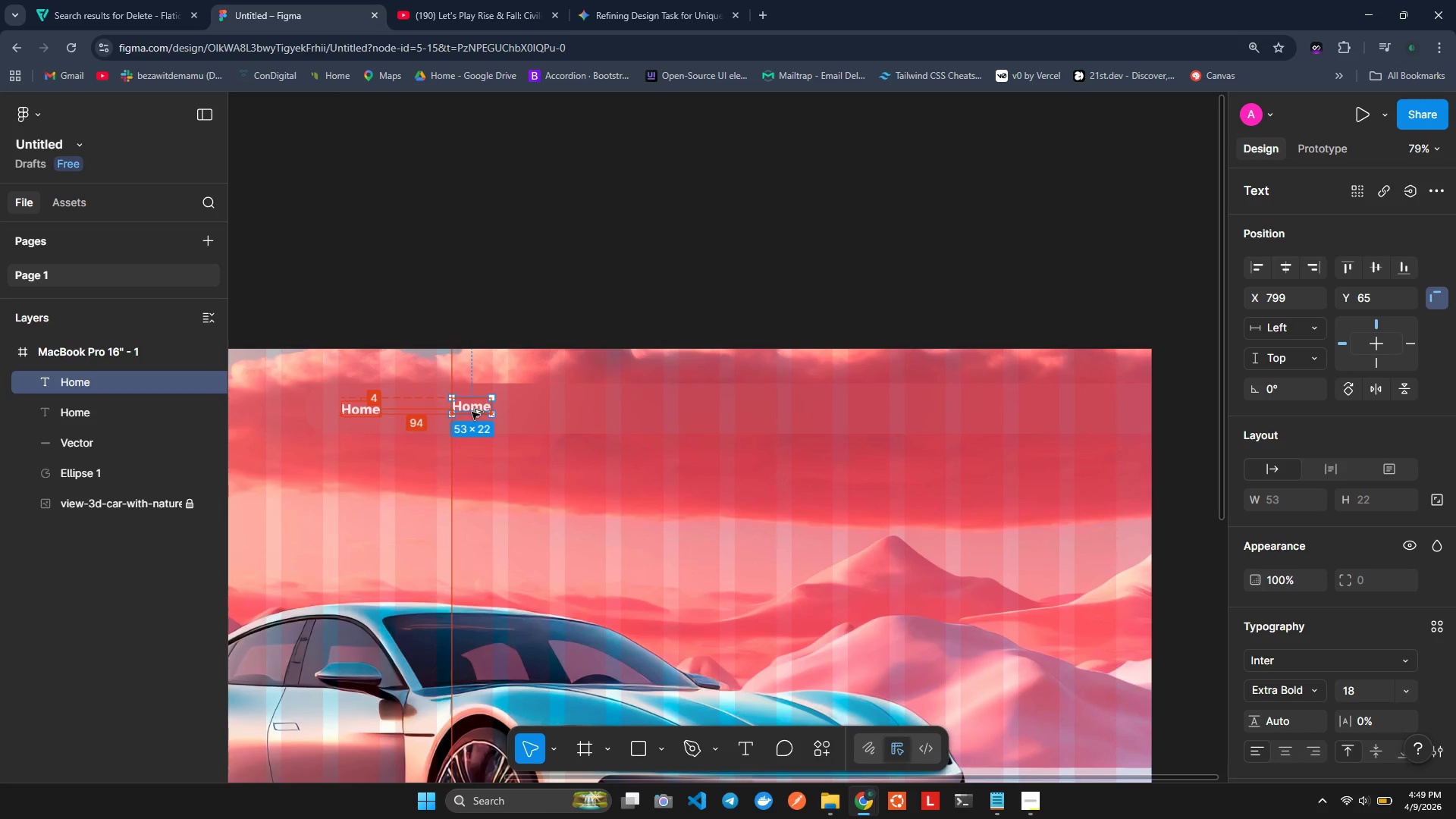 
hold_key(key=AltLeft, duration=0.73)
 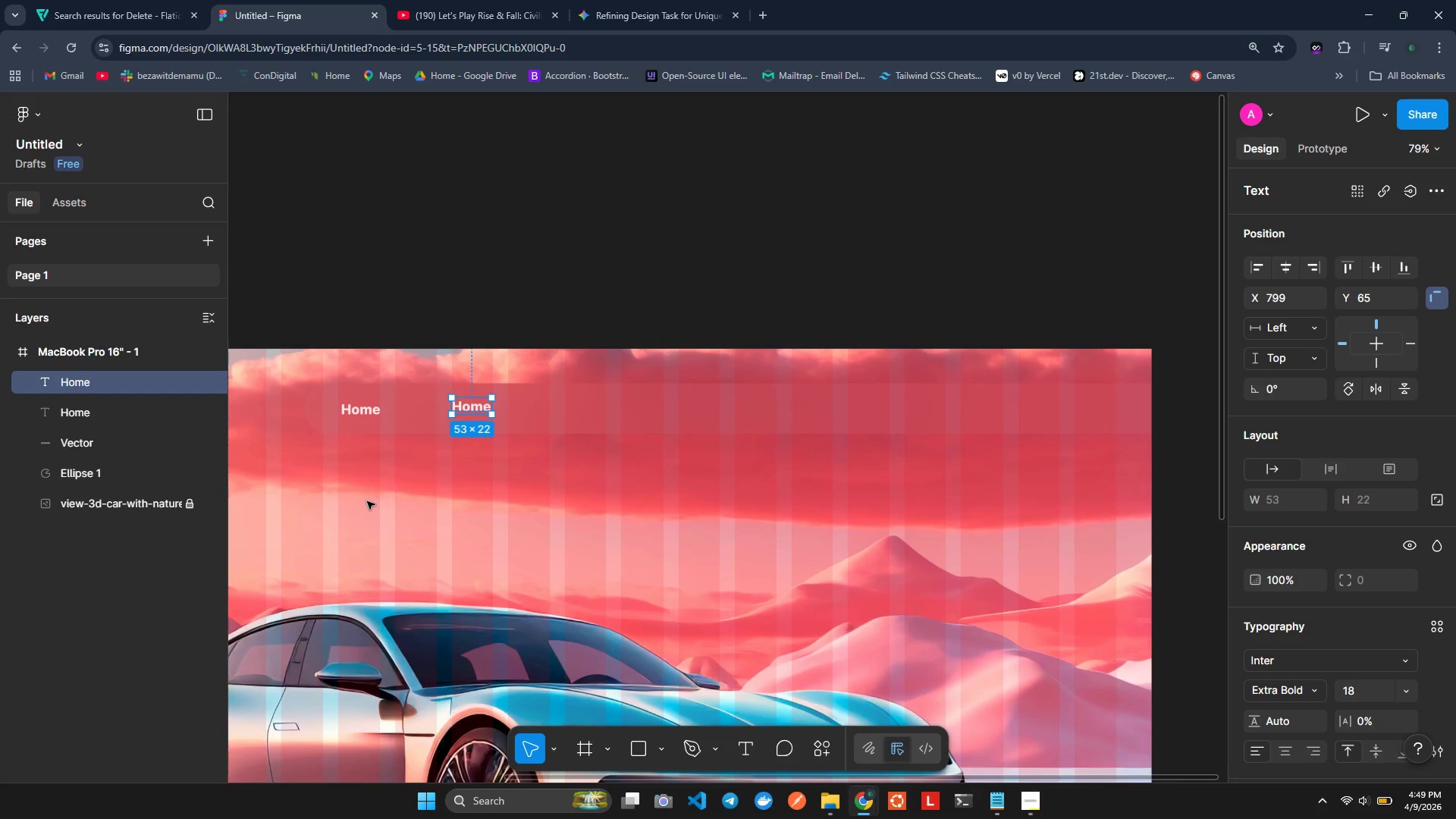 
left_click([367, 501])
 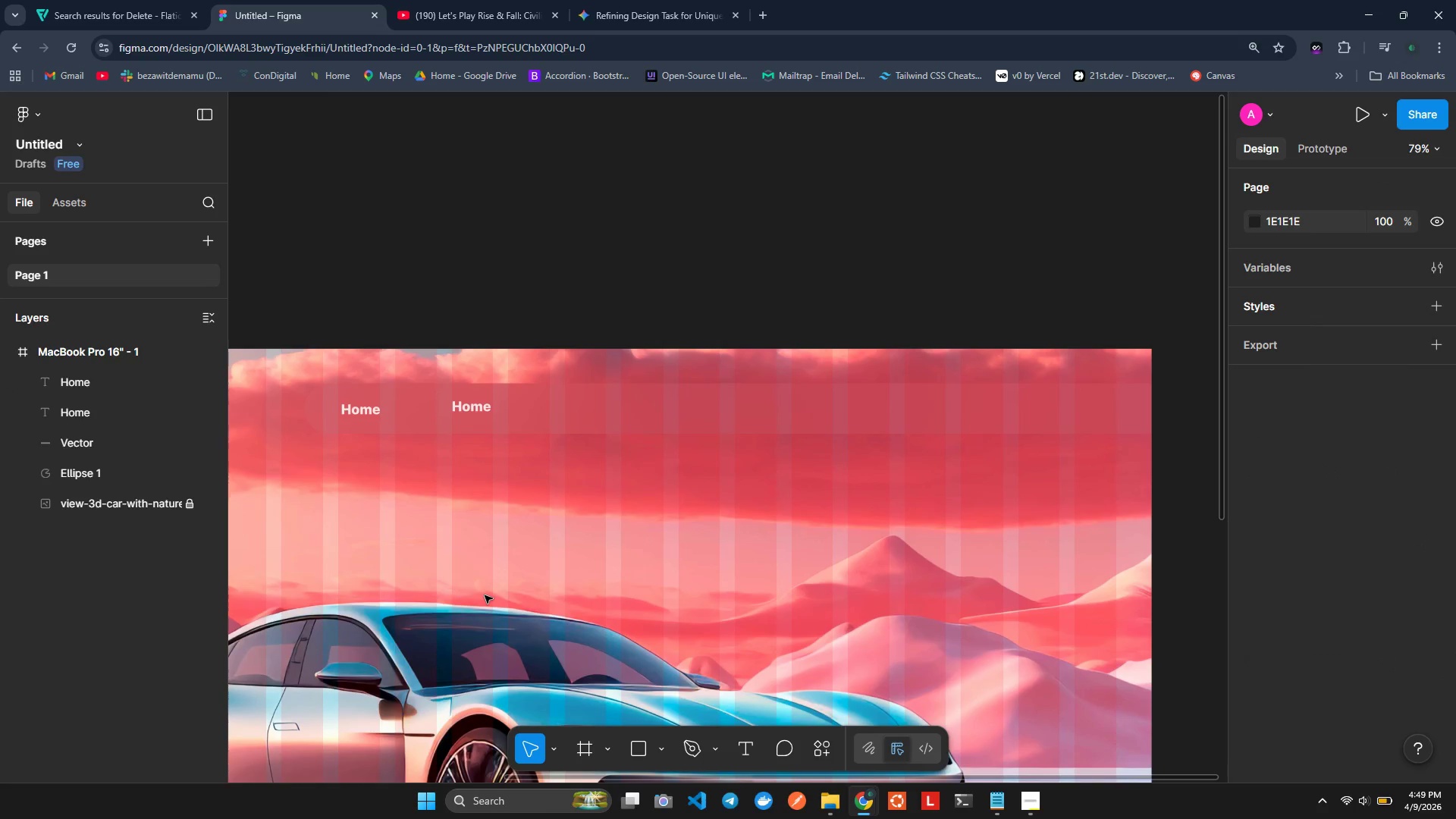 
wait(15.72)
 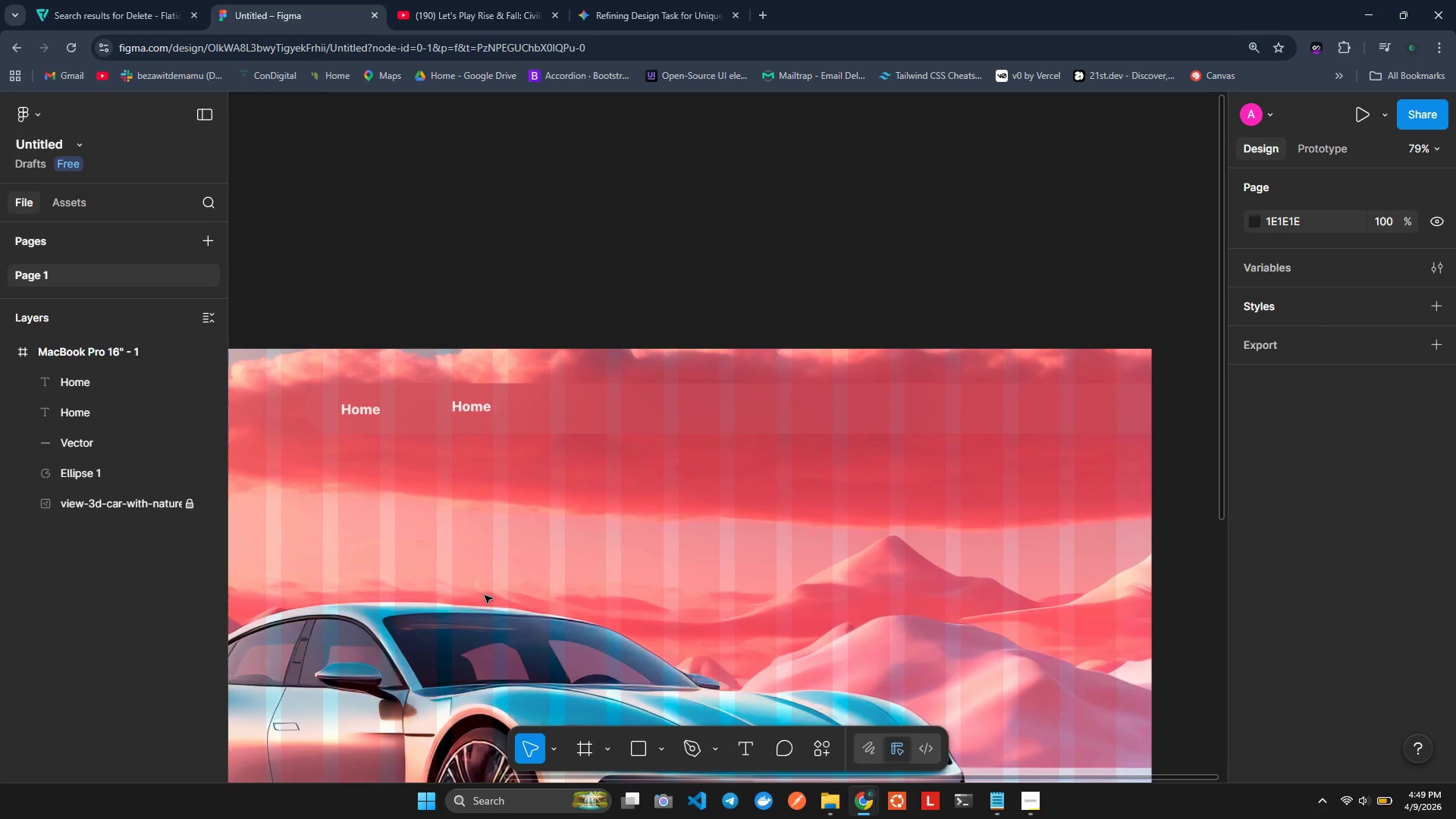 
left_click([473, 409])
 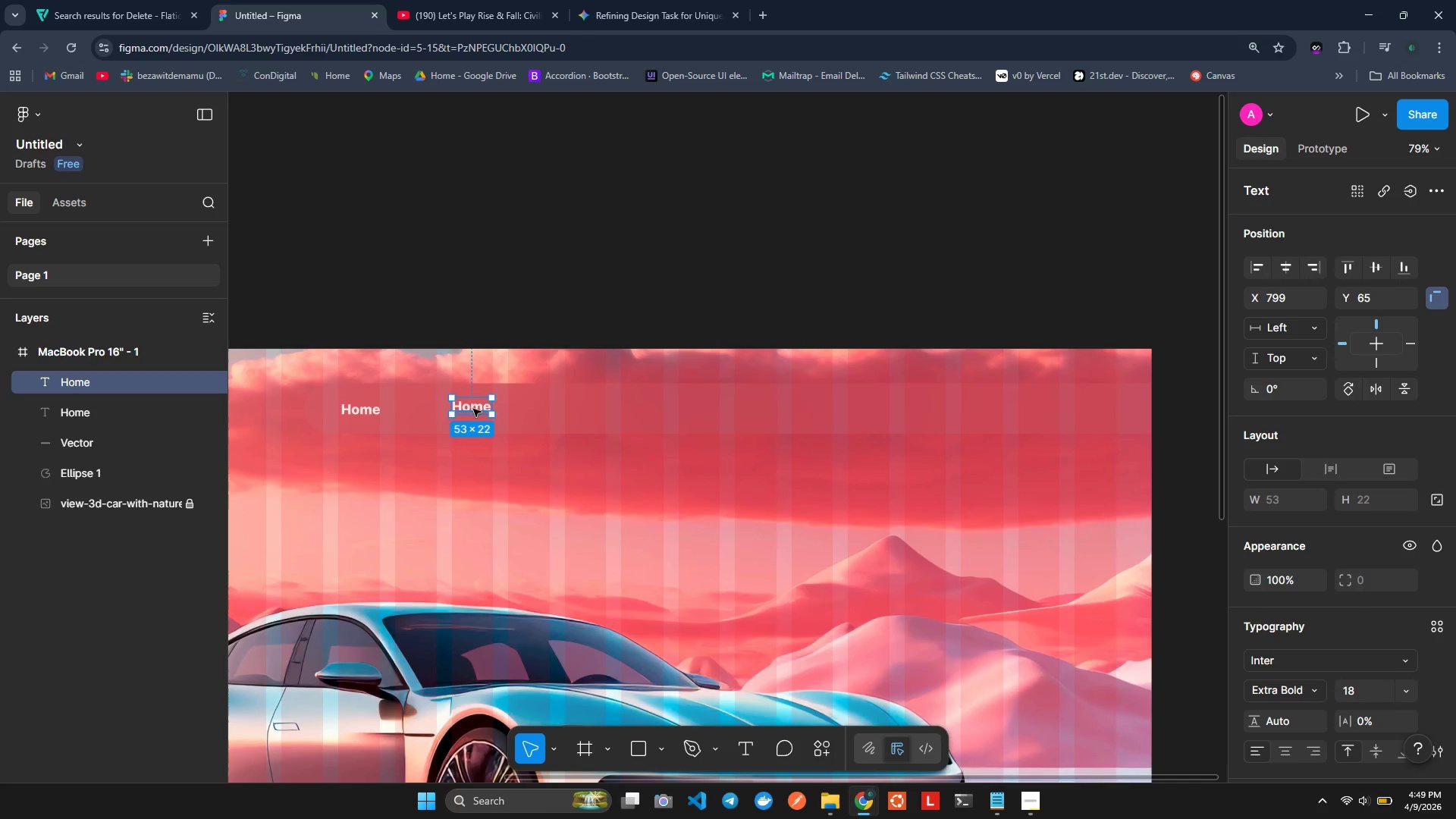 
key(Shift+S)
 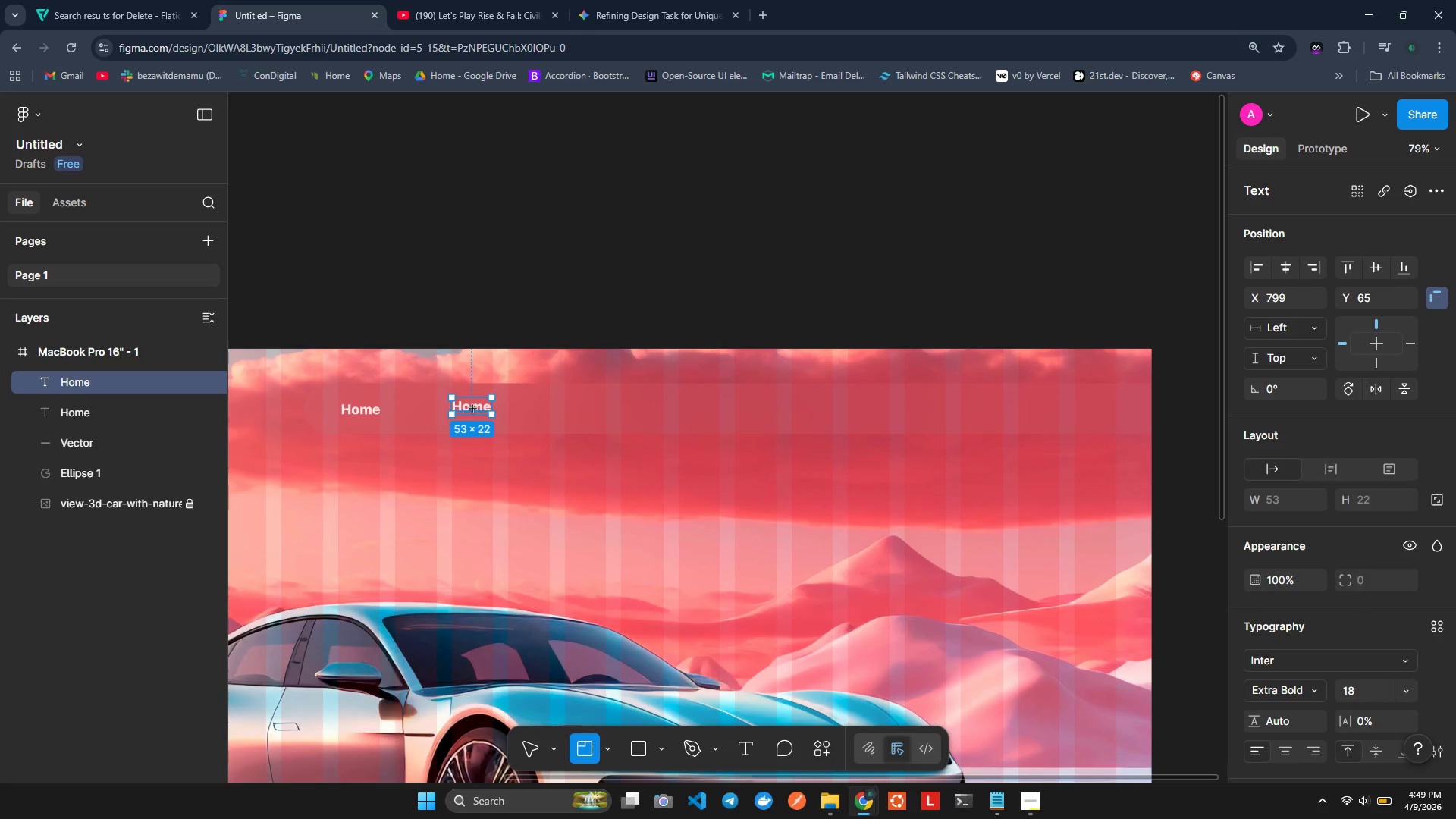 
double_click([473, 409])
 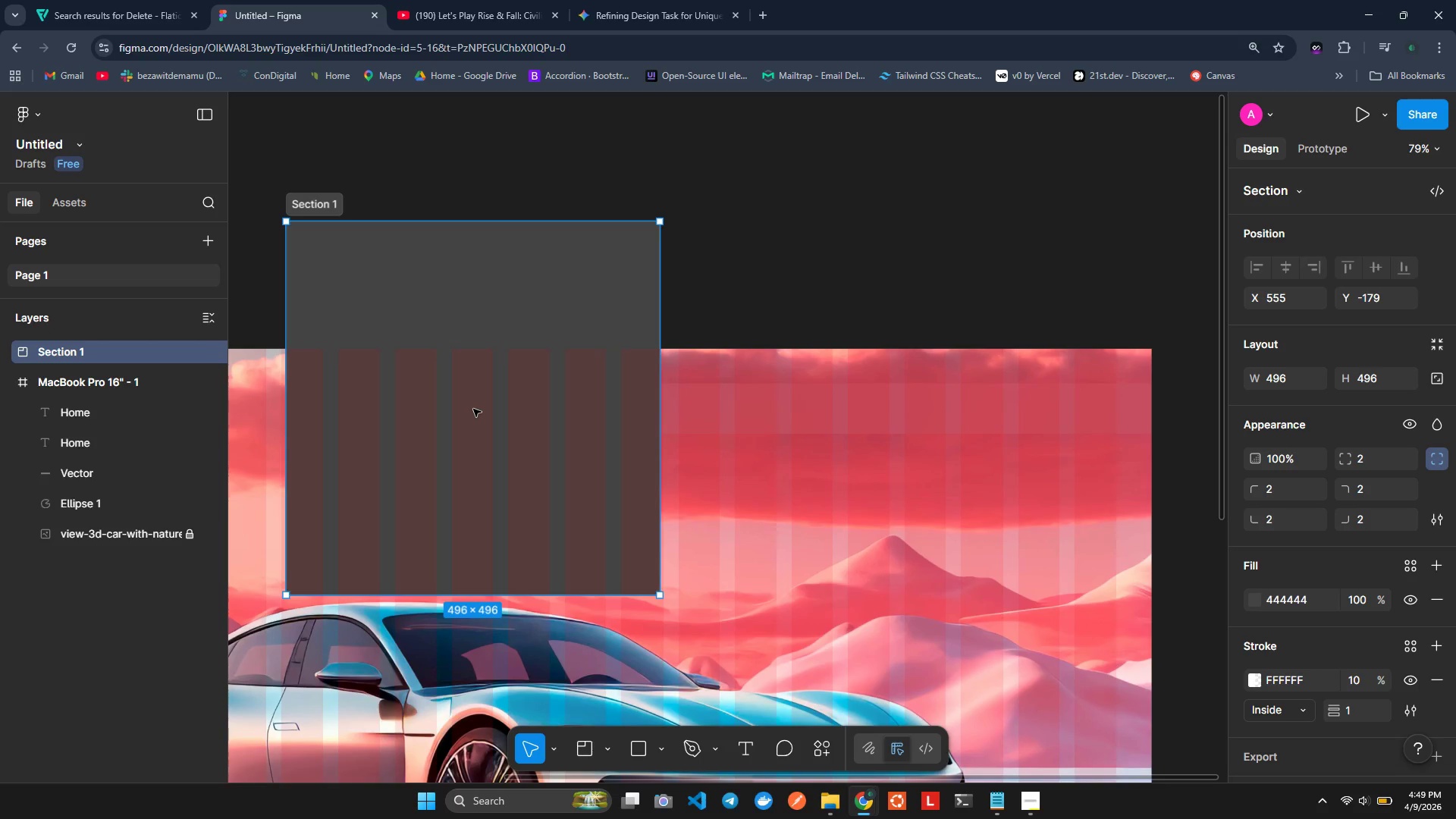 
key(Control+ControlLeft)
 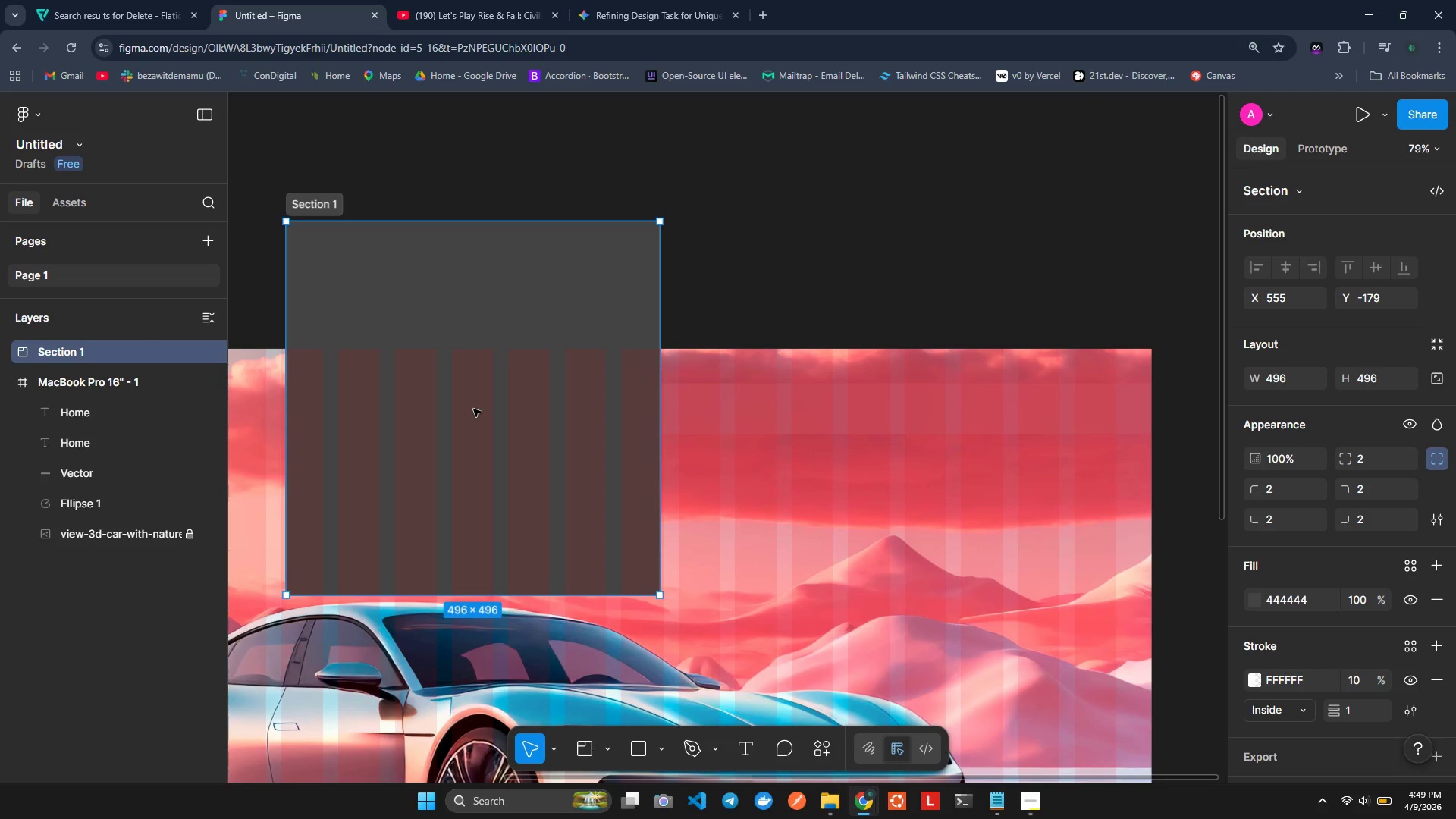 
key(Control+Z)
 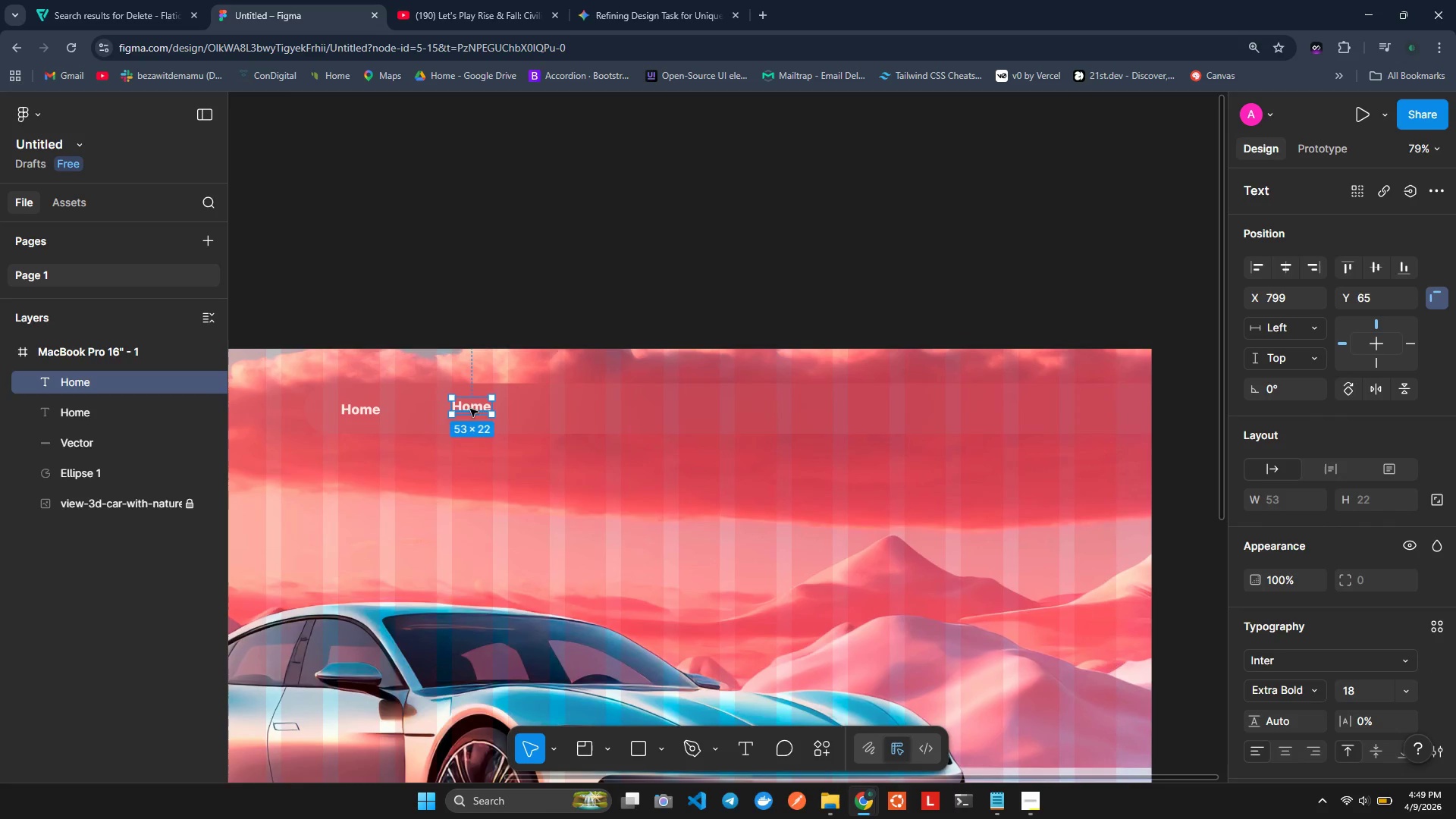 
double_click([470, 409])
 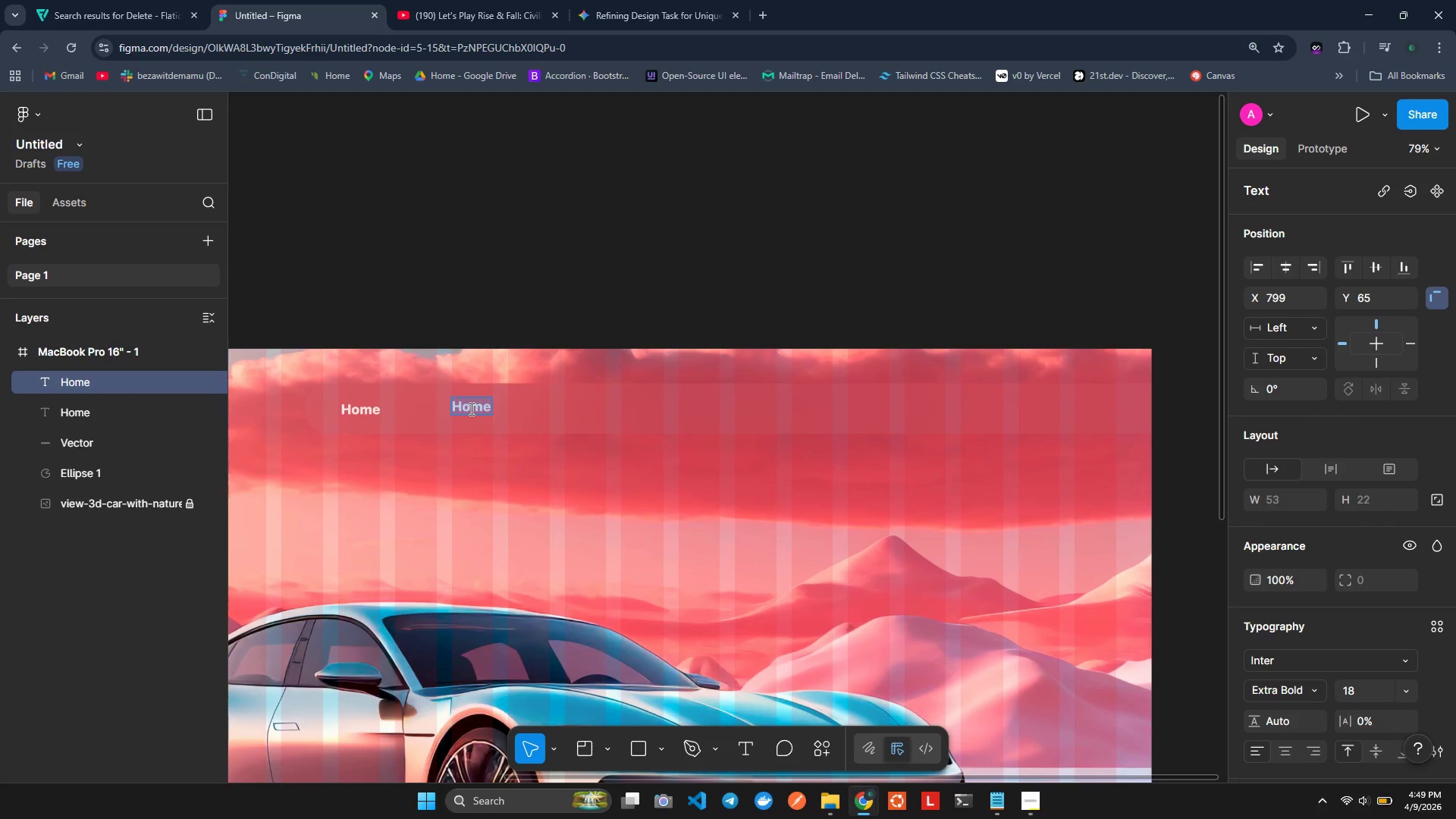 
type(store)
 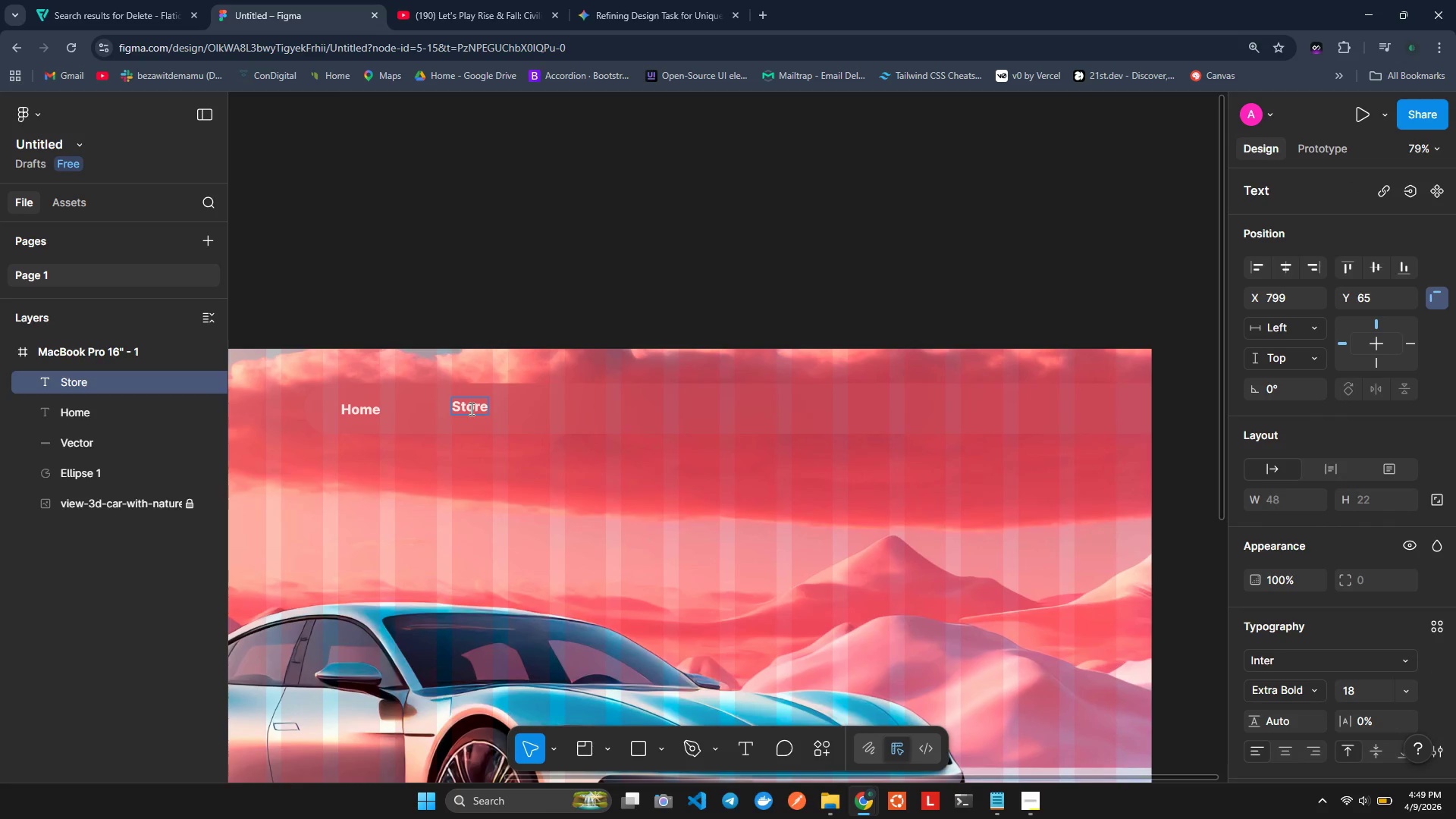 
key(Enter)
 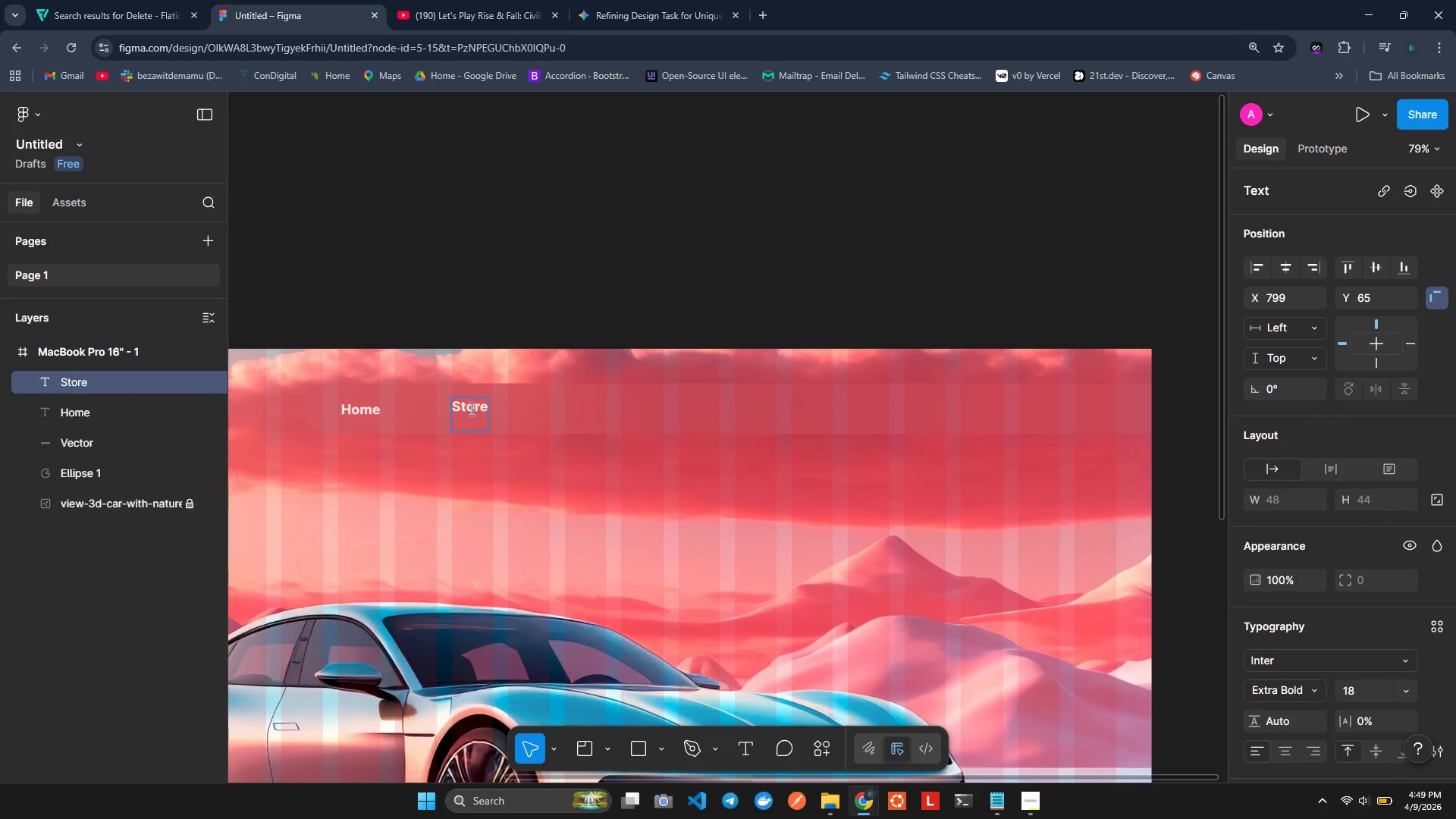 
key(Control+ControlLeft)
 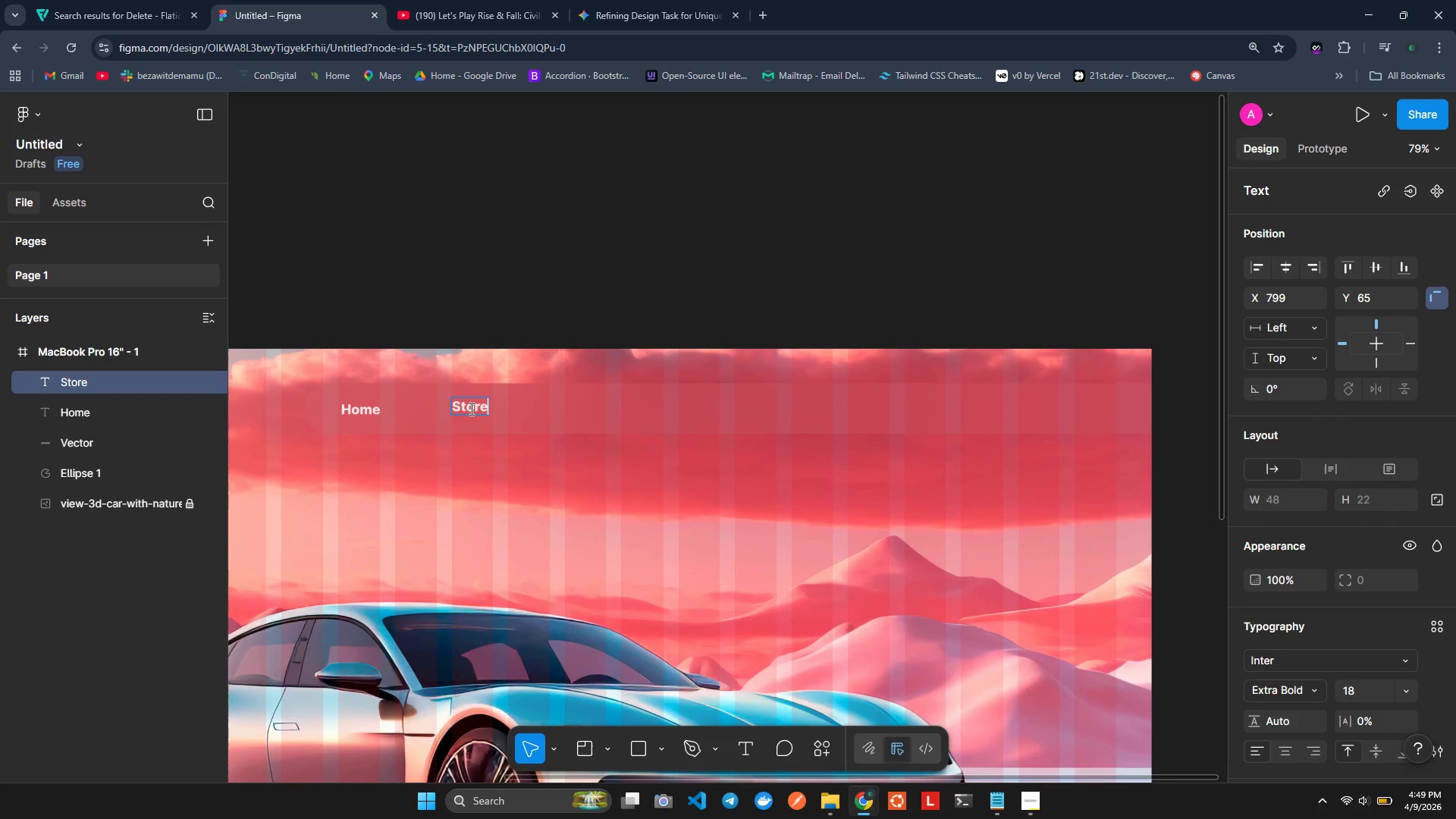 
key(Control+Z)
 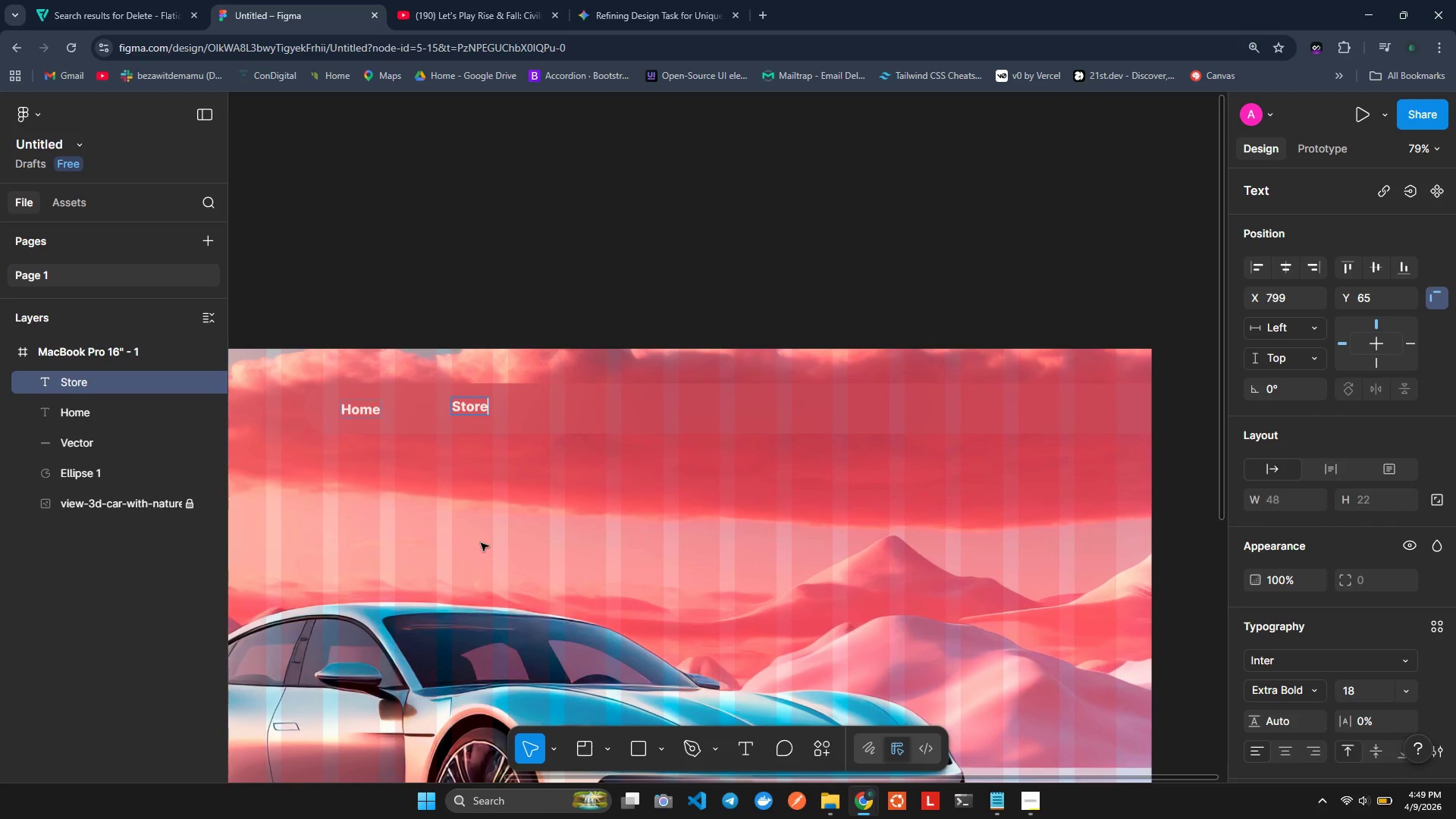 
left_click([516, 519])
 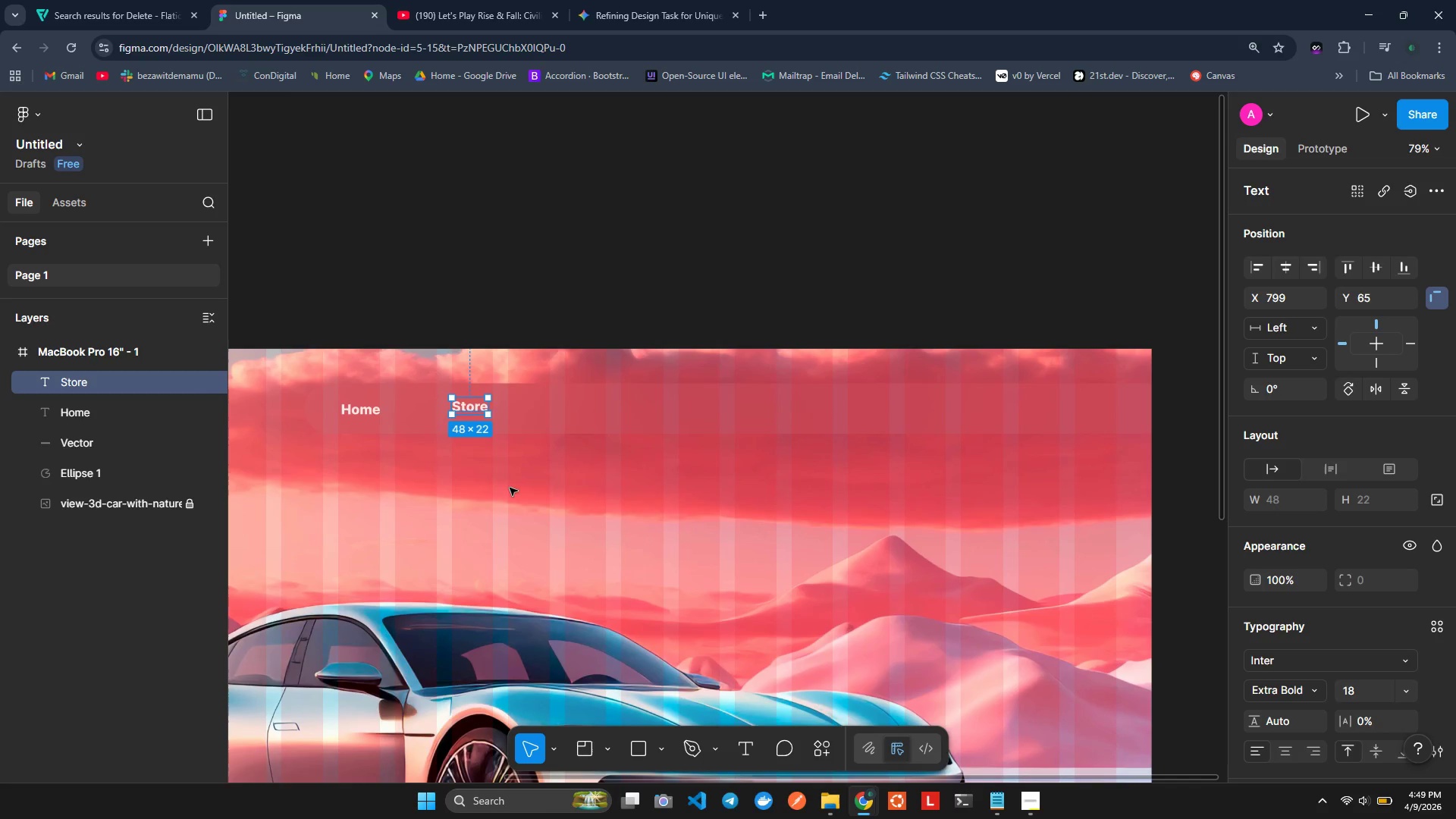 
hold_key(key=ControlLeft, duration=0.92)
left_click_drag(start_coordinate=[472, 409], to_coordinate=[485, 409])
 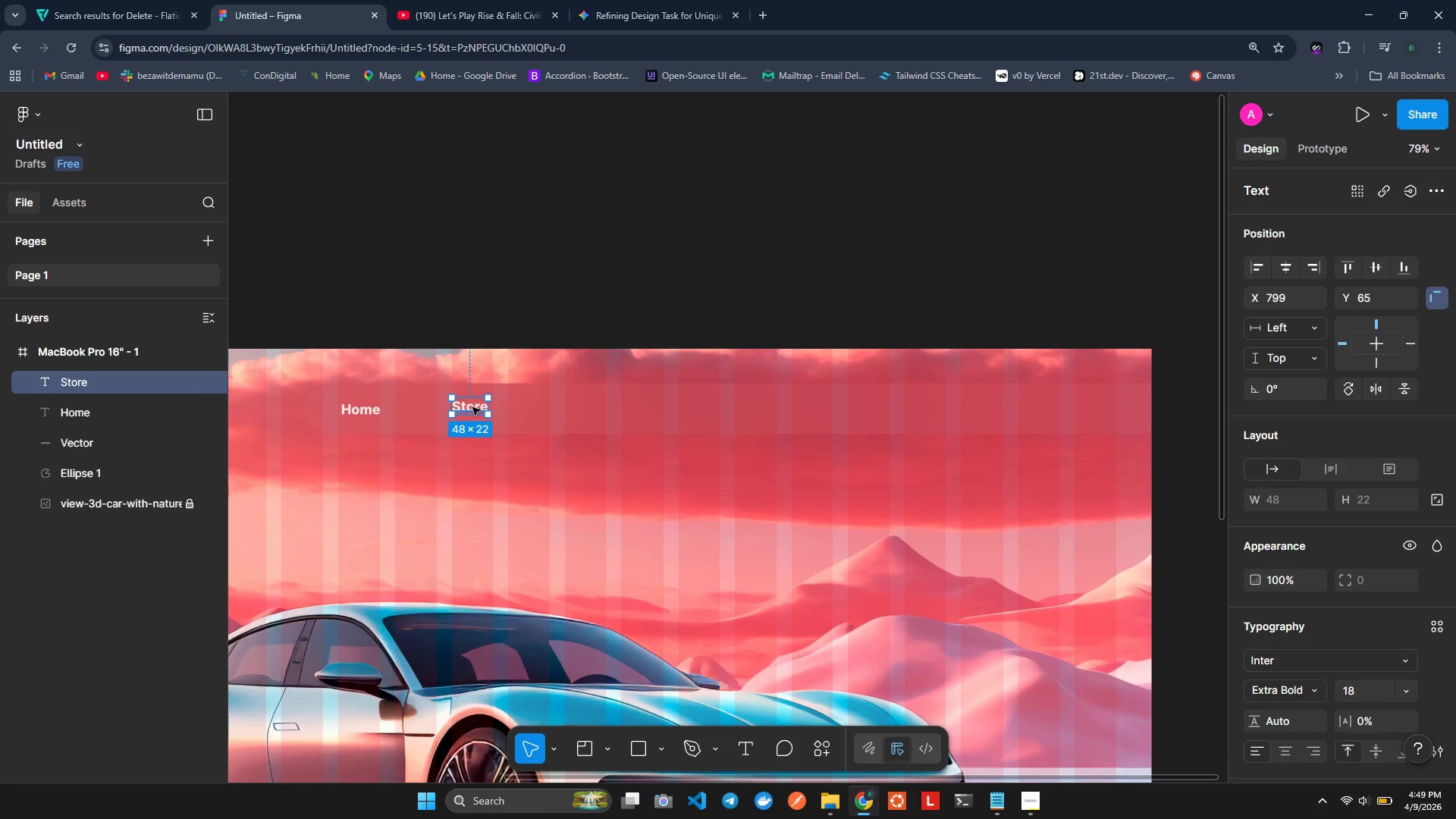 
hold_key(key=AltLeft, duration=1.5)
left_click_drag(start_coordinate=[472, 407], to_coordinate=[575, 406])
 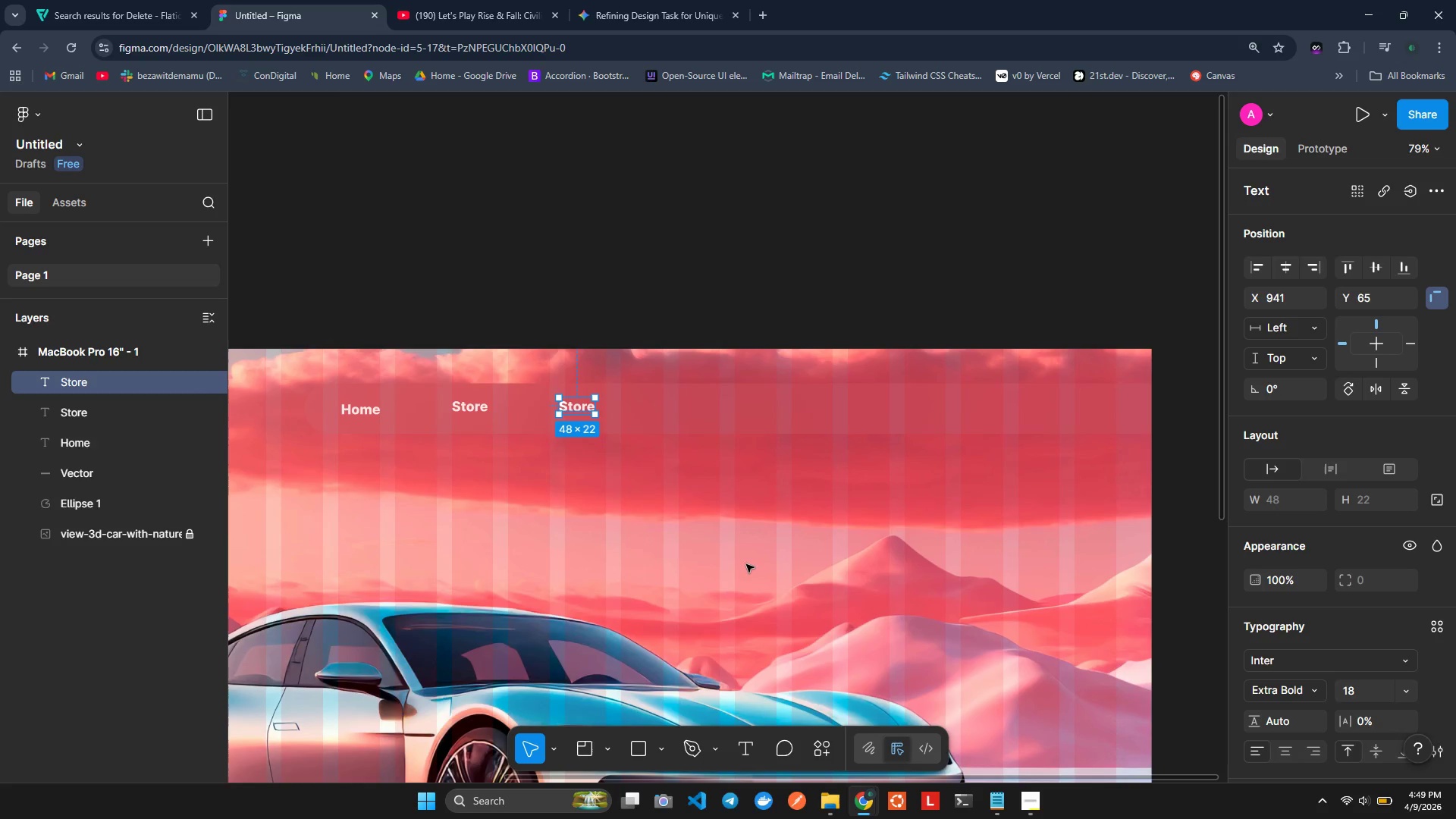 
hold_key(key=AltLeft, duration=1.52)
 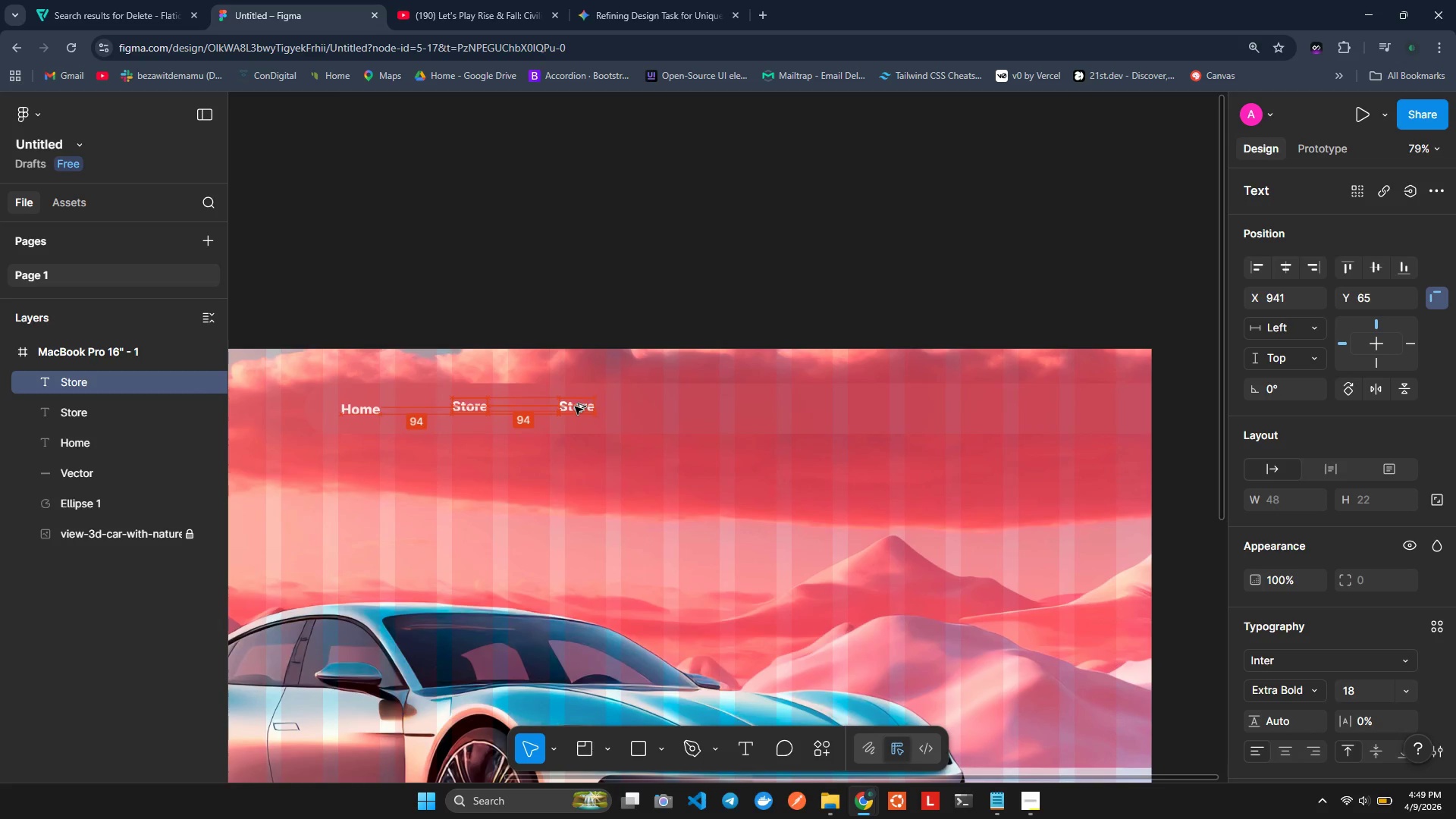 
hold_key(key=AltLeft, duration=1.51)
 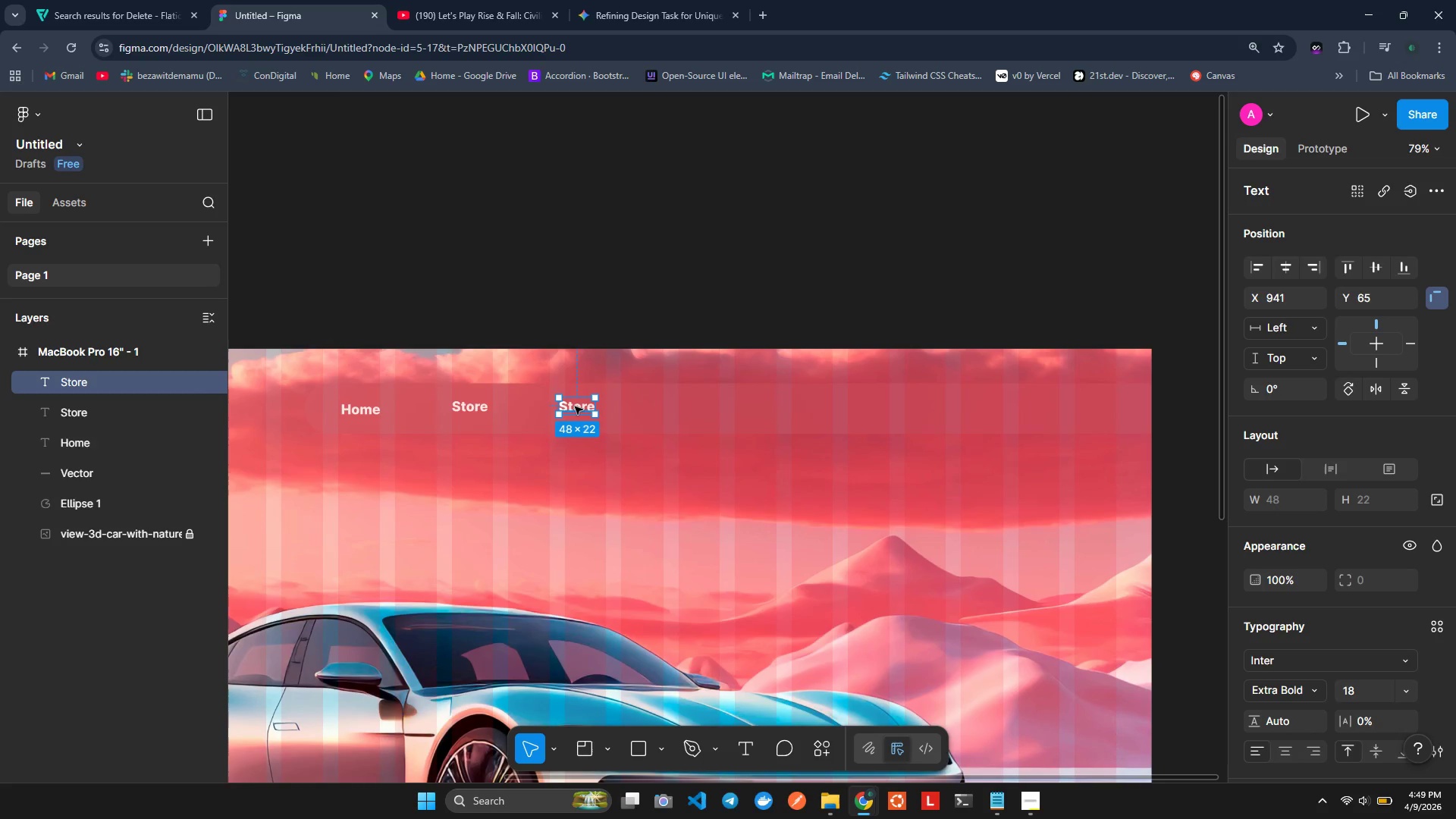 
hold_key(key=AltLeft, duration=0.62)
 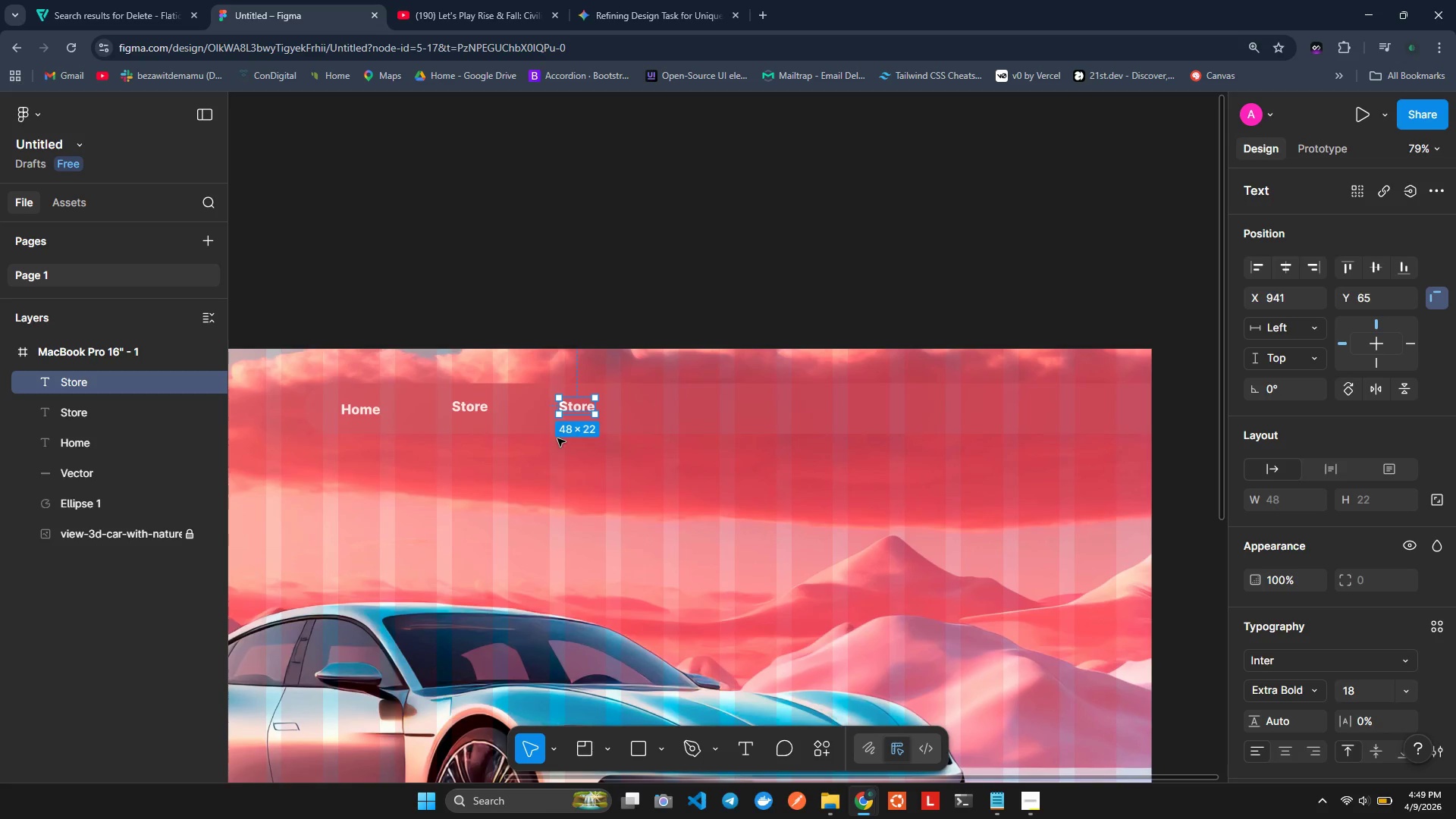 
double_click([582, 410])
 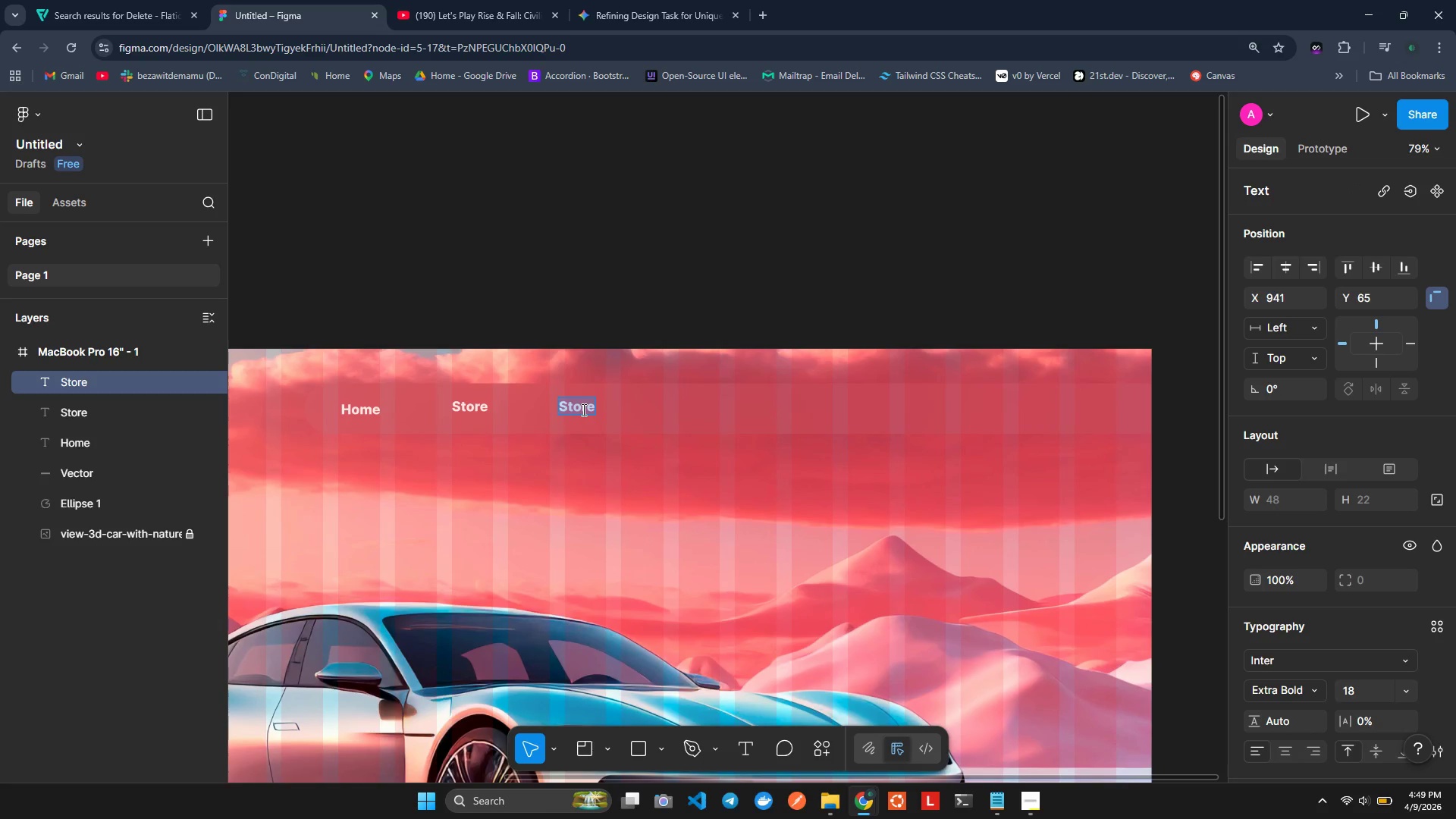 
type(Bookings)
 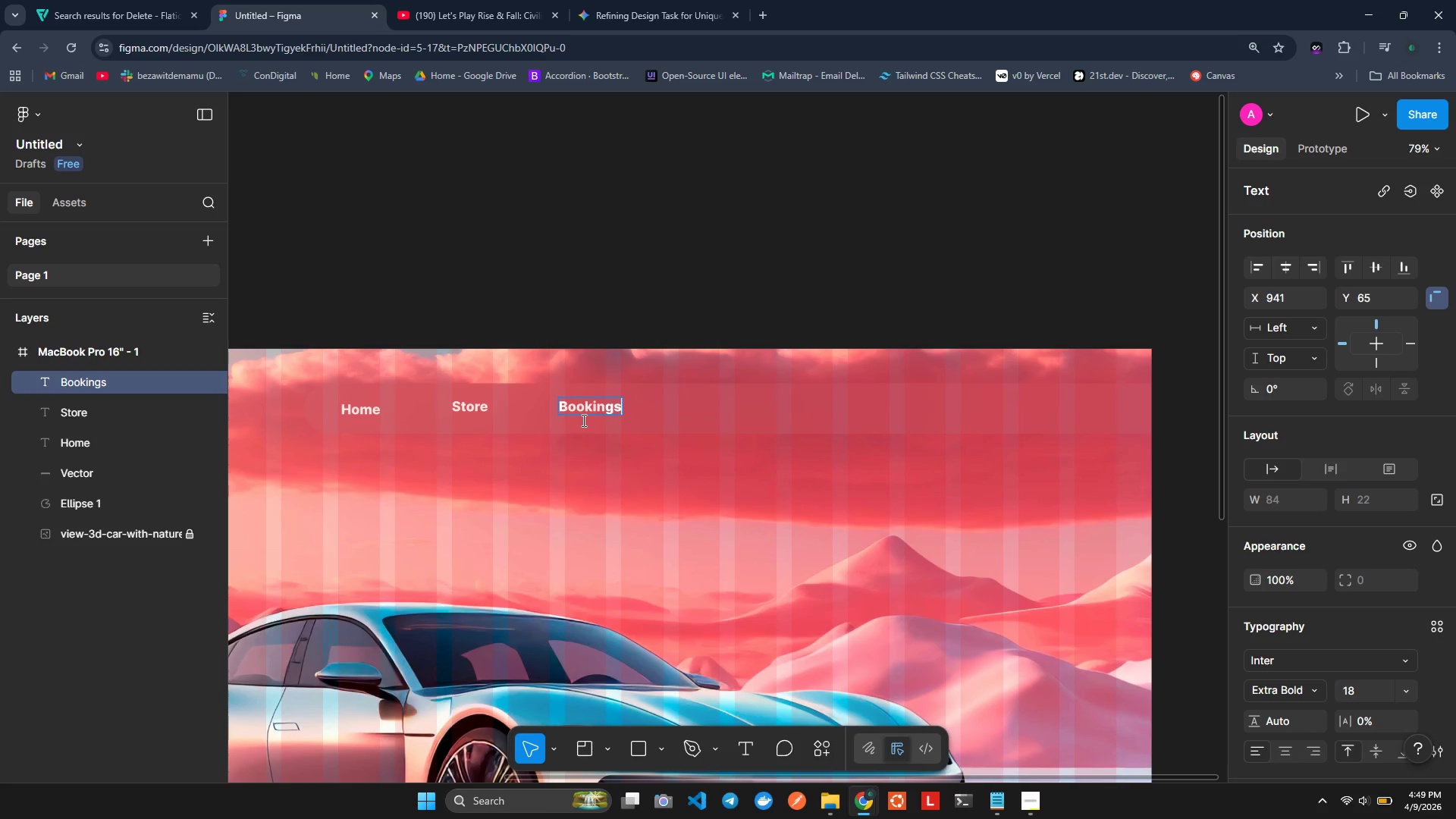 
left_click([582, 441])
 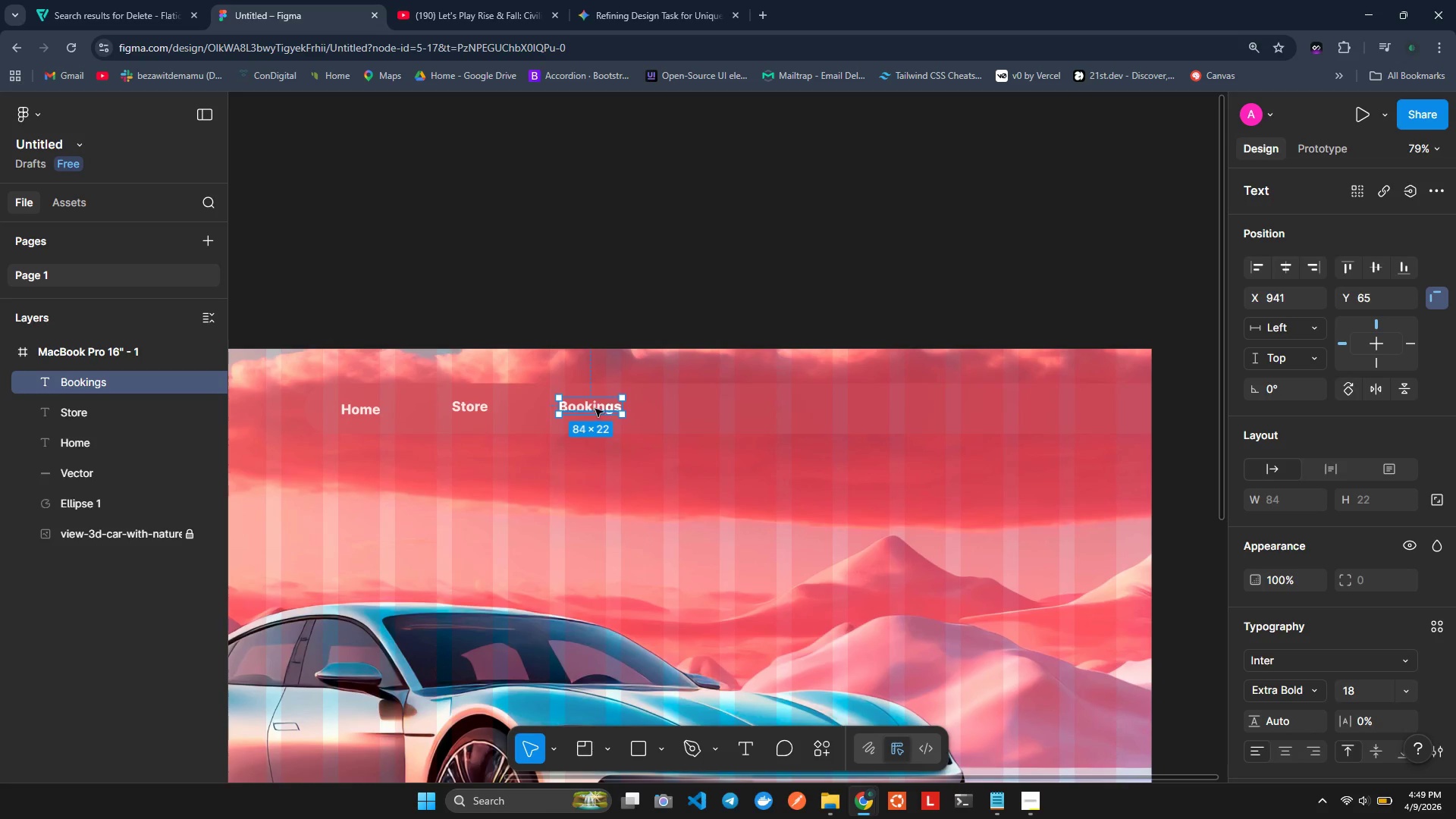 
hold_key(key=AltLeft, duration=1.53)
left_click_drag(start_coordinate=[597, 408], to_coordinate=[732, 413])
 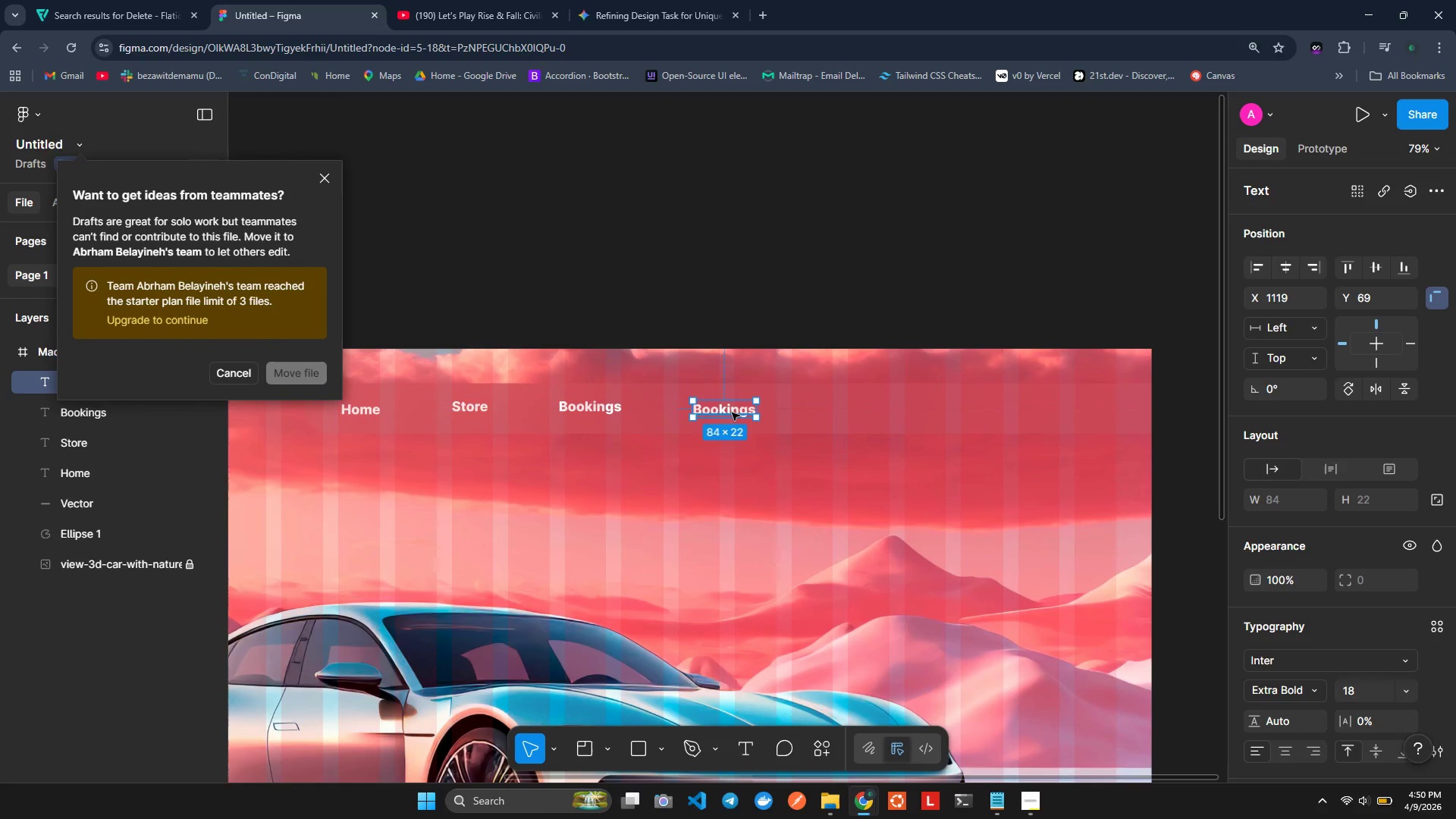 
hold_key(key=AltLeft, duration=1.52)
 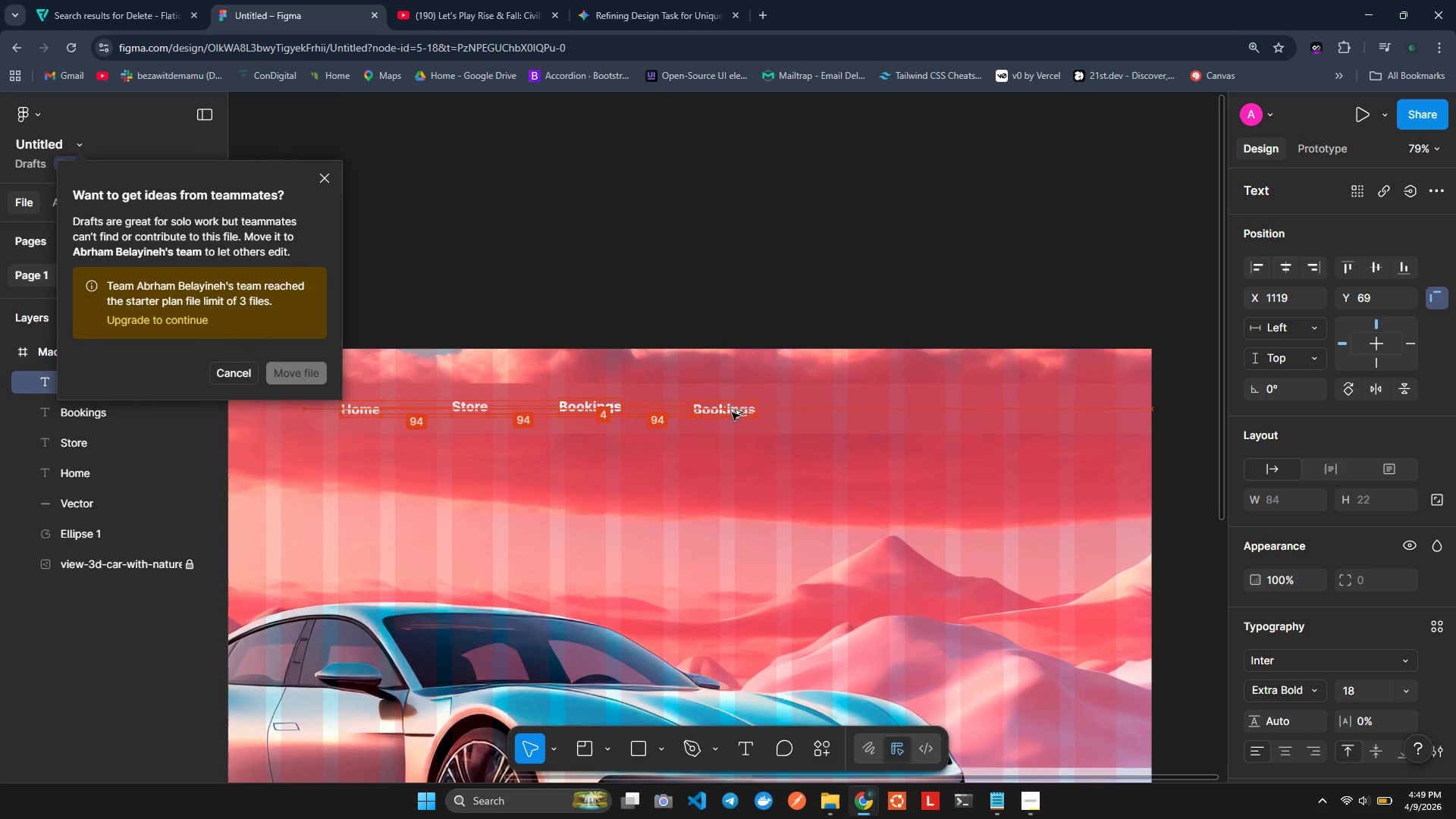 
hold_key(key=AltLeft, duration=1.51)
 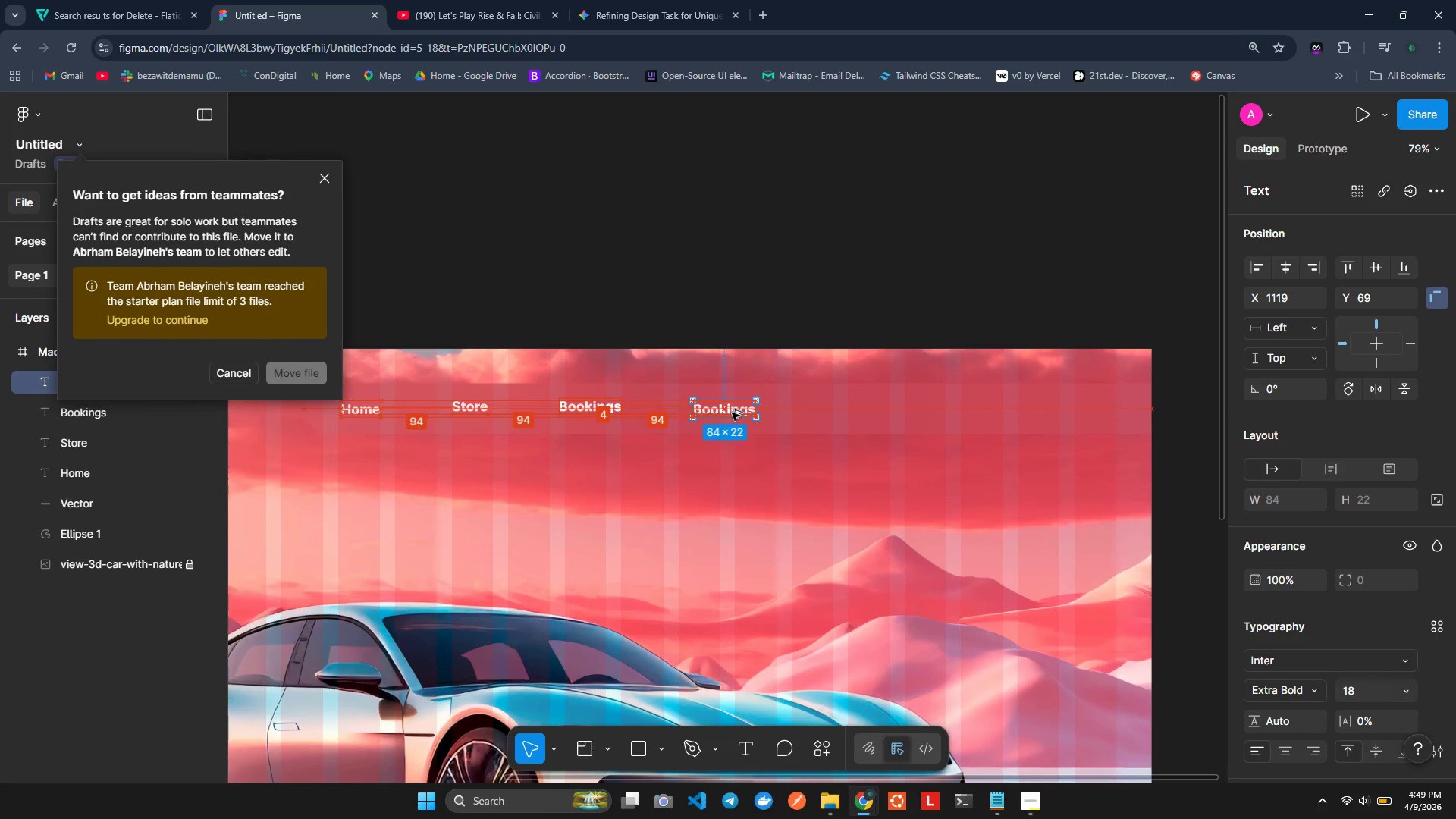 
hold_key(key=AltLeft, duration=1.45)
 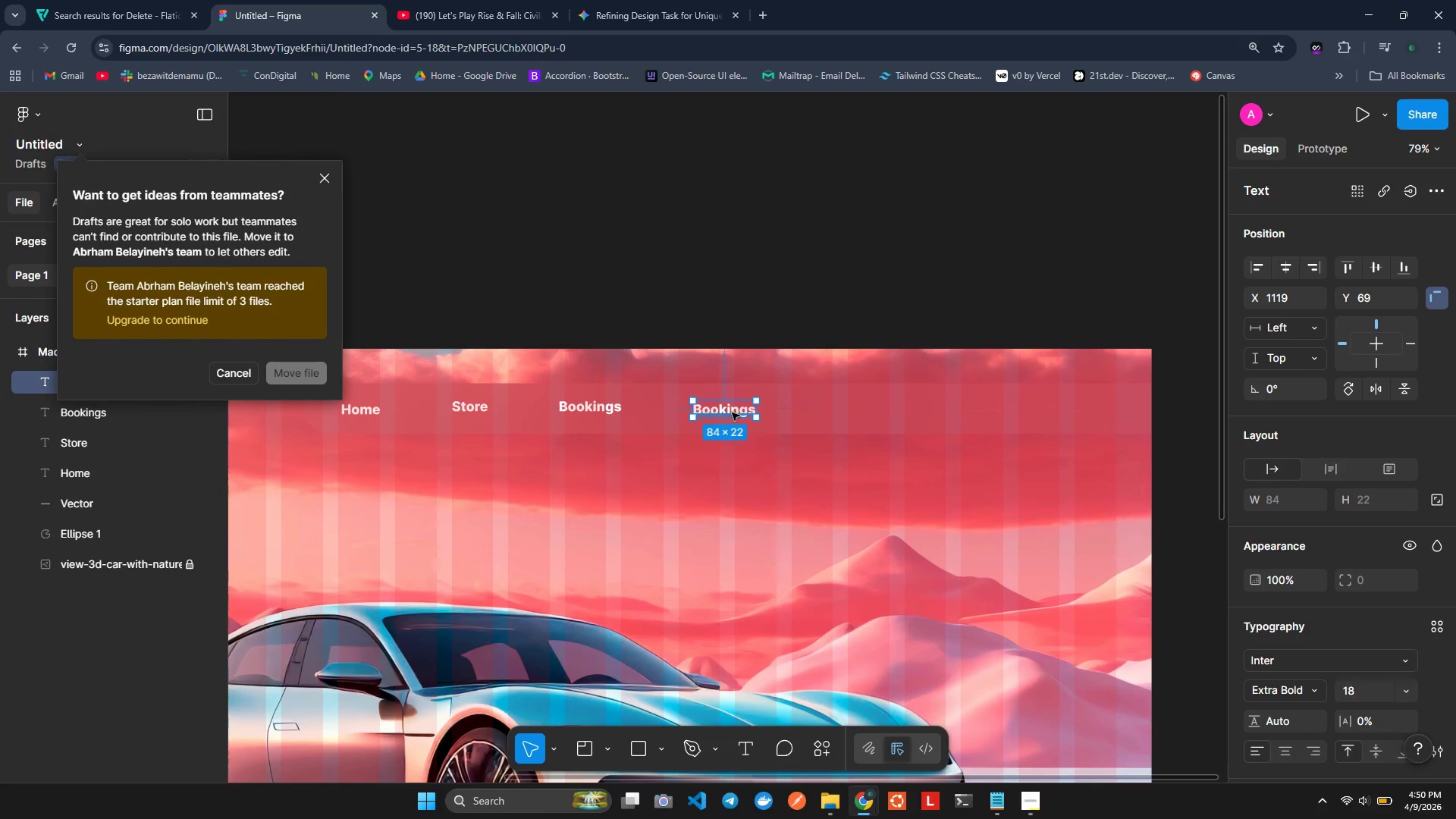 
double_click([732, 413])
 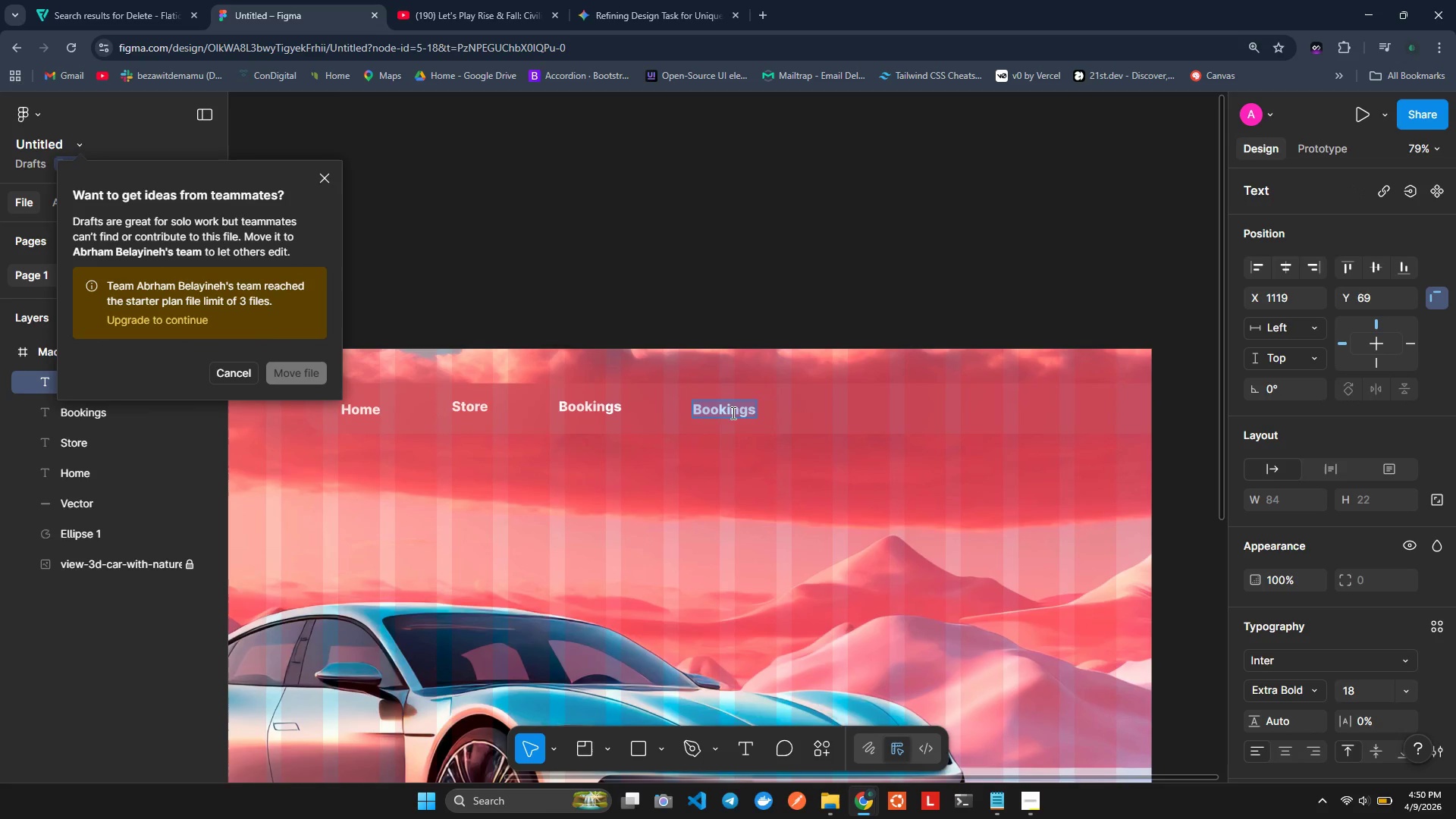 
type(WALKaround)
 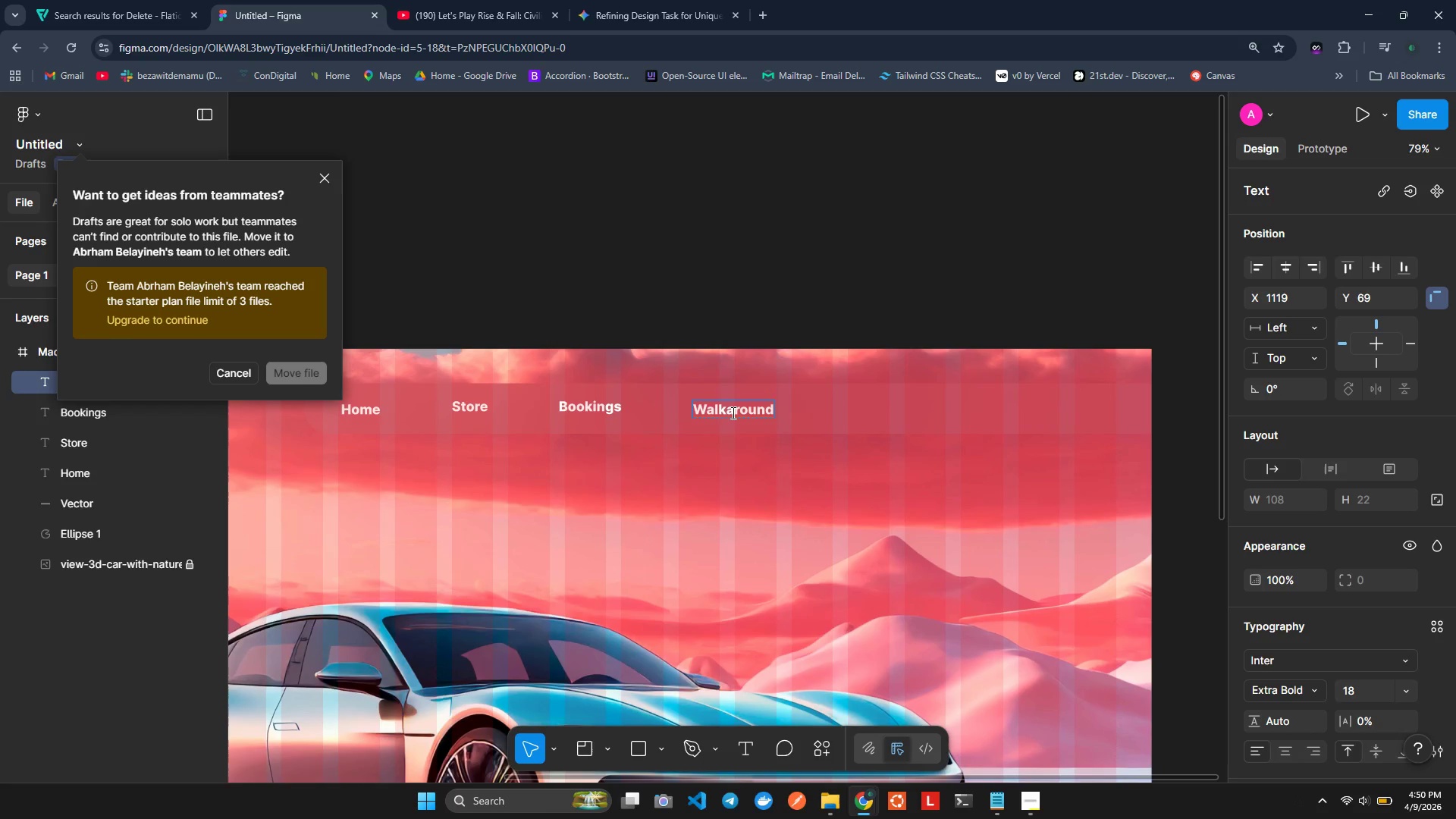 
wait(7.67)
 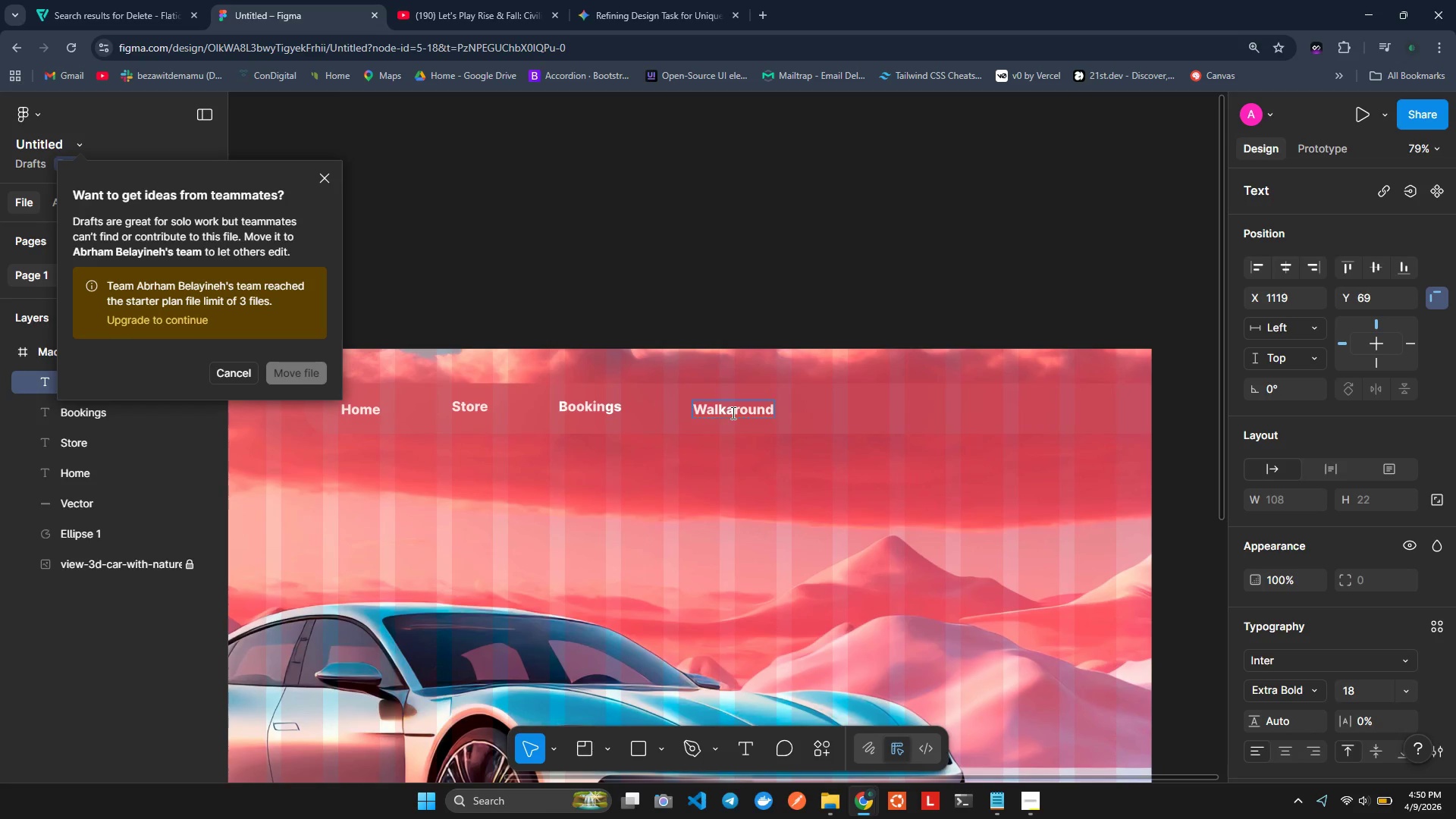 
left_click([715, 441])
 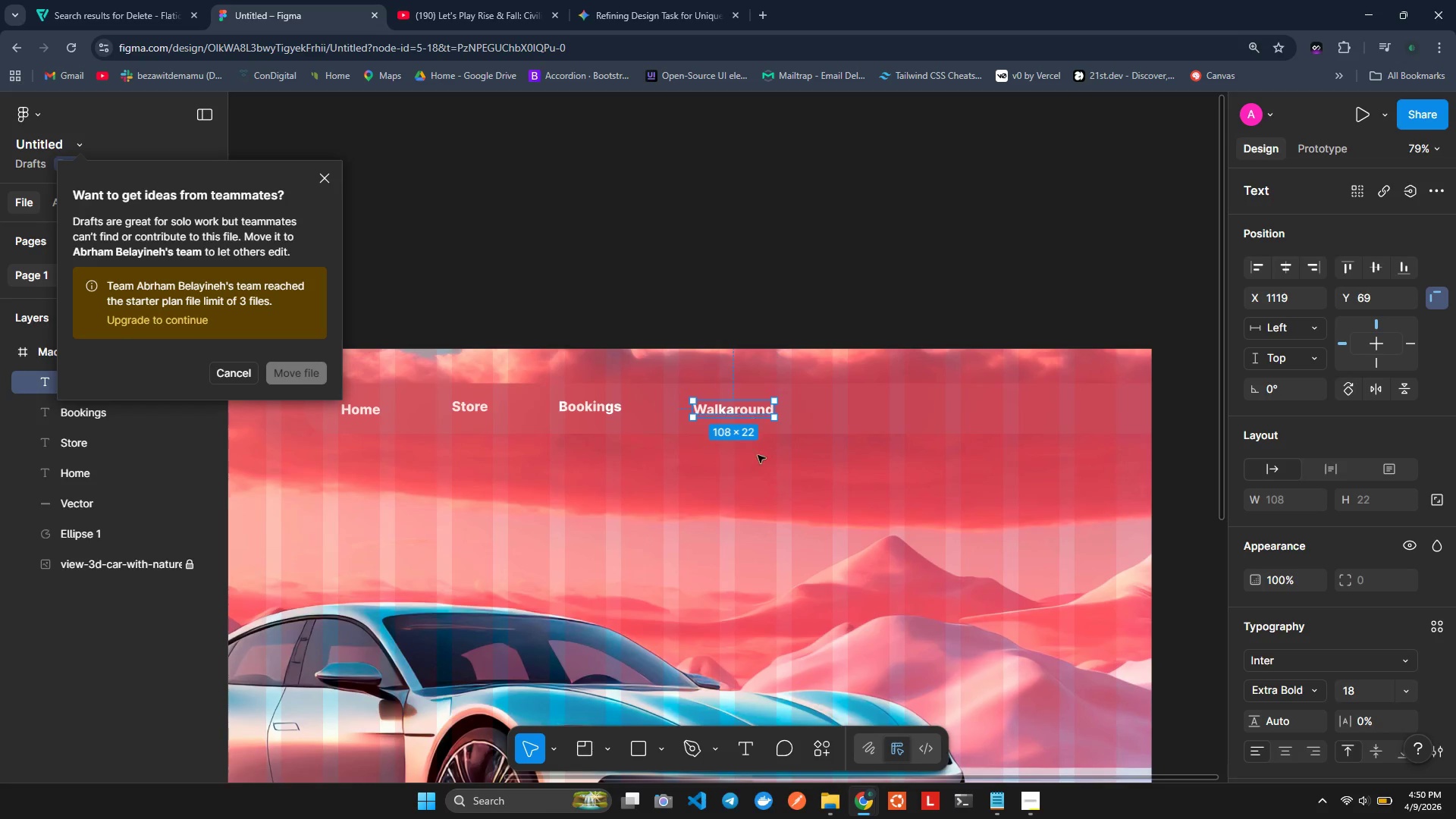 
left_click([755, 479])
 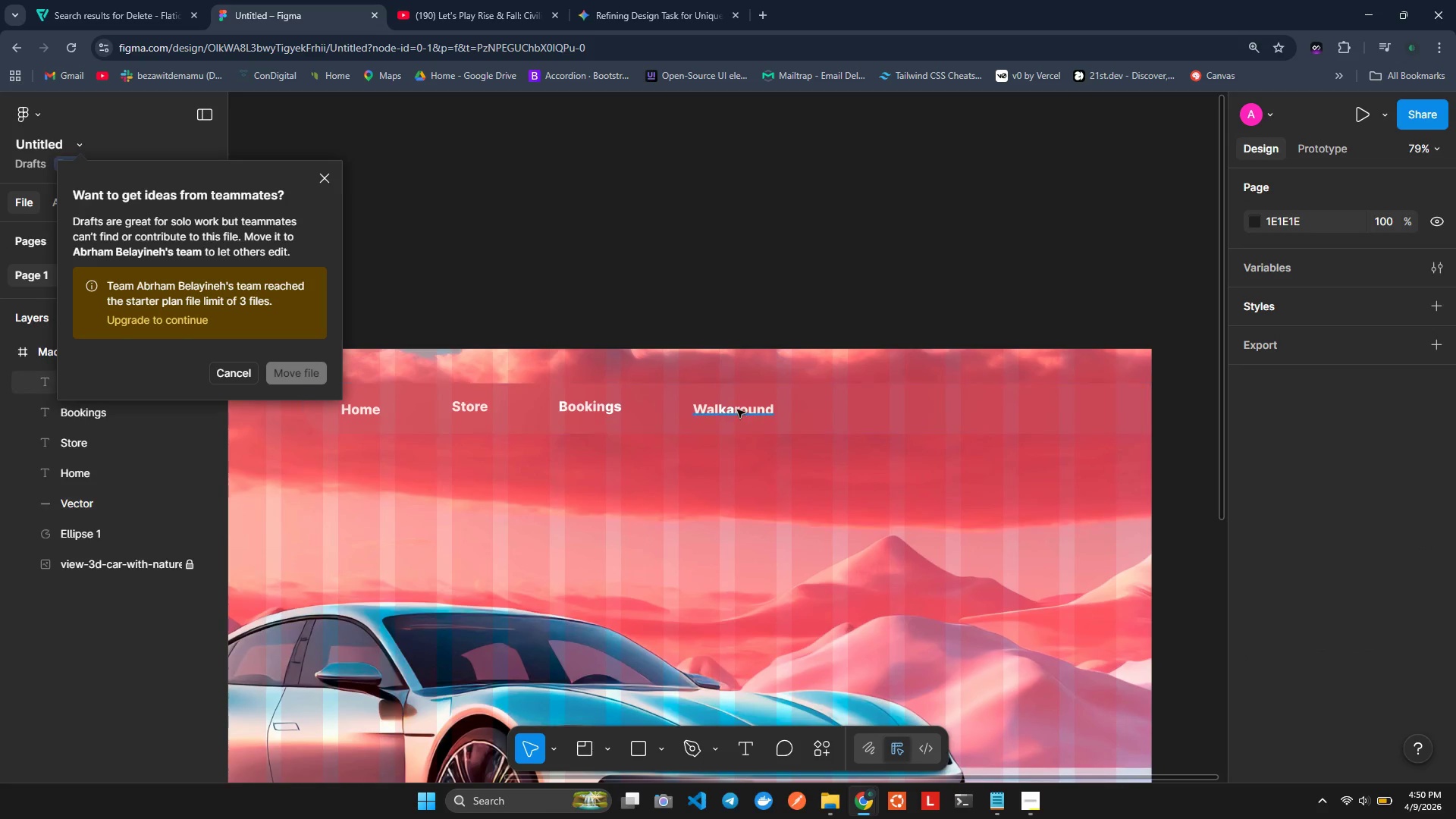 
left_click([736, 410])
 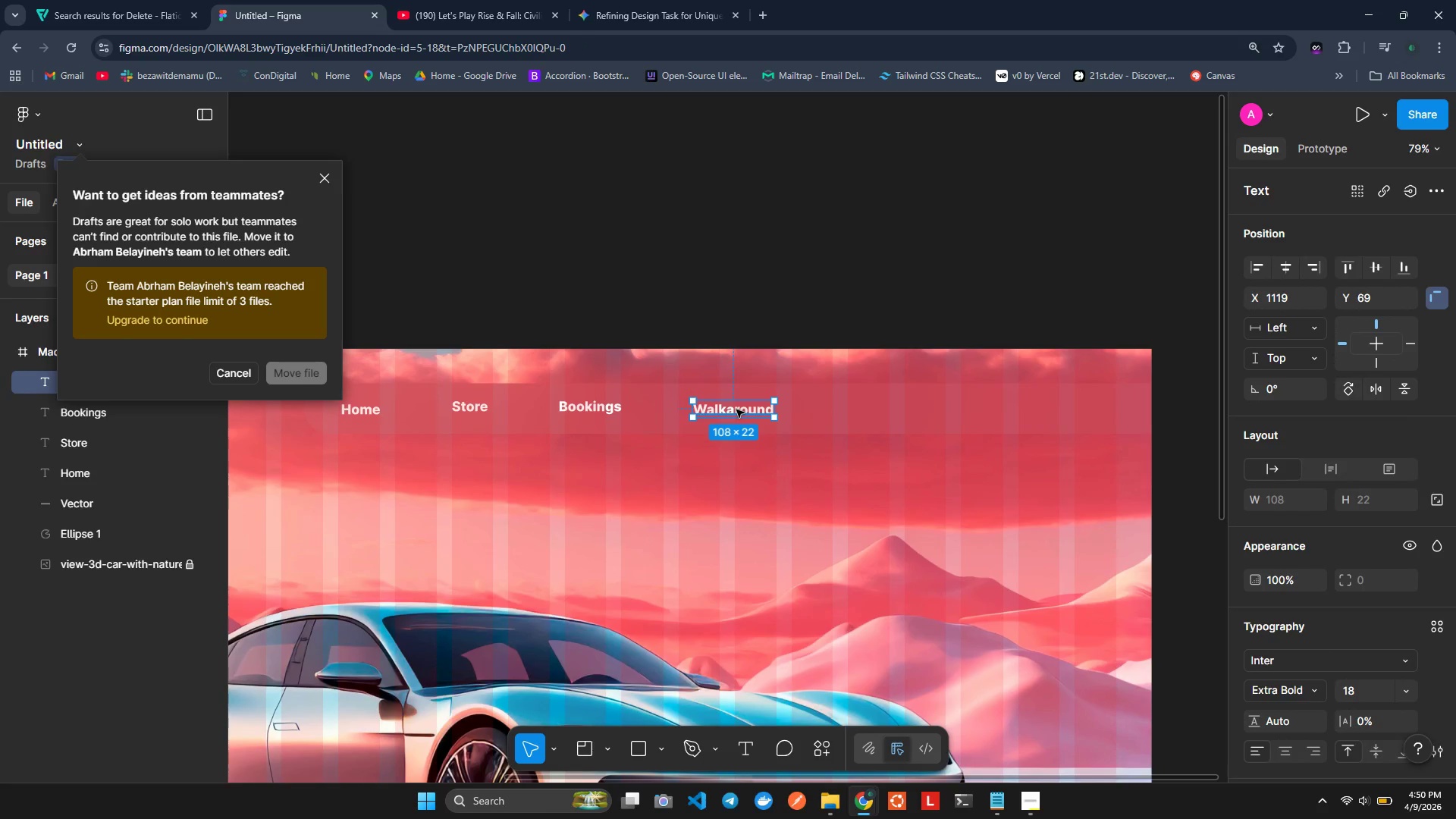 
hold_key(key=AltLeft, duration=1.5)
left_click_drag(start_coordinate=[736, 410], to_coordinate=[889, 410])
 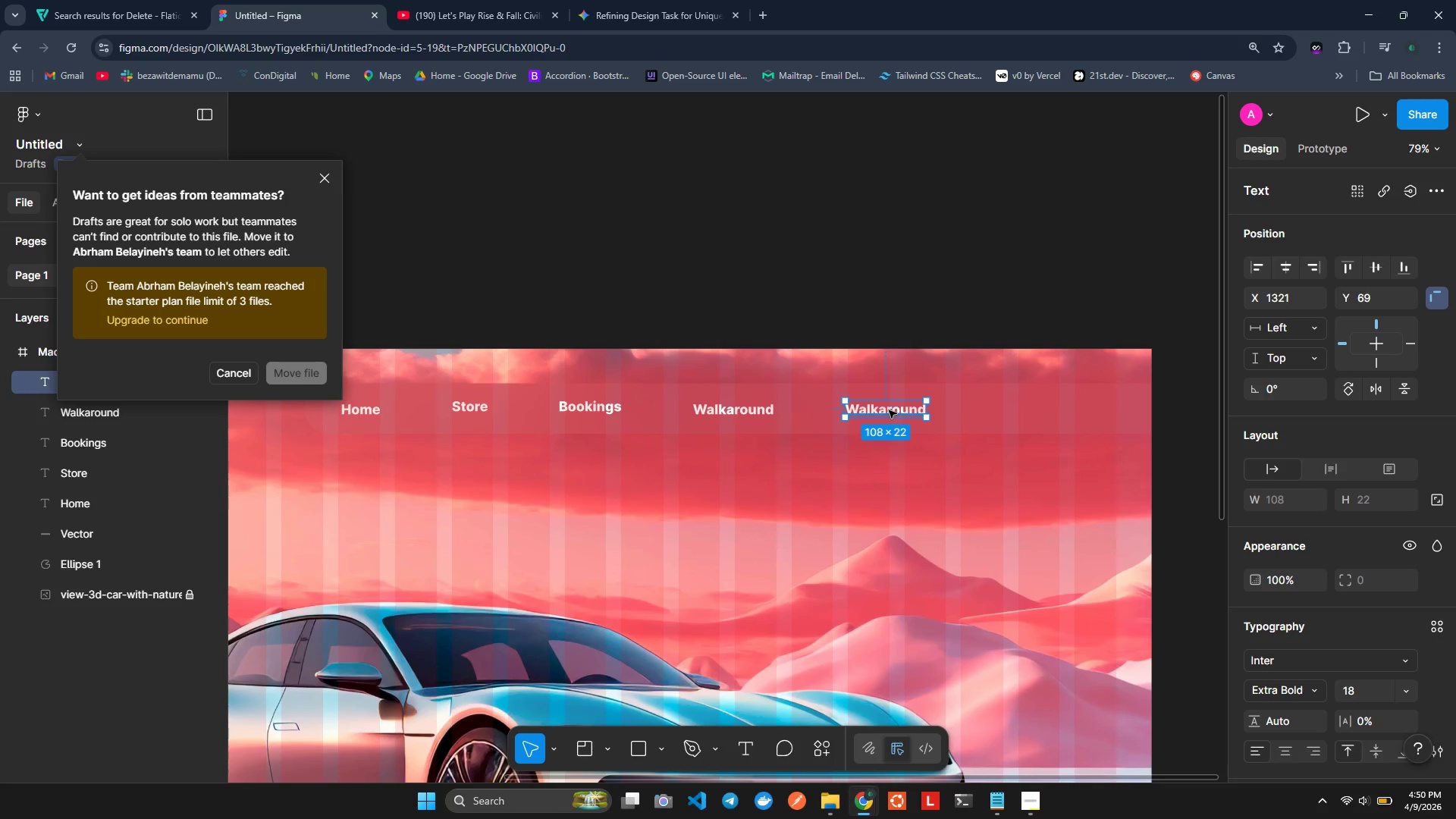 
hold_key(key=AltLeft, duration=1.51)
 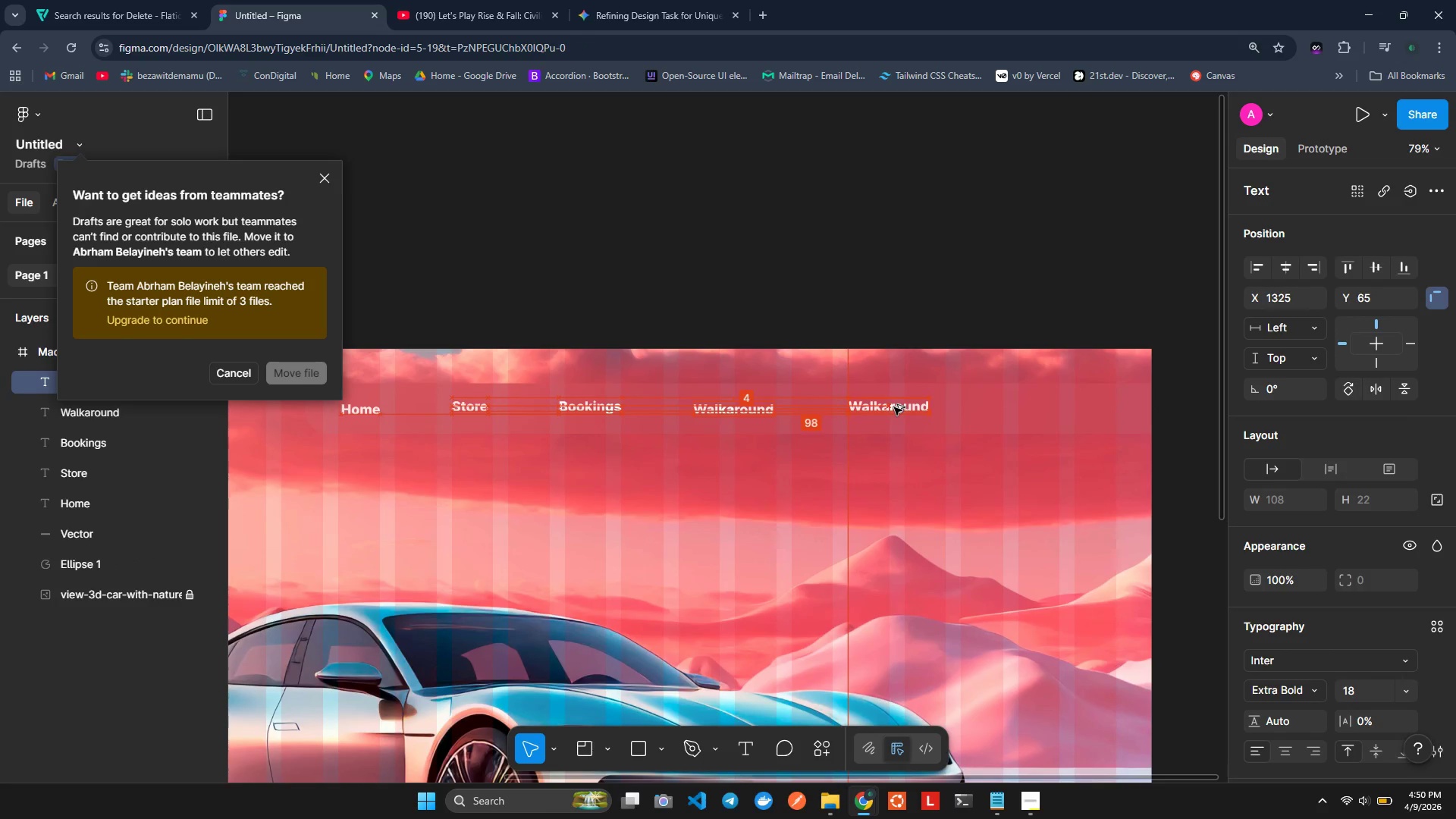 
hold_key(key=AltLeft, duration=1.52)
 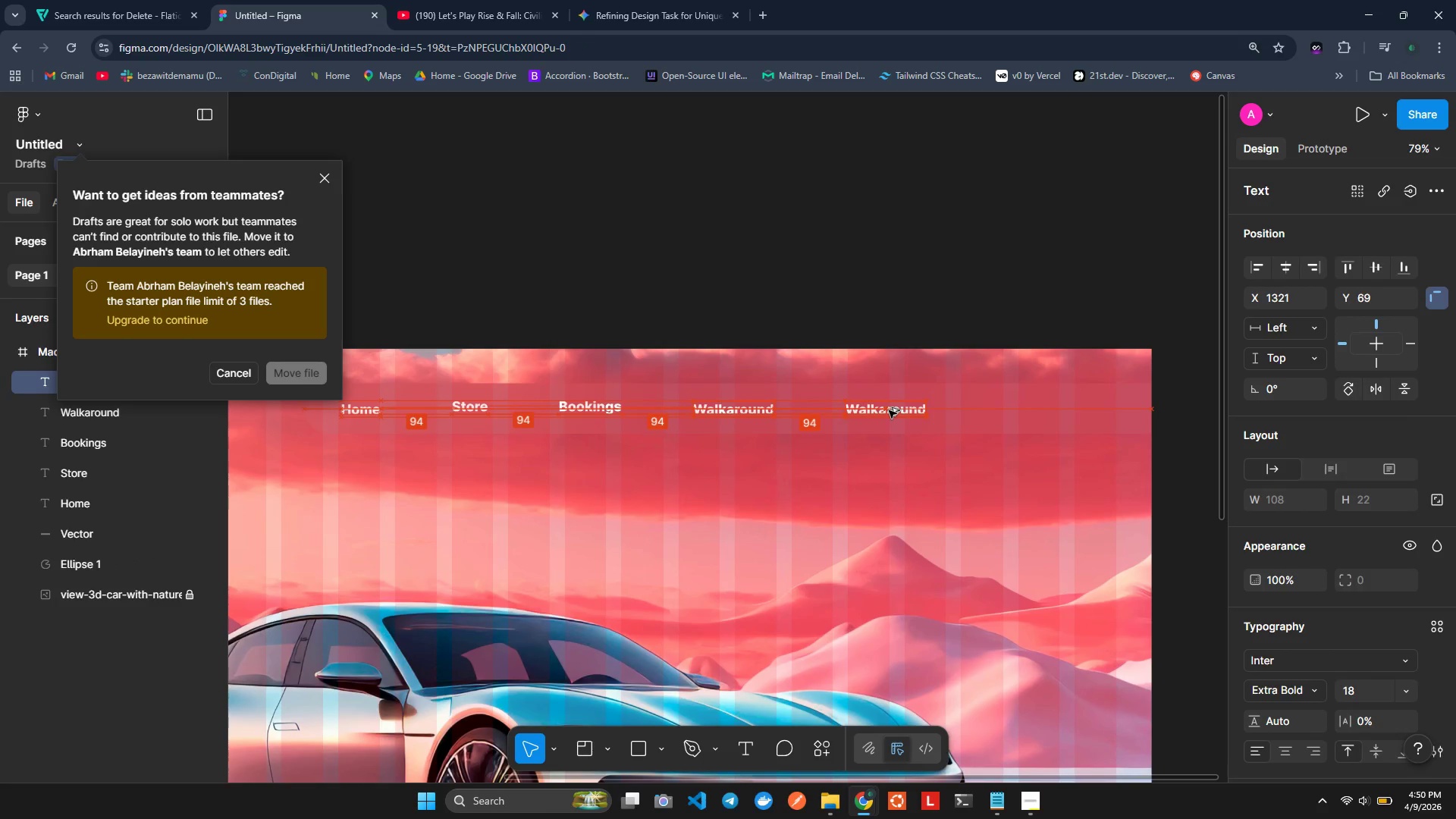 
hold_key(key=AltLeft, duration=0.83)
 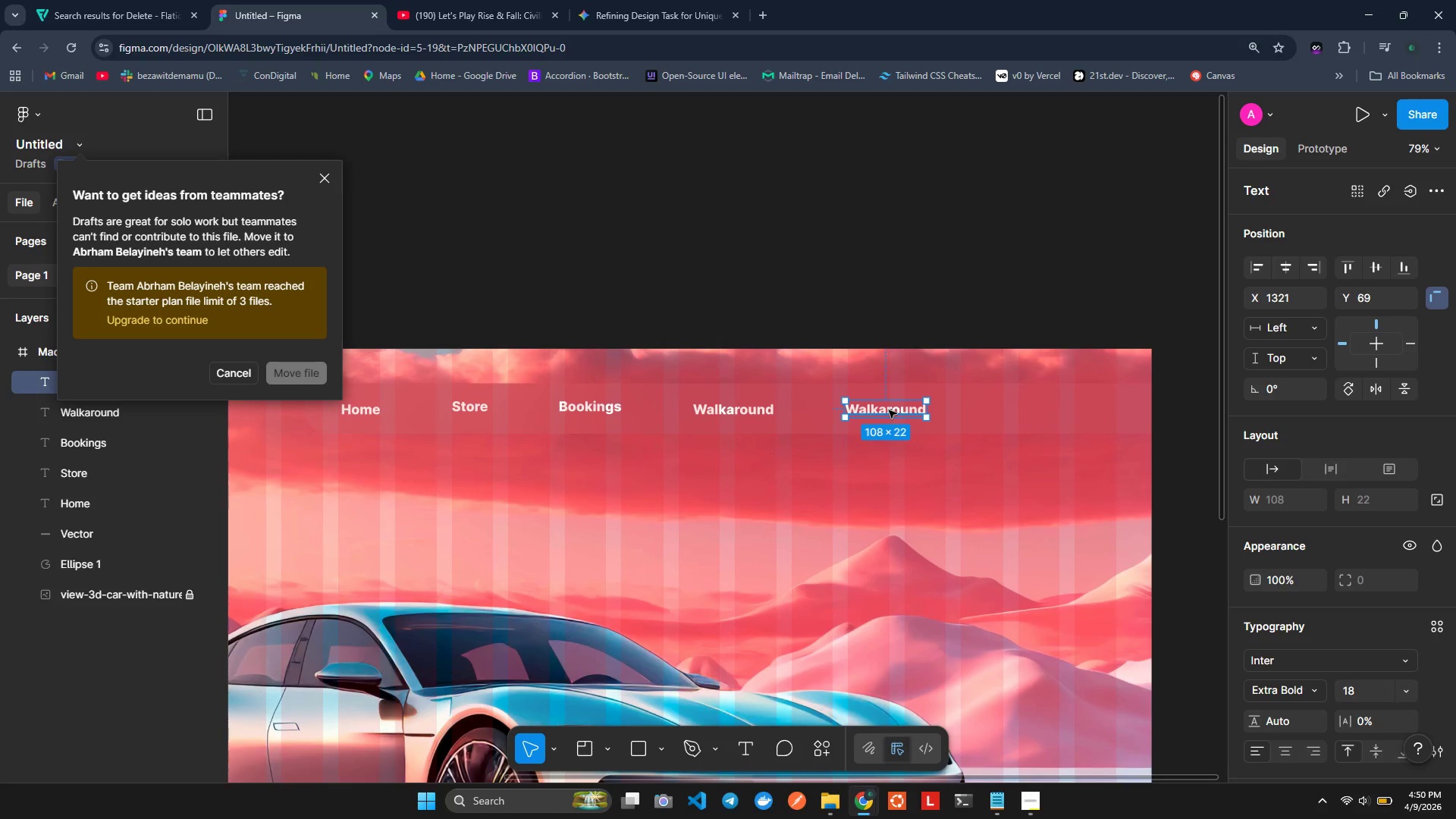 
double_click([889, 410])
 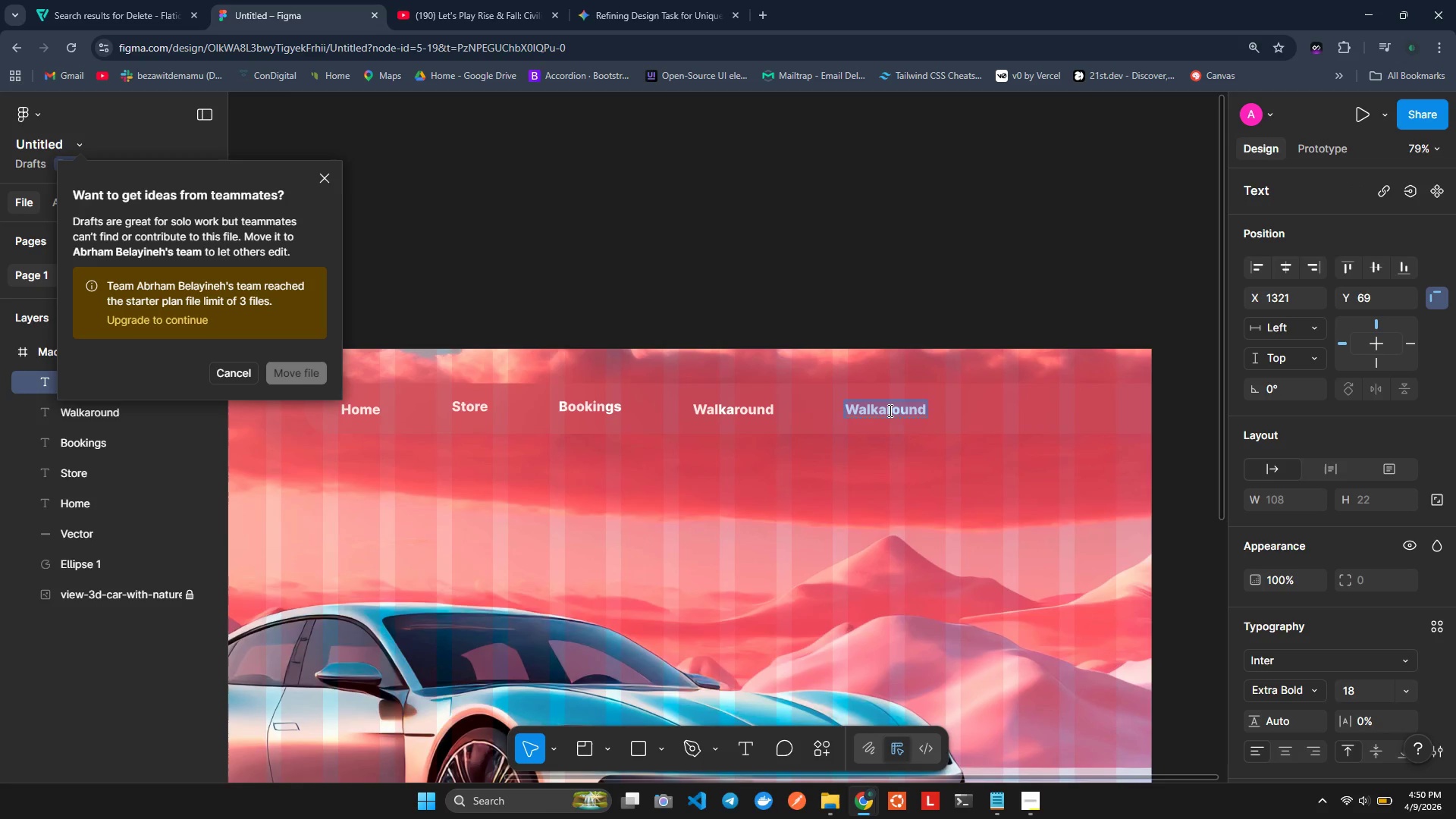 
type(TestDrive)
 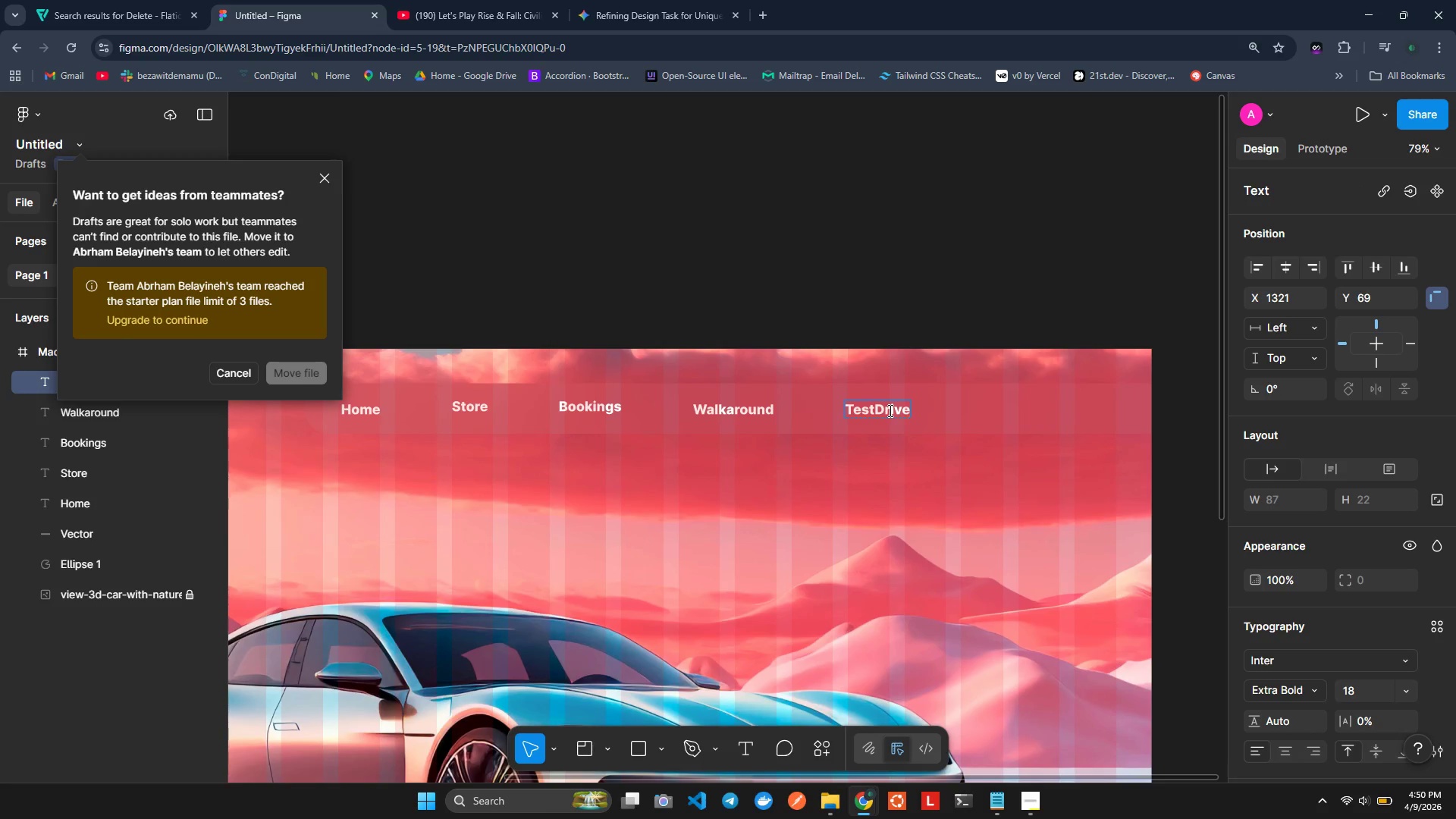 
key(Enter)
 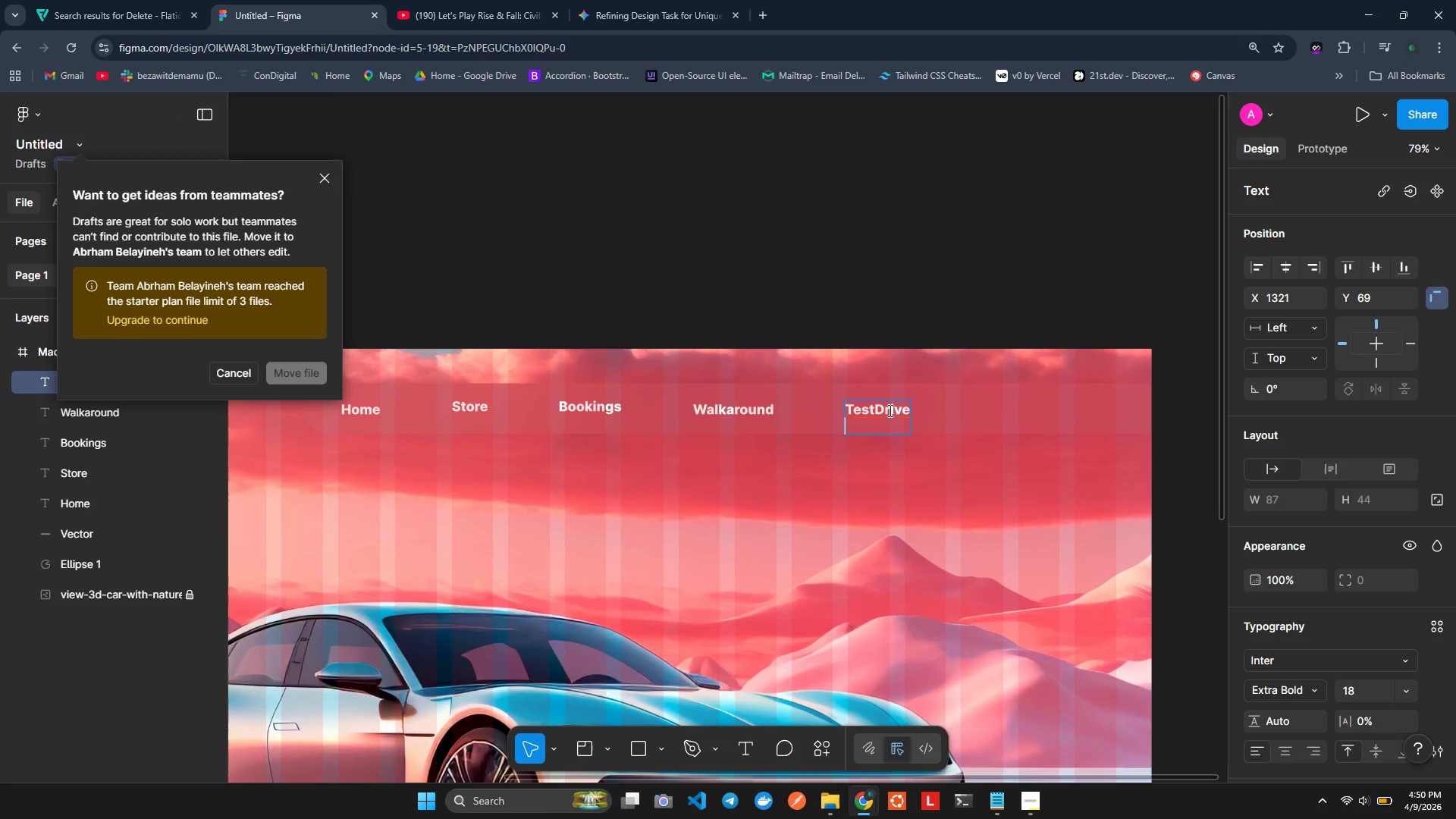 
key(Control+ControlLeft)
 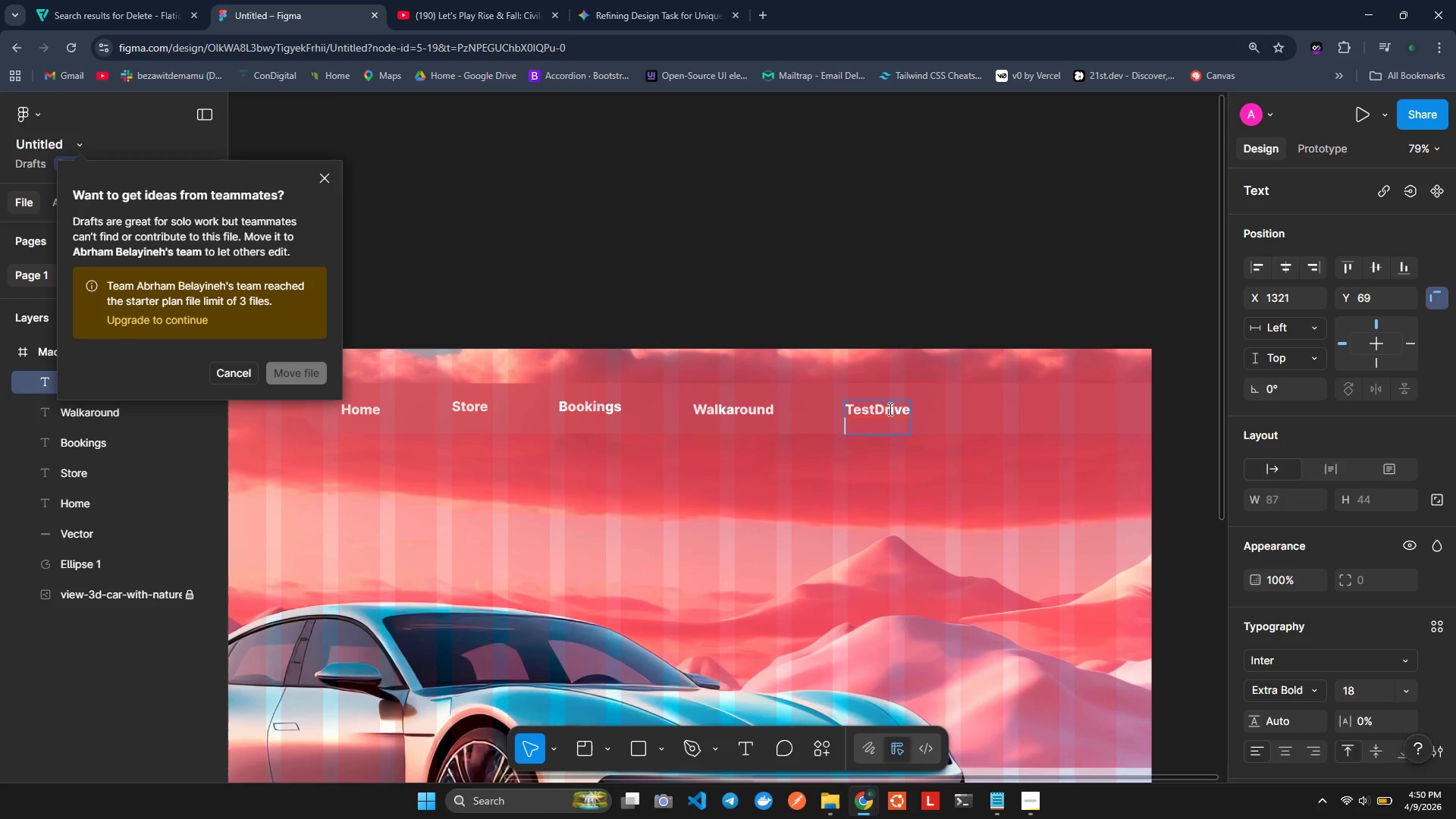 
key(Control+Z)
 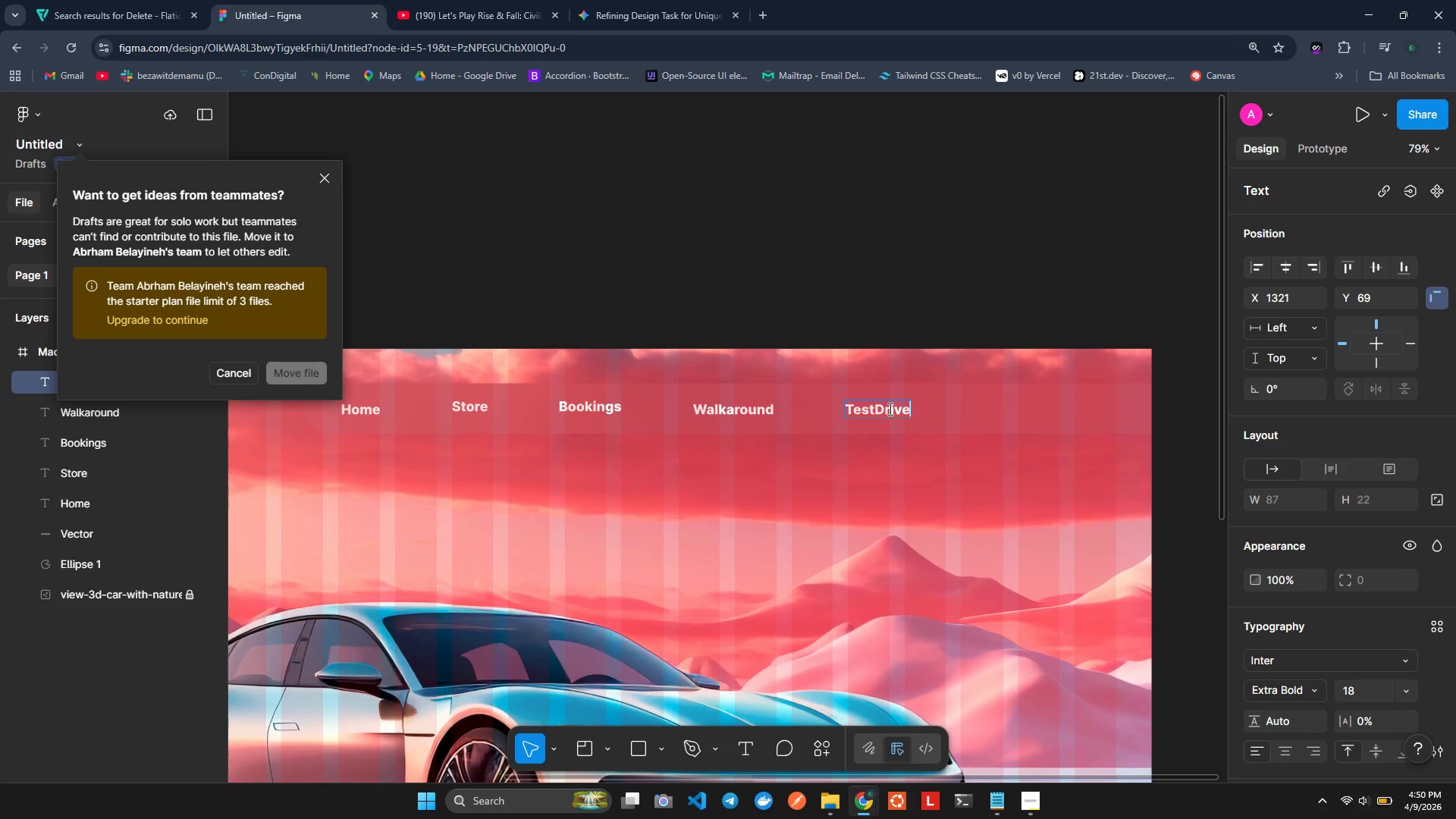 
wait(23.3)
 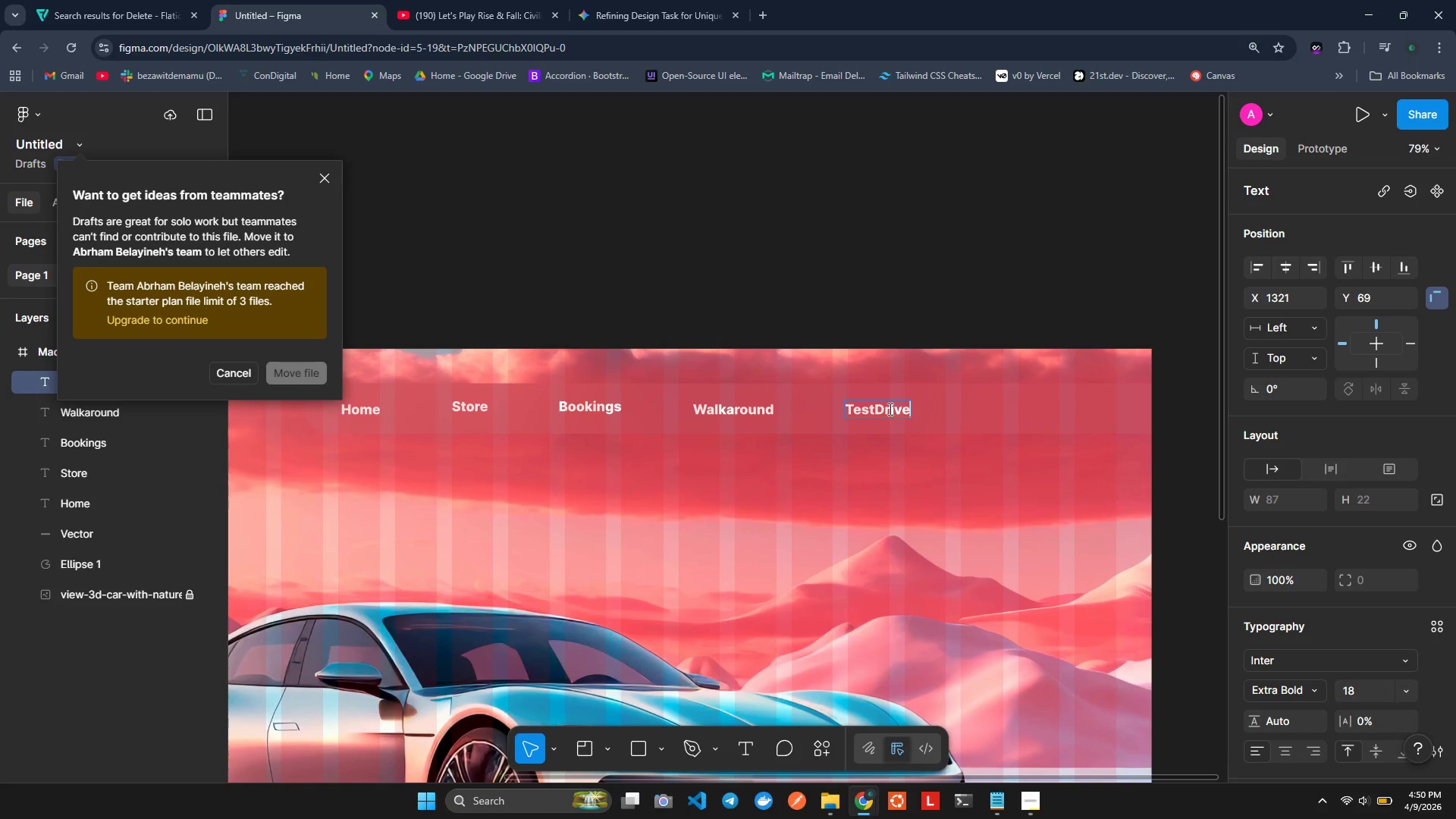 
left_click([896, 453])
 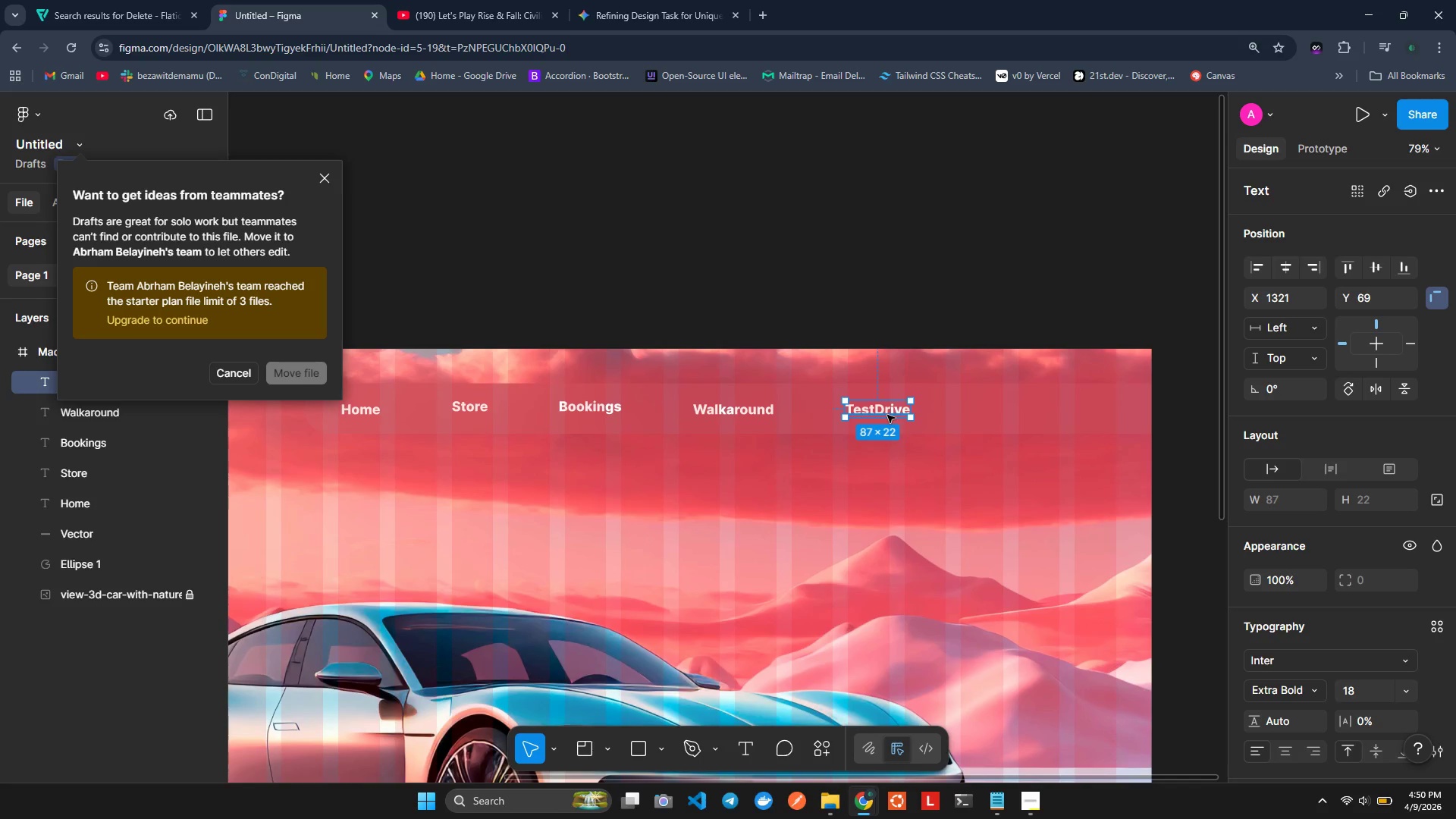 
left_click([887, 416])
 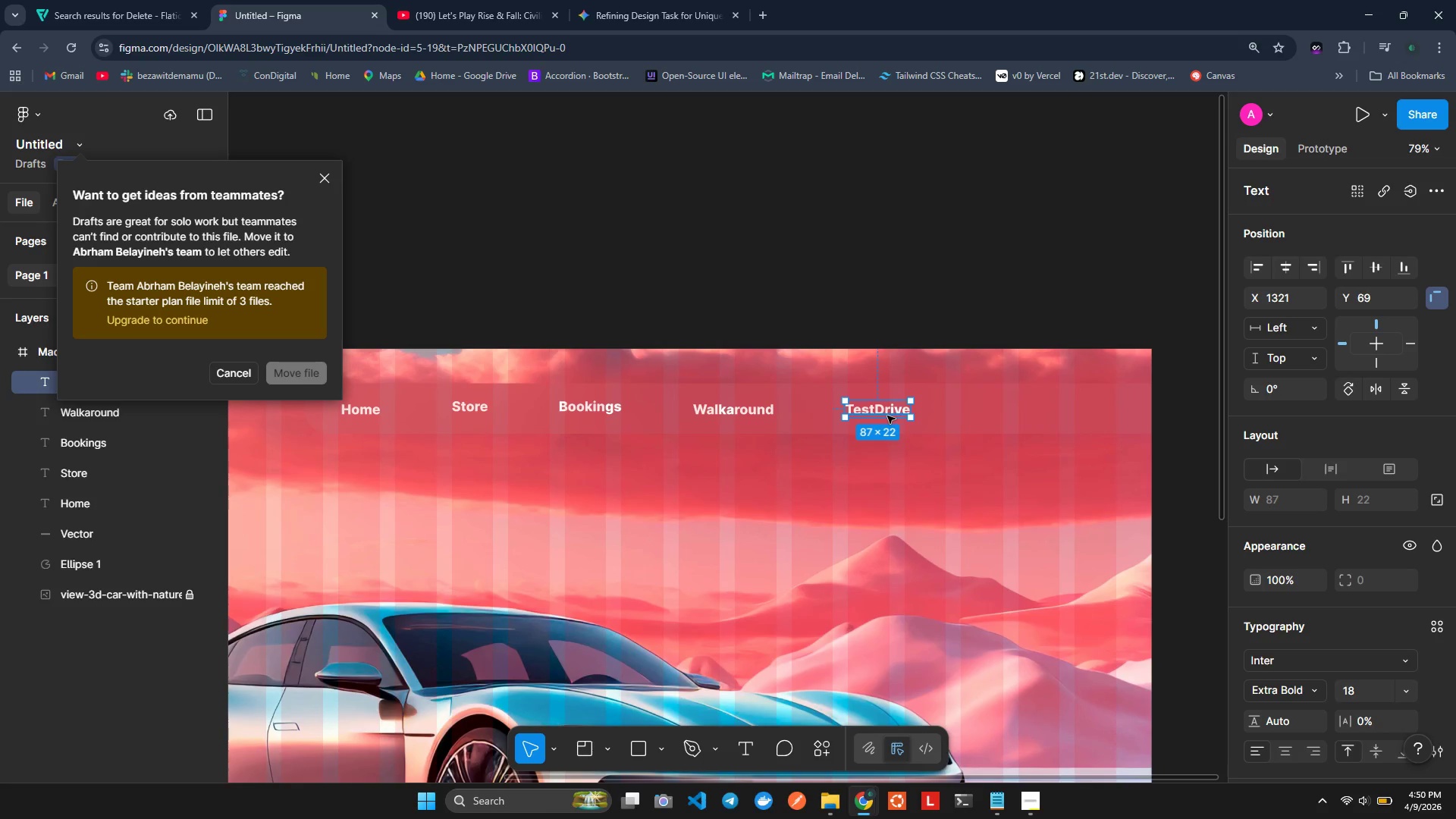 
hold_key(key=AltLeft, duration=1.5)
left_click_drag(start_coordinate=[887, 416], to_coordinate=[1019, 416])
 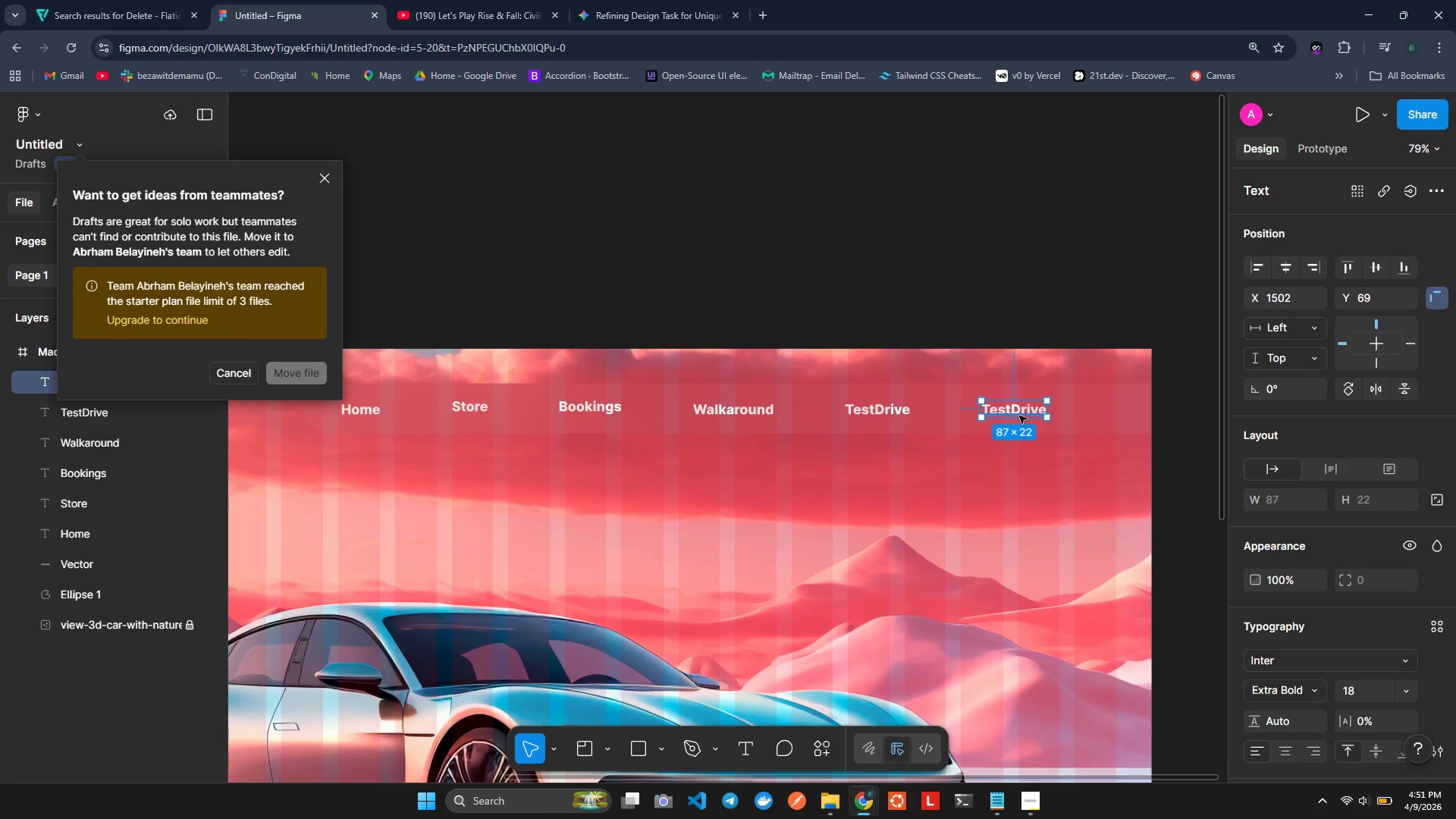 
hold_key(key=AltLeft, duration=1.52)
 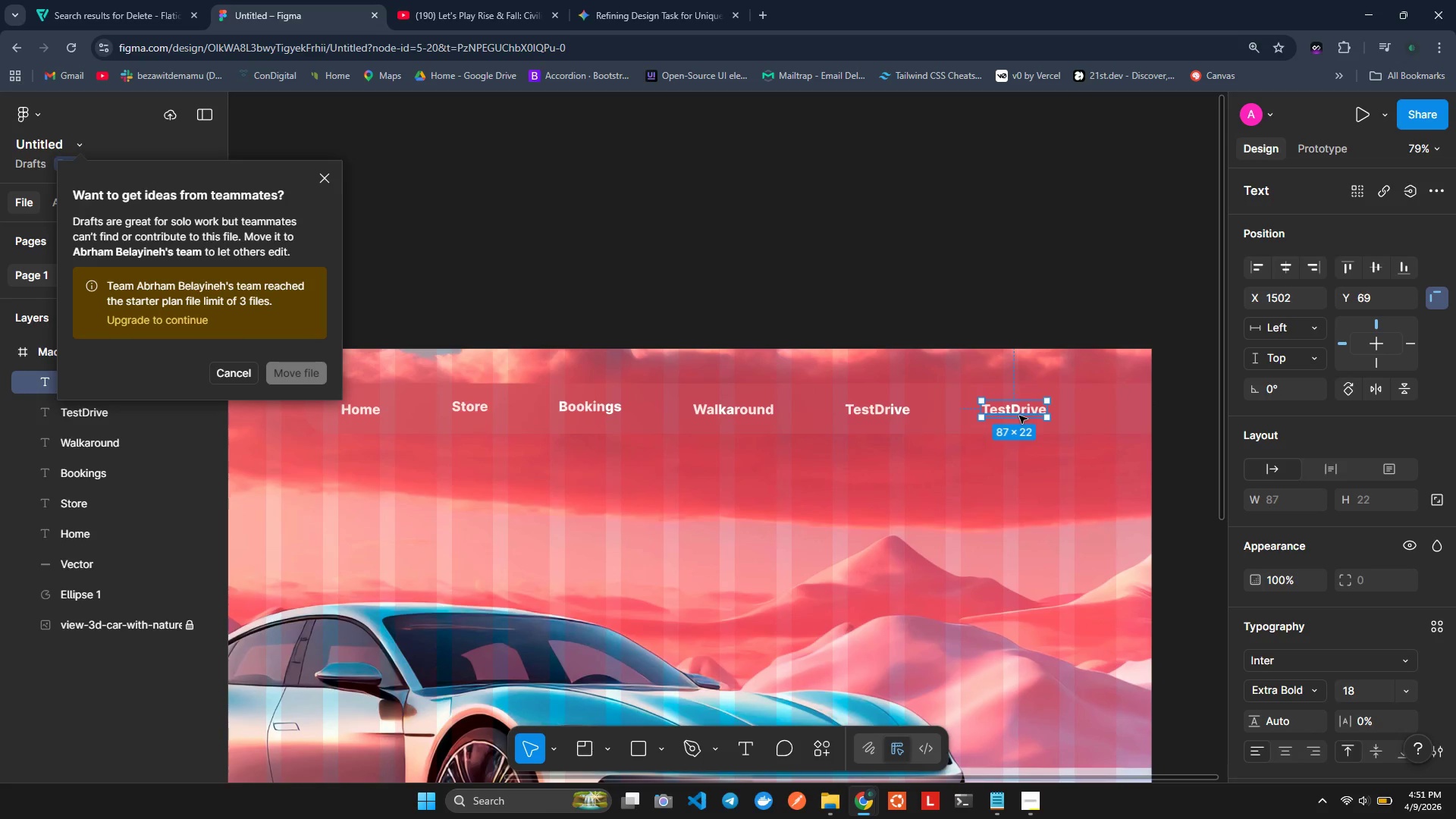 
hold_key(key=AltLeft, duration=0.45)
 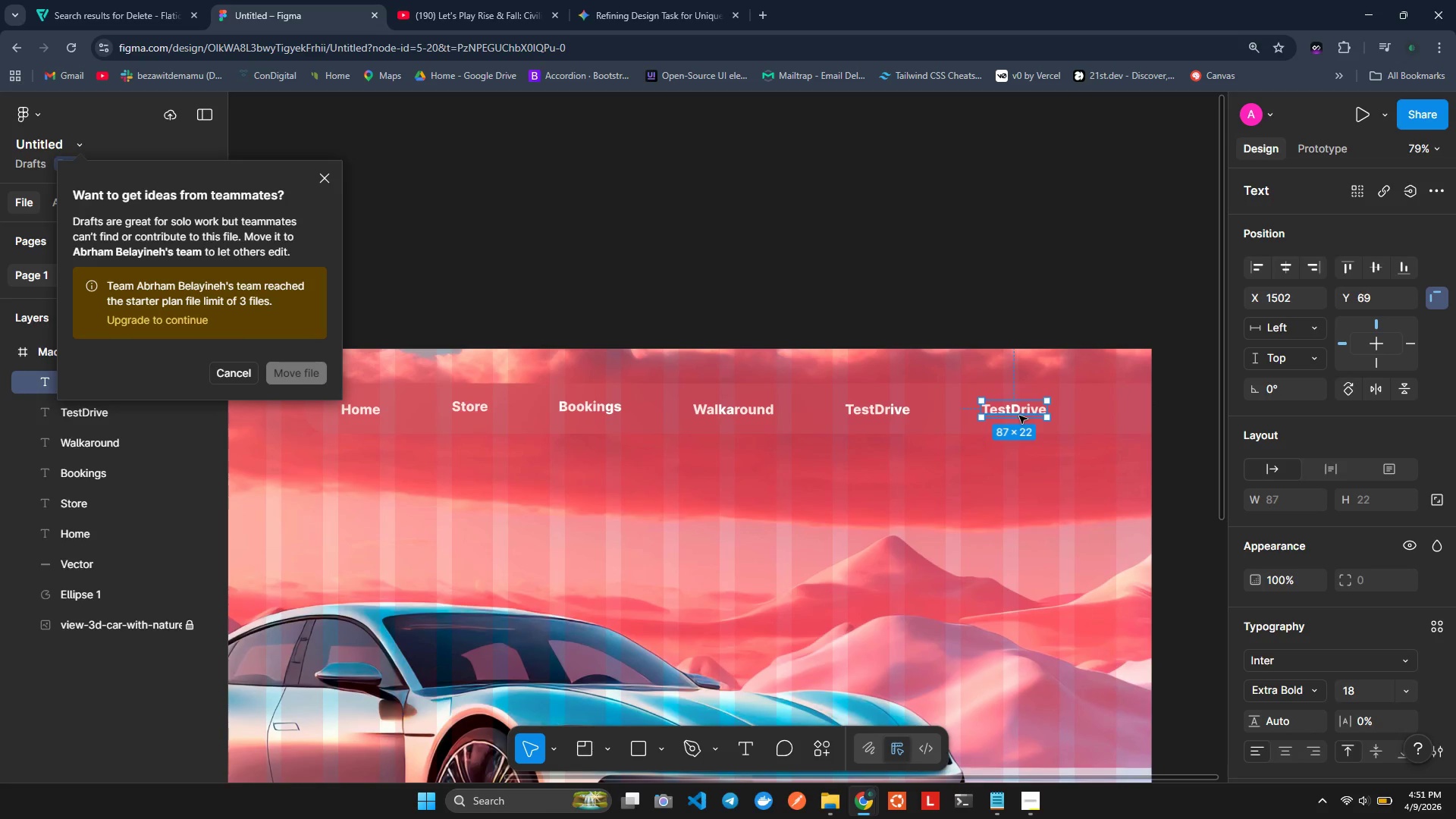 
double_click([1019, 416])
 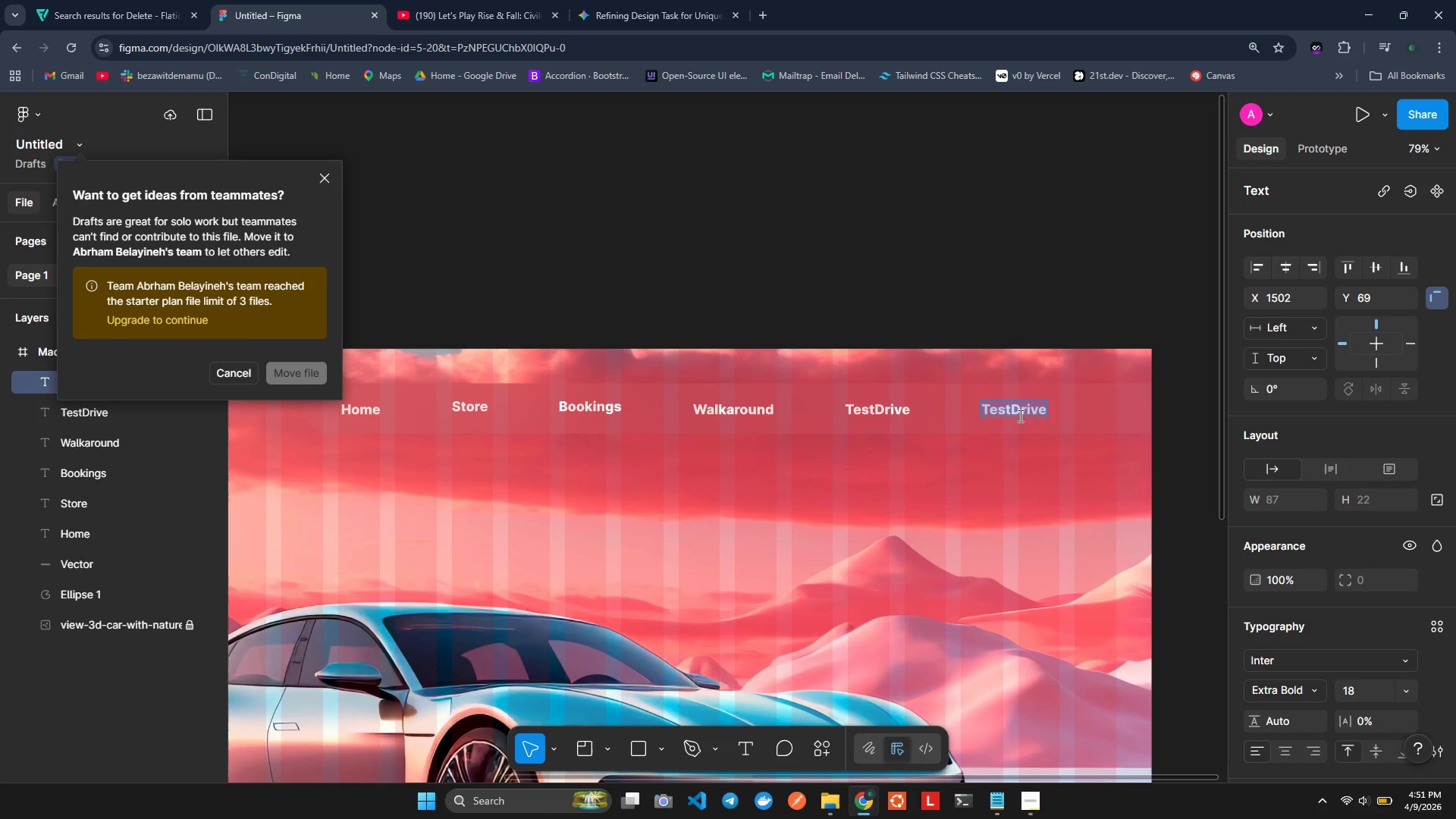 
type(Contax)
key(Backspace)
type(ct)
 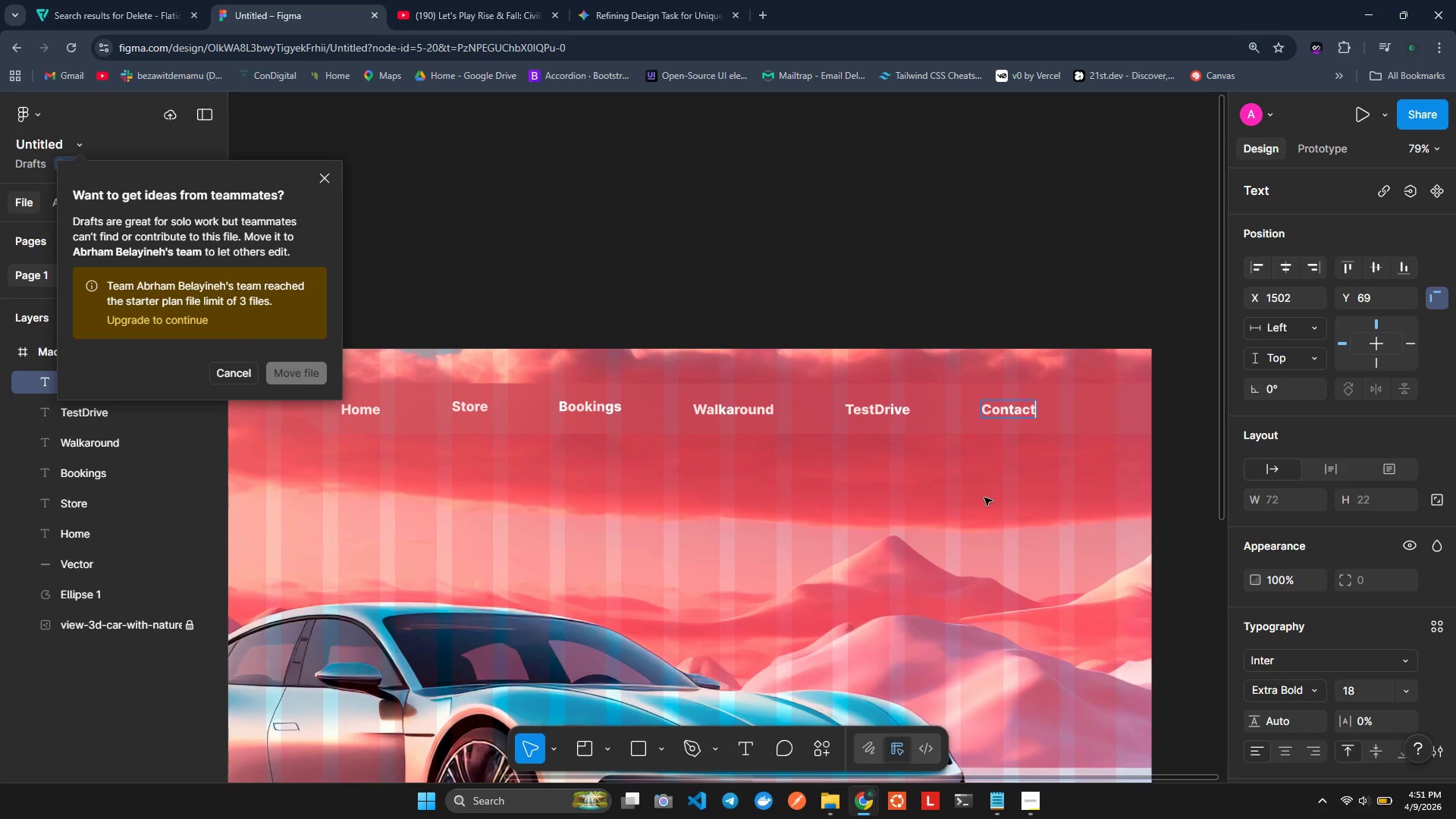 
left_click([984, 497])
 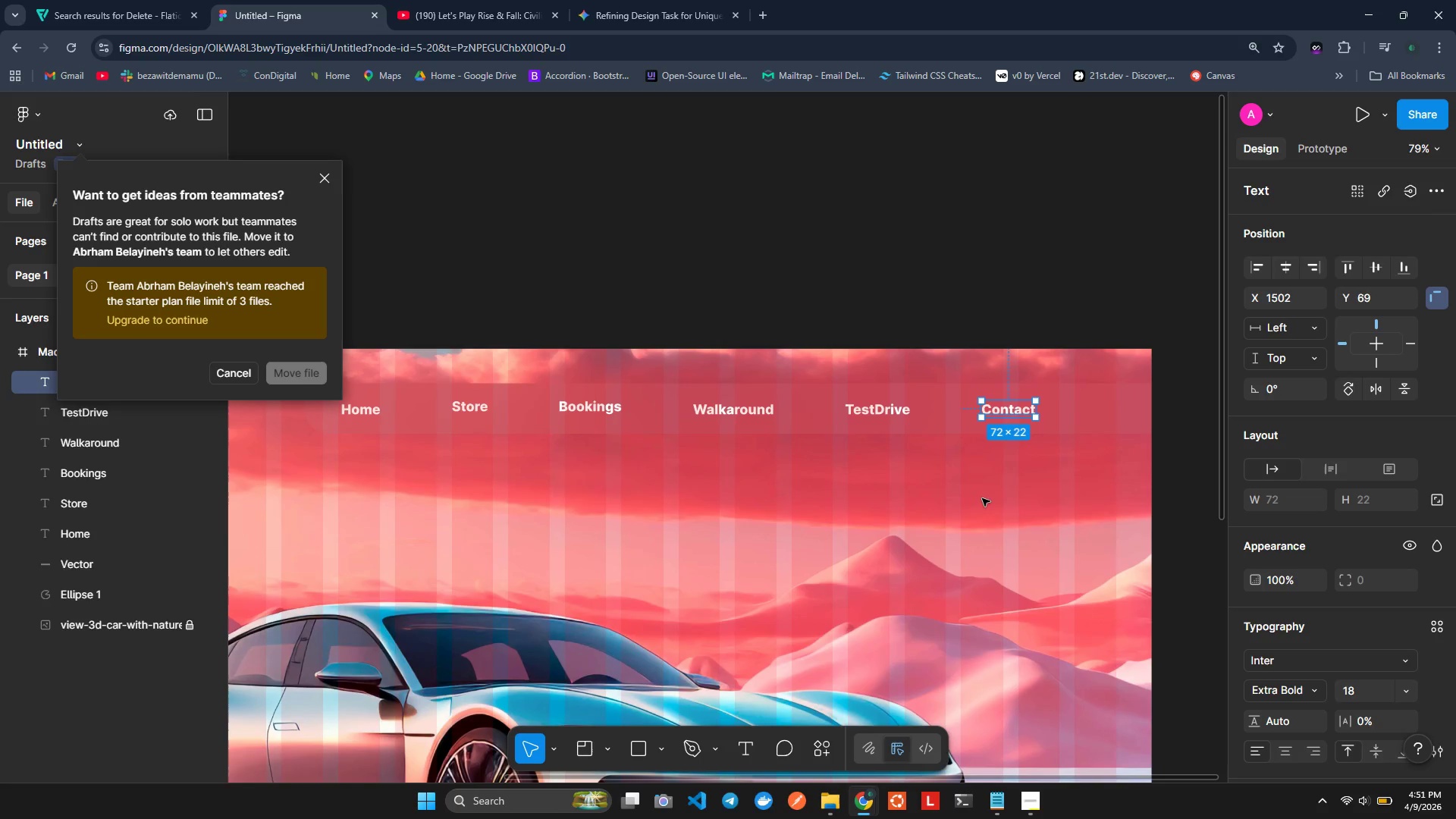 
left_click([977, 500])
 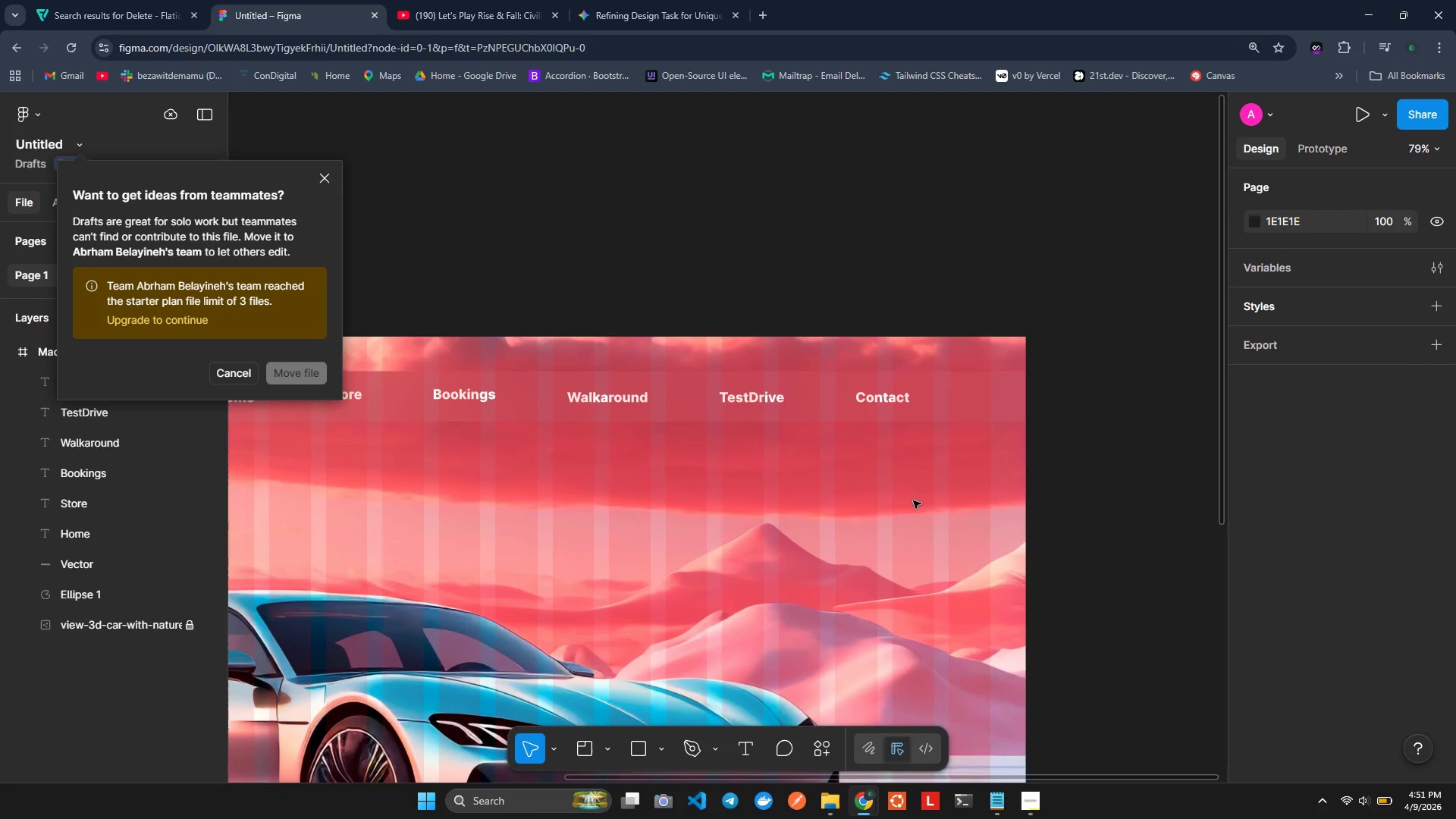 
wait(11.03)
 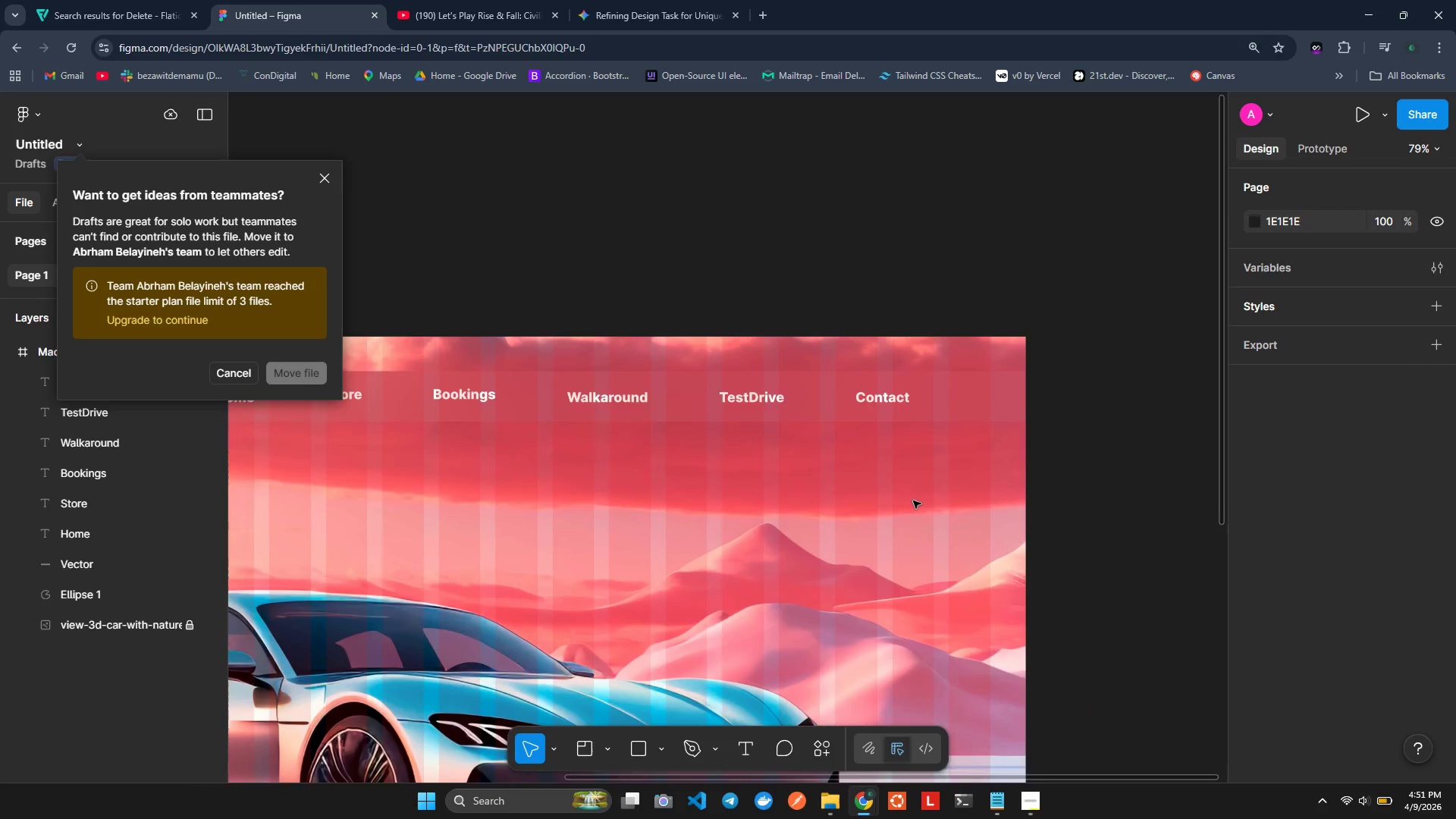 
left_click([457, 381])
 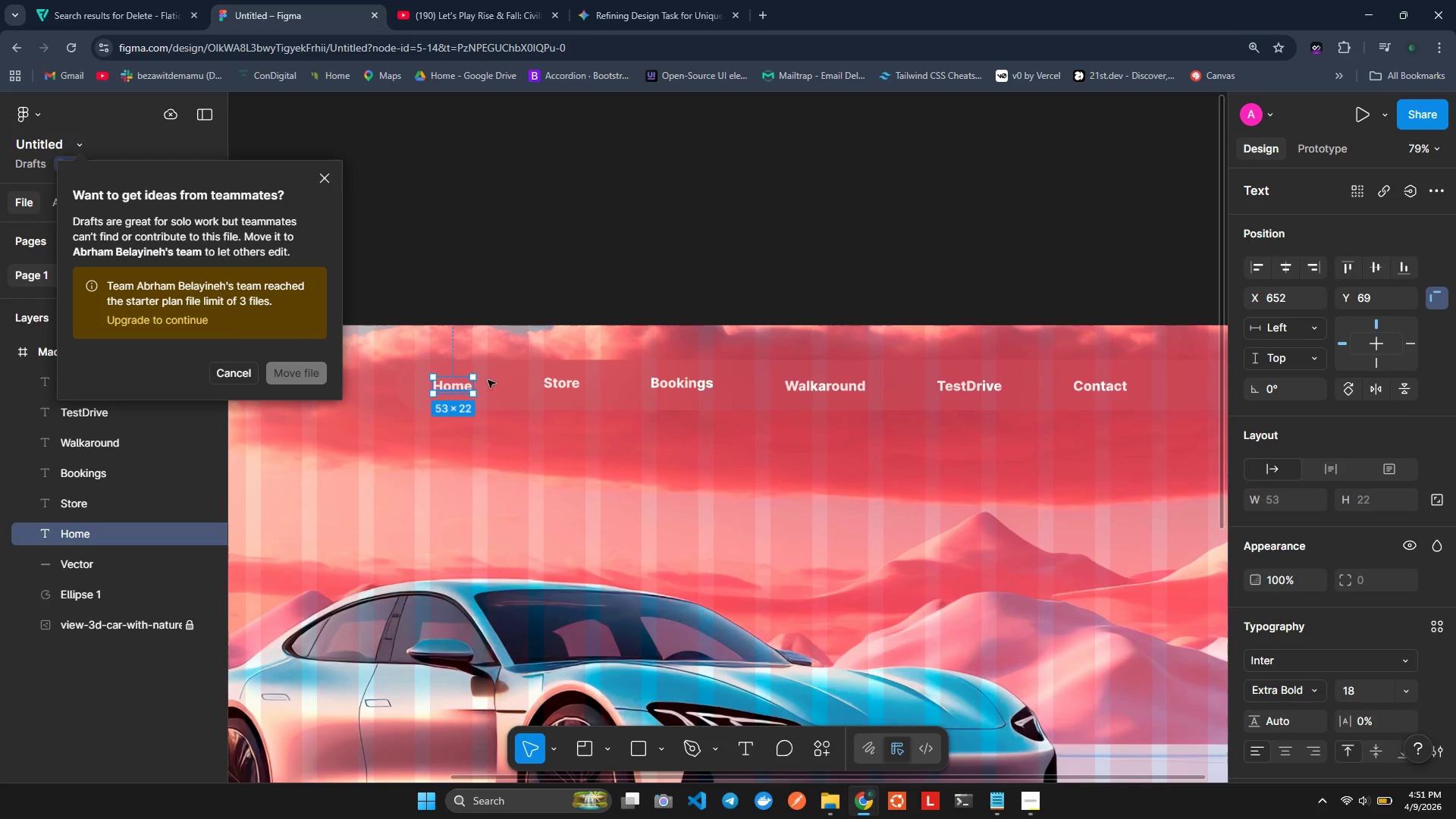 
key(Control+ControlLeft)
 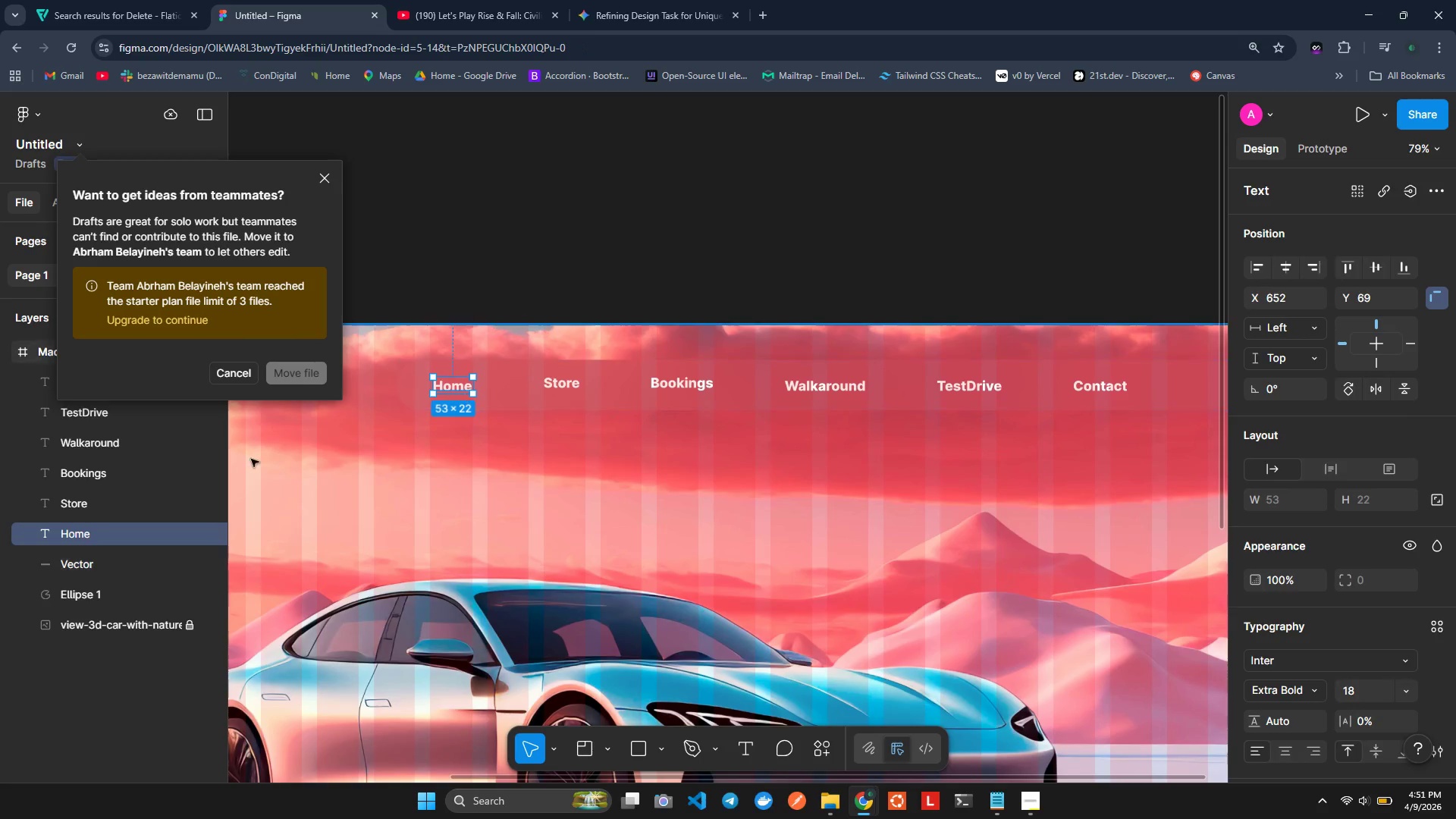 
hold_key(key=ControlLeft, duration=0.94)
 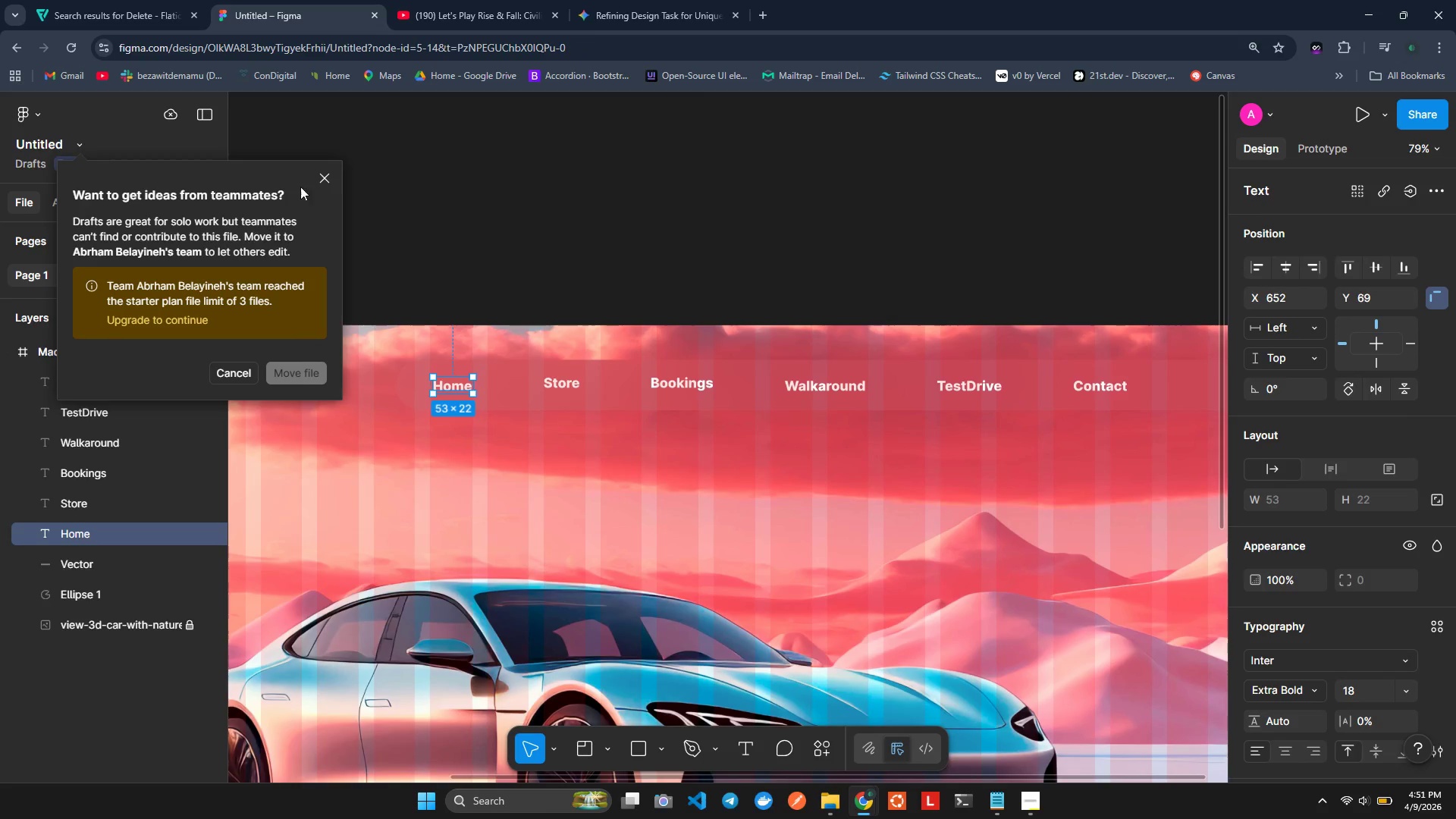 
left_click([318, 180])
 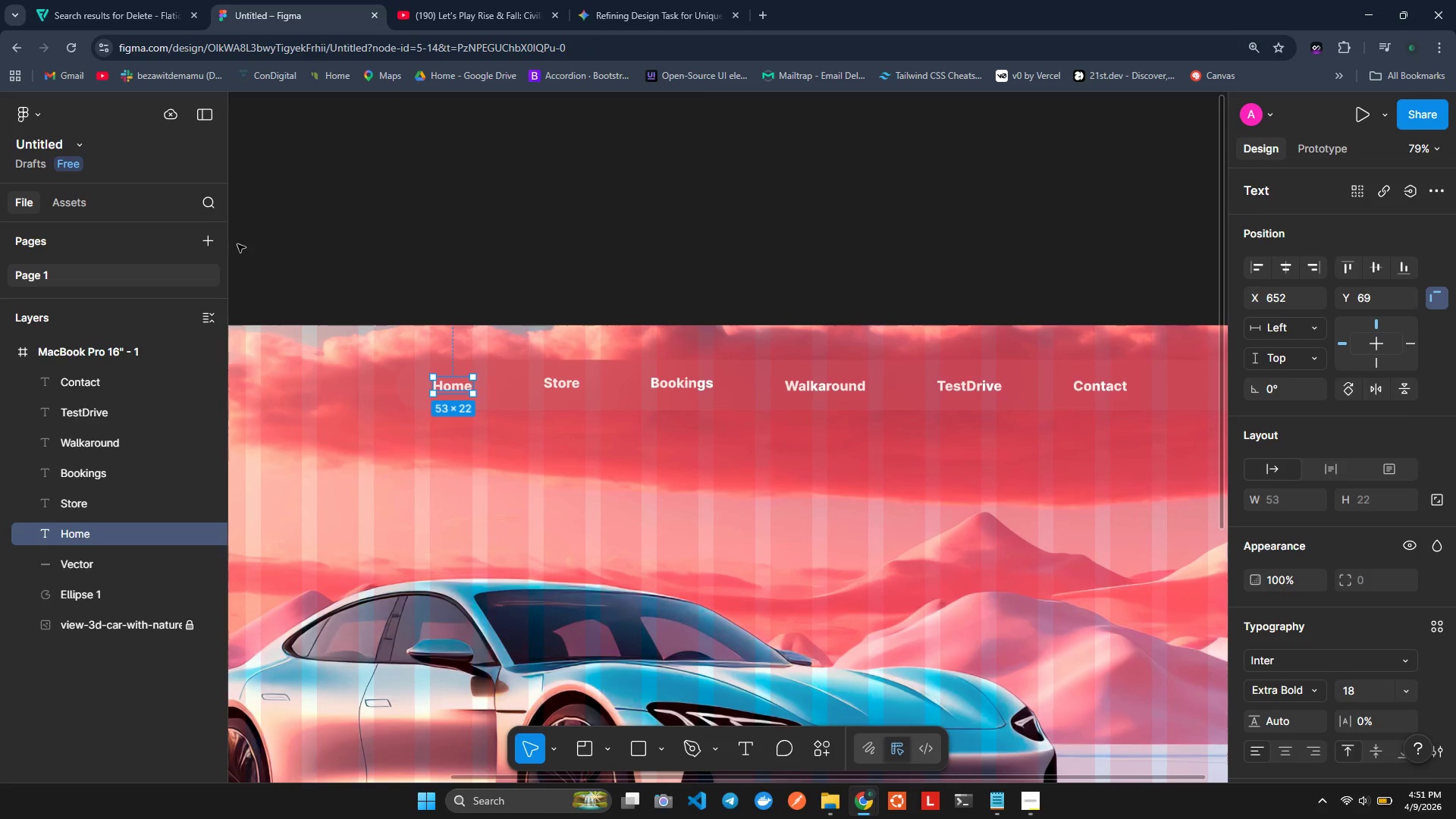 
hold_key(key=ControlLeft, duration=1.36)
left_click([91, 384])
 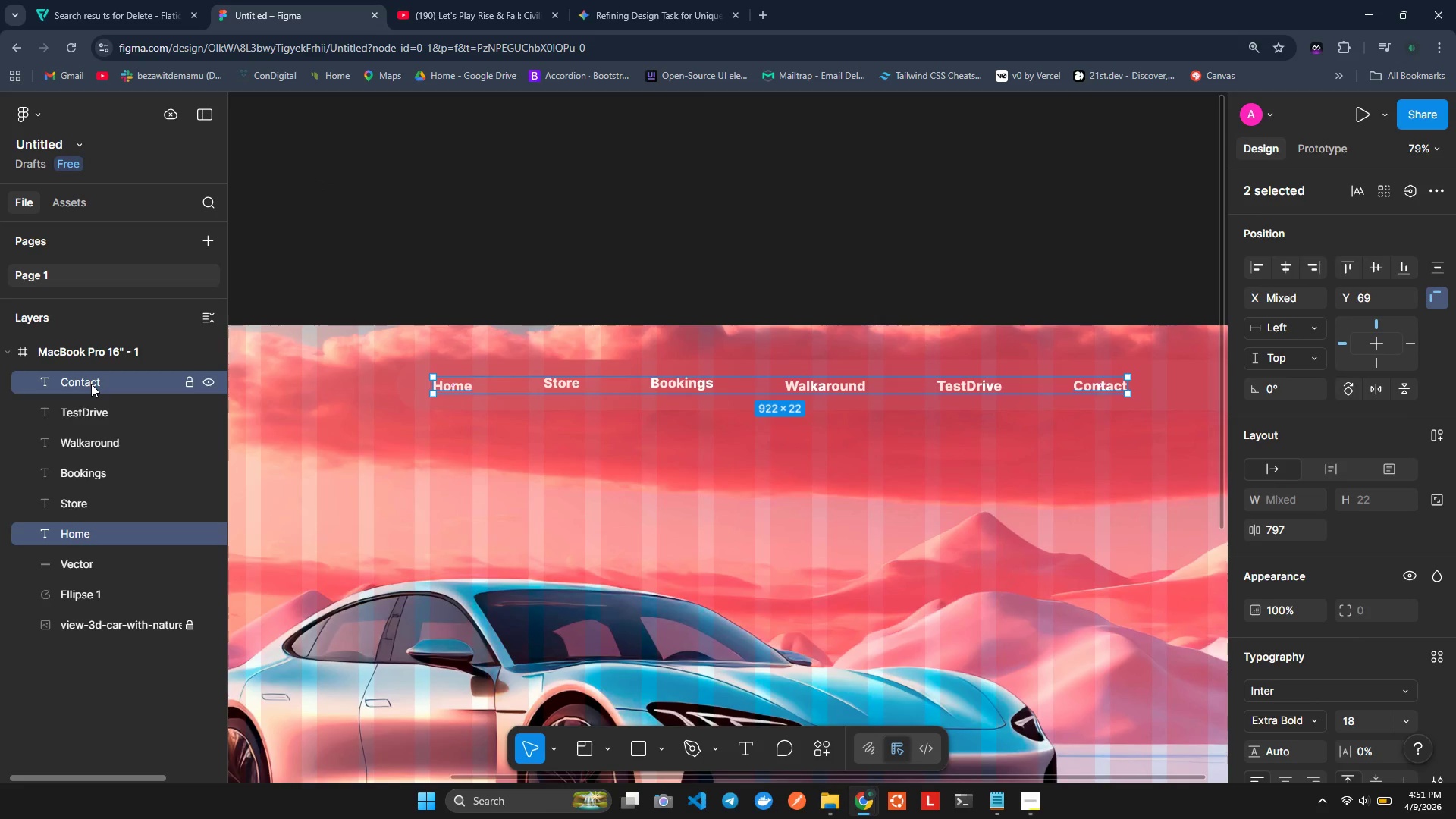 
hold_key(key=ShiftLeft, duration=0.88)
left_click([91, 384])
 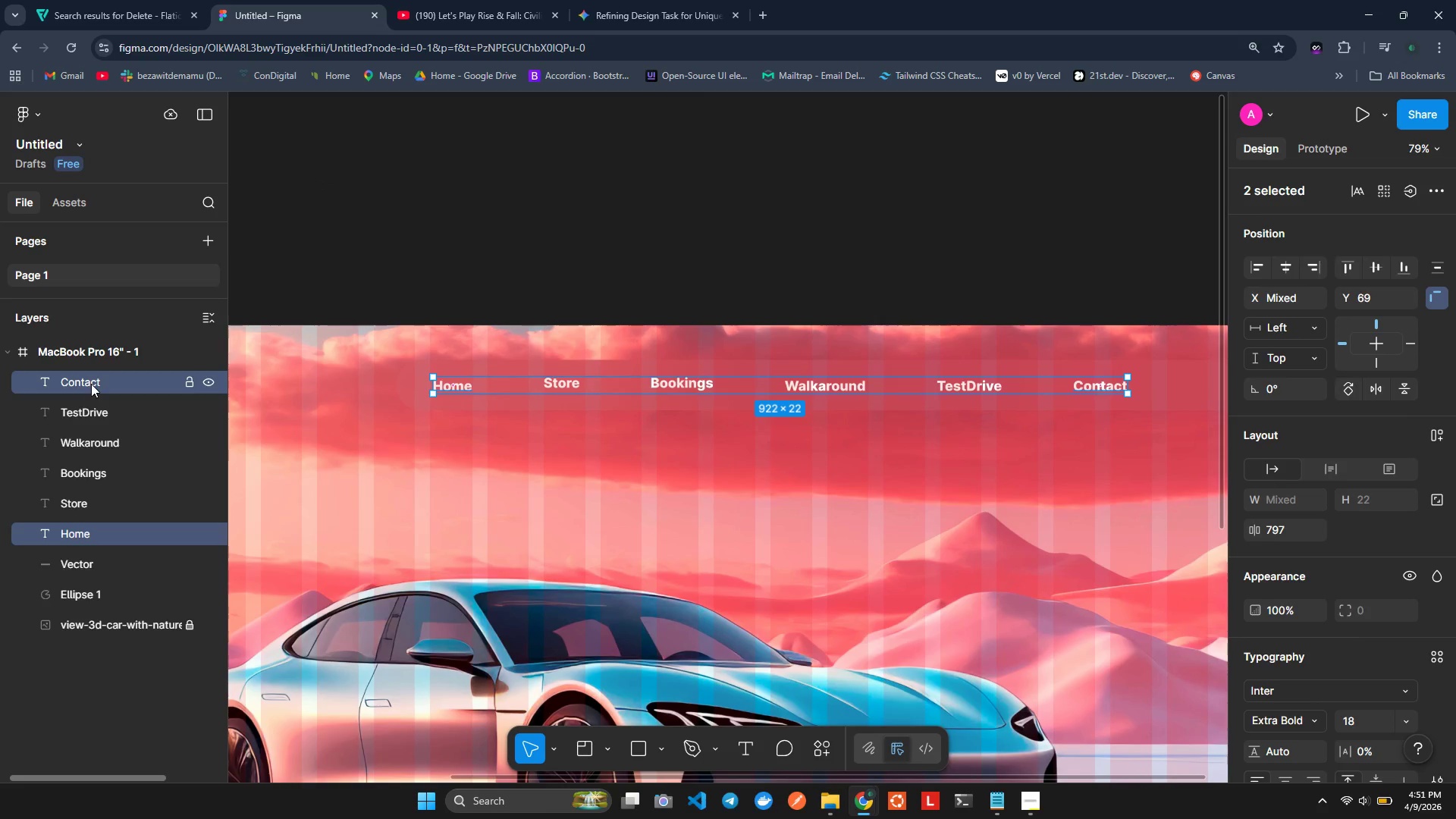 
left_click([91, 384])
 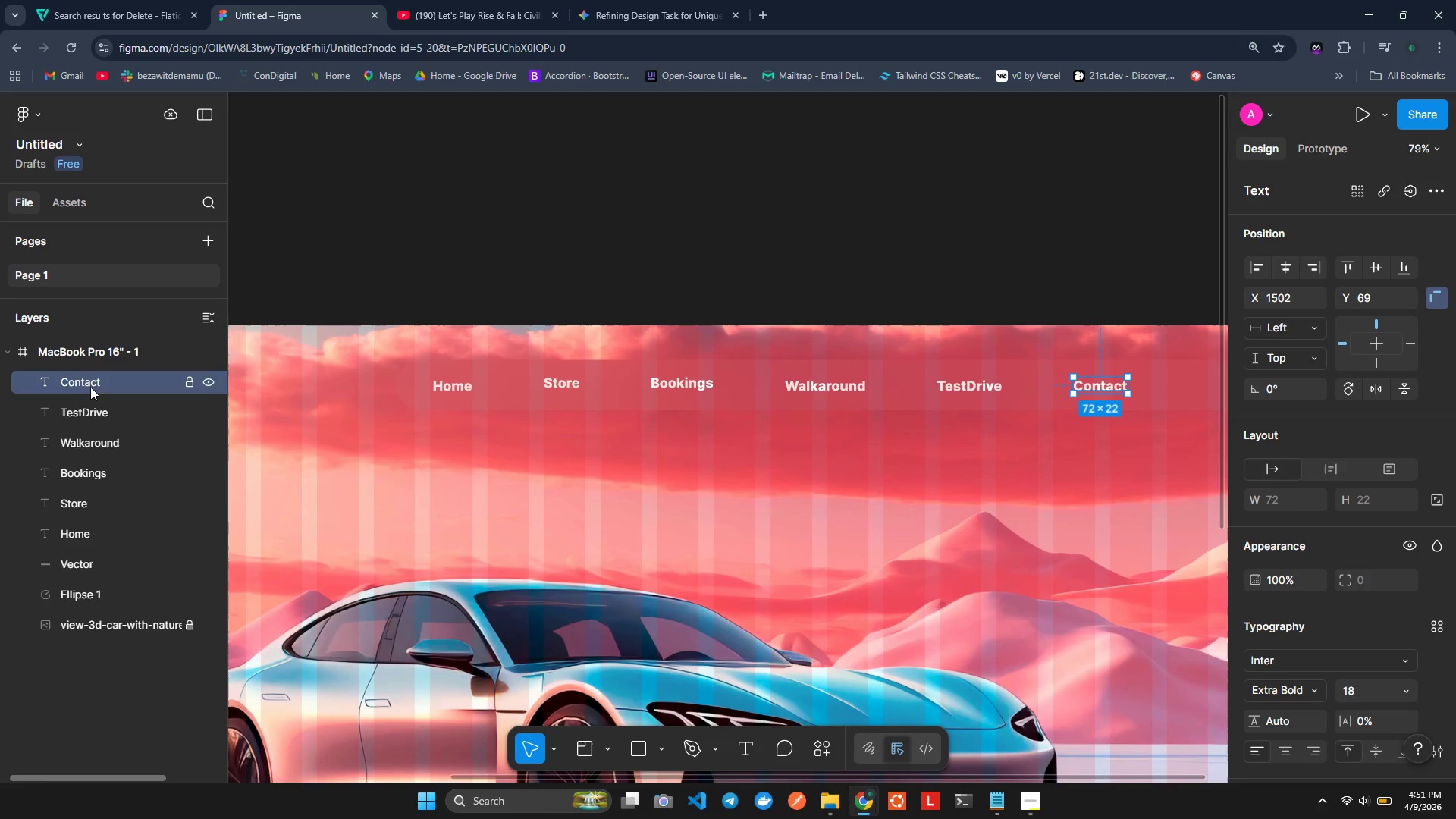 
hold_key(key=ShiftLeft, duration=1.08)
left_click([72, 538])
 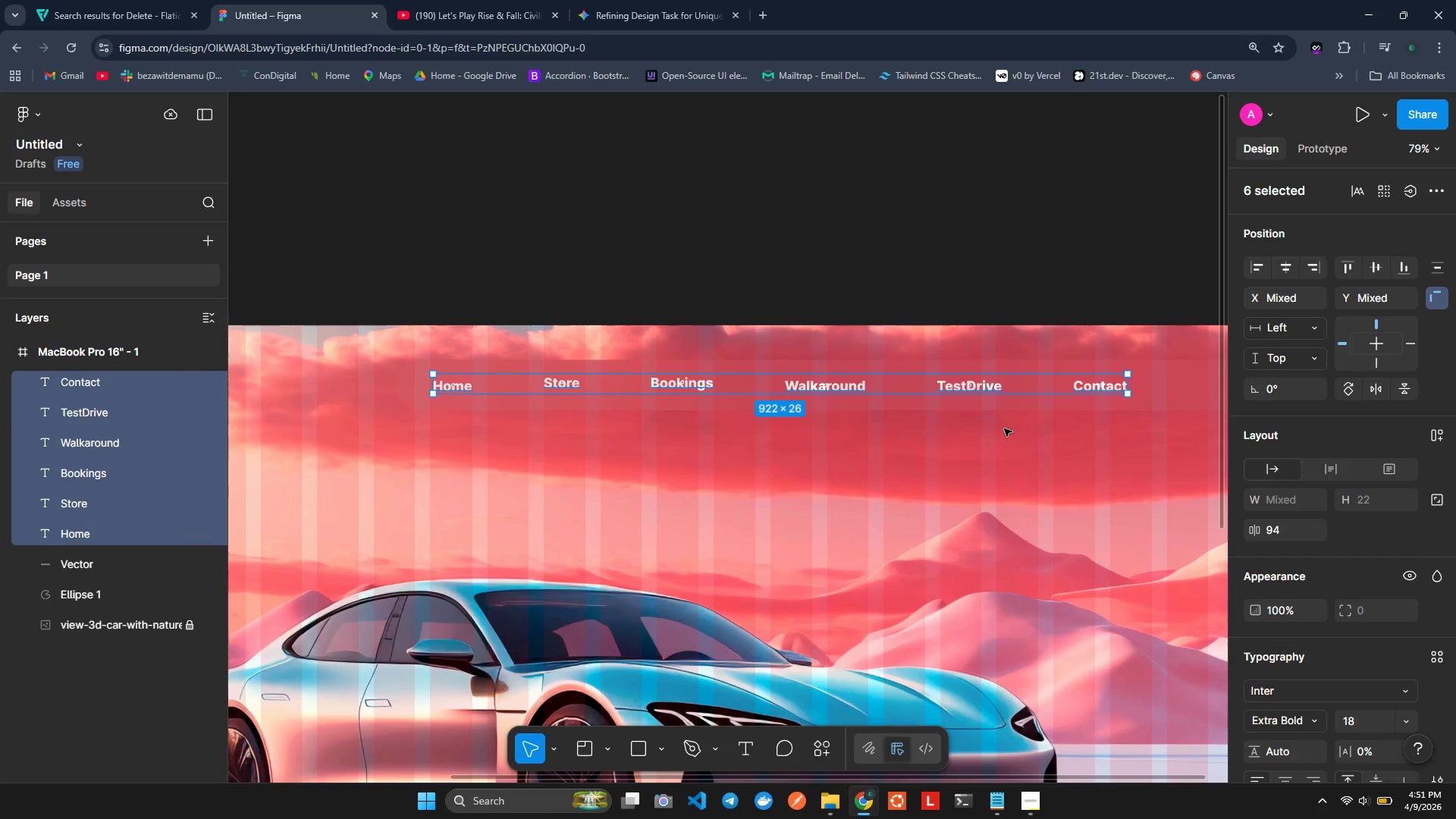 
wait(5.42)
 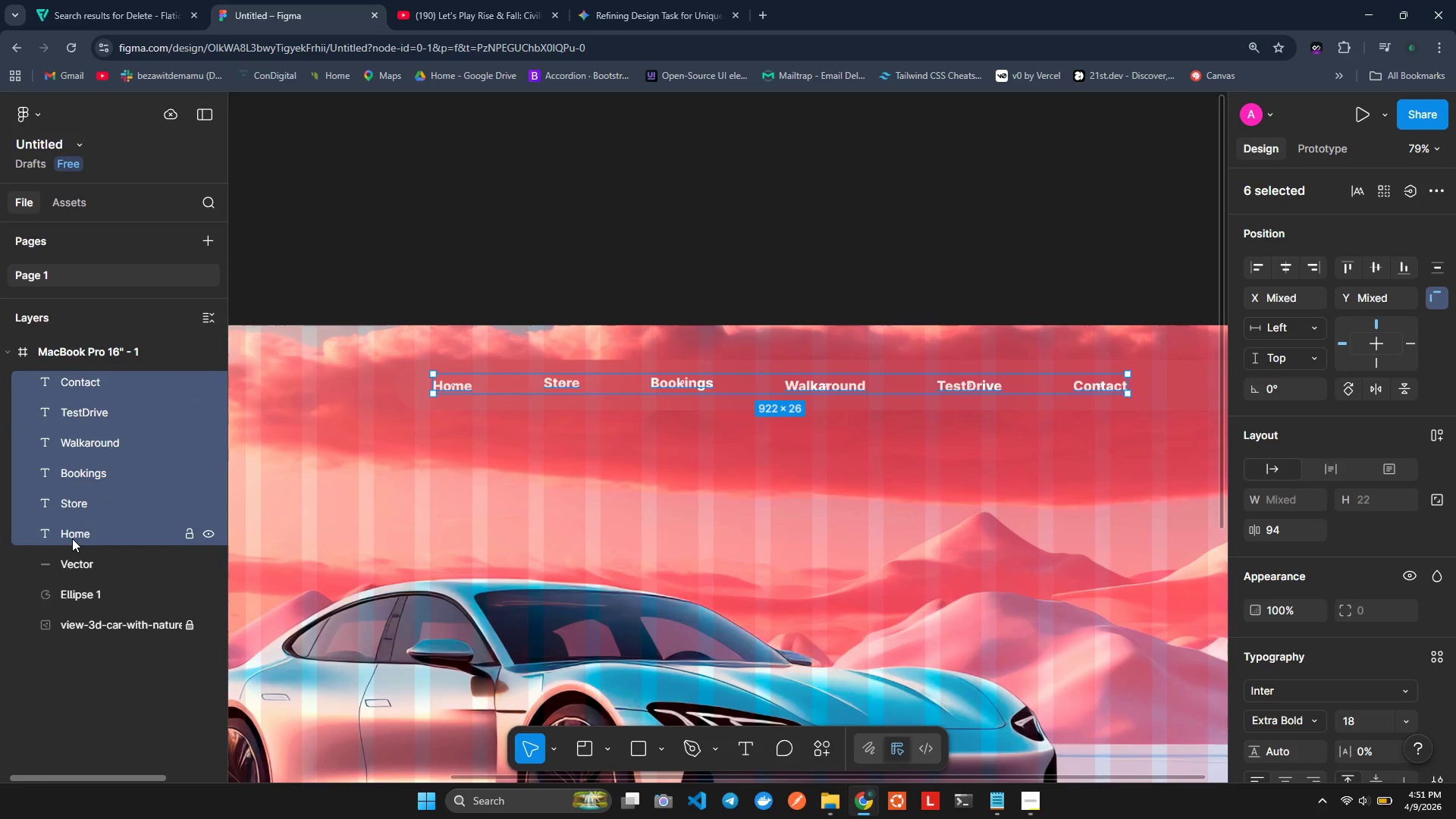 
left_click([1436, 196])
 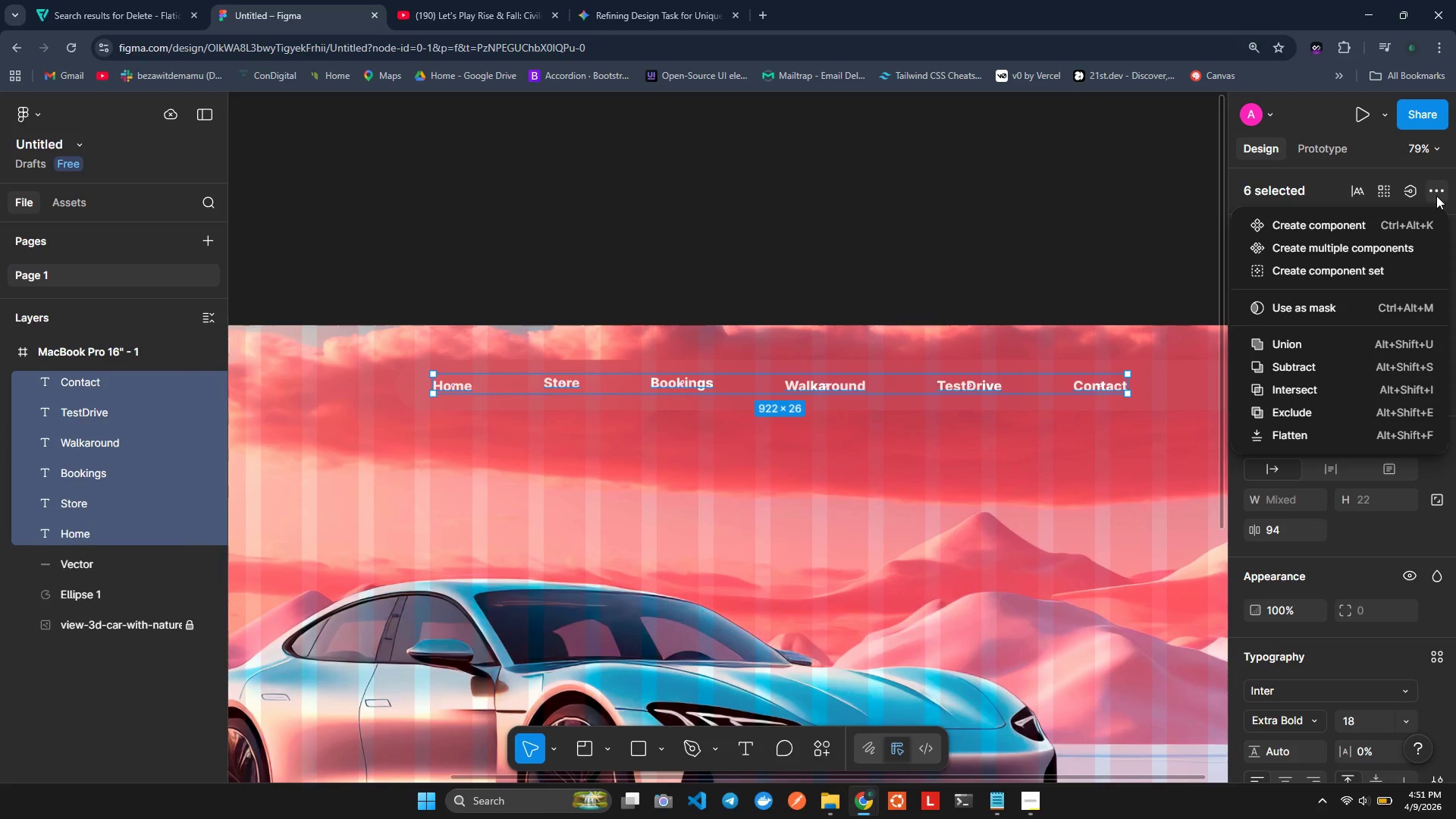 
left_click([1436, 196])
 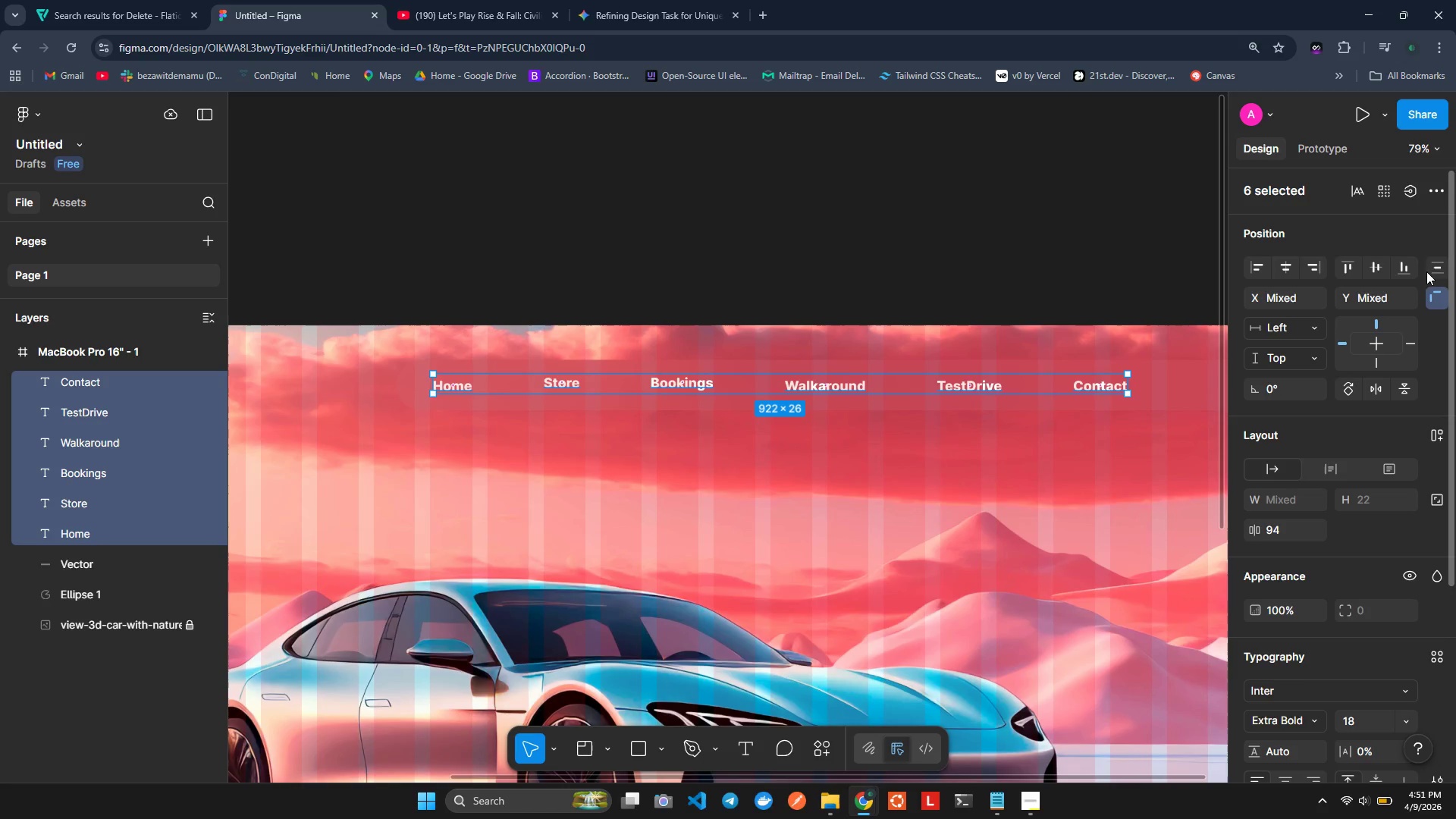 
left_click([1432, 270])
 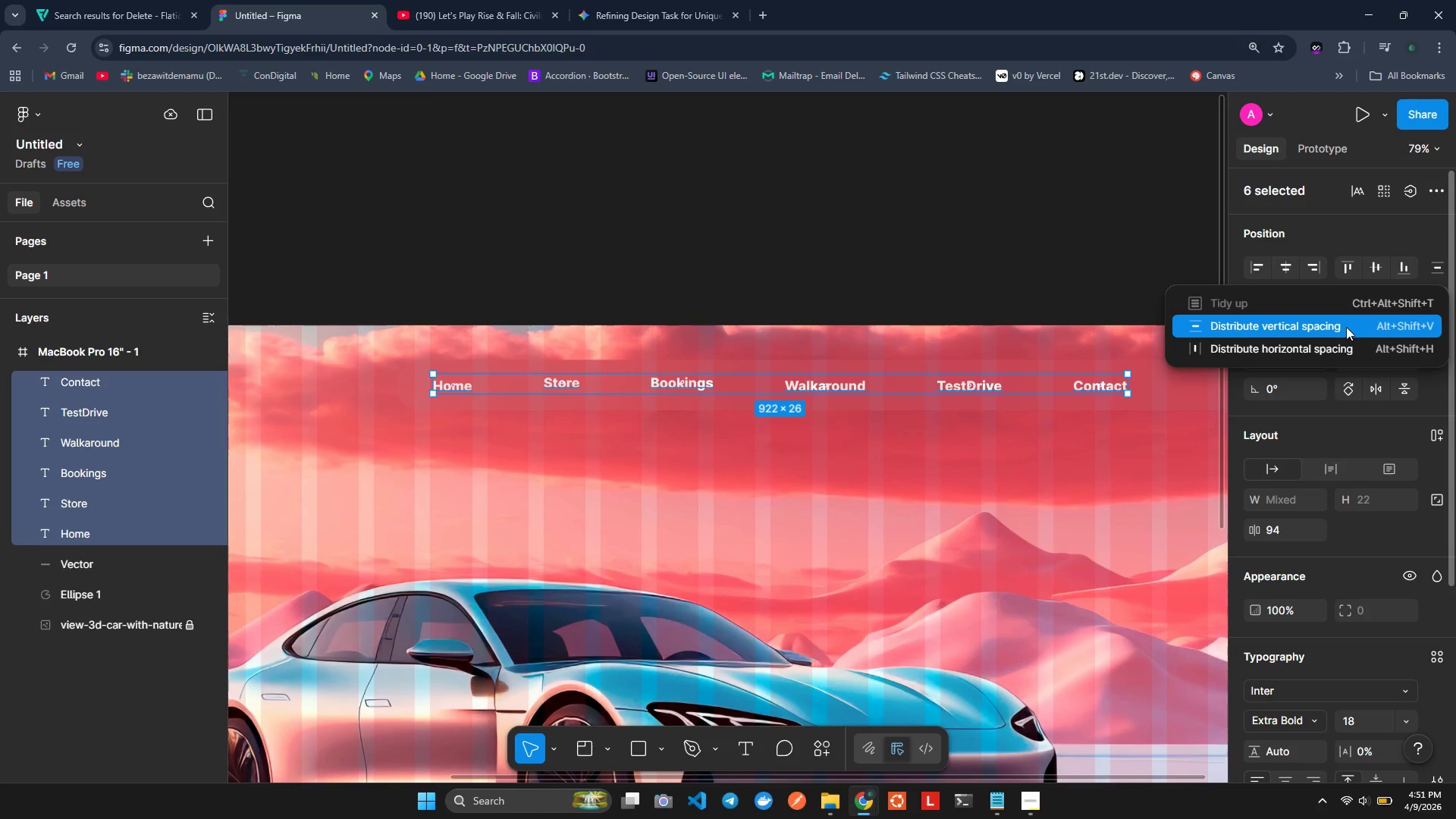 
left_click([1346, 327])
 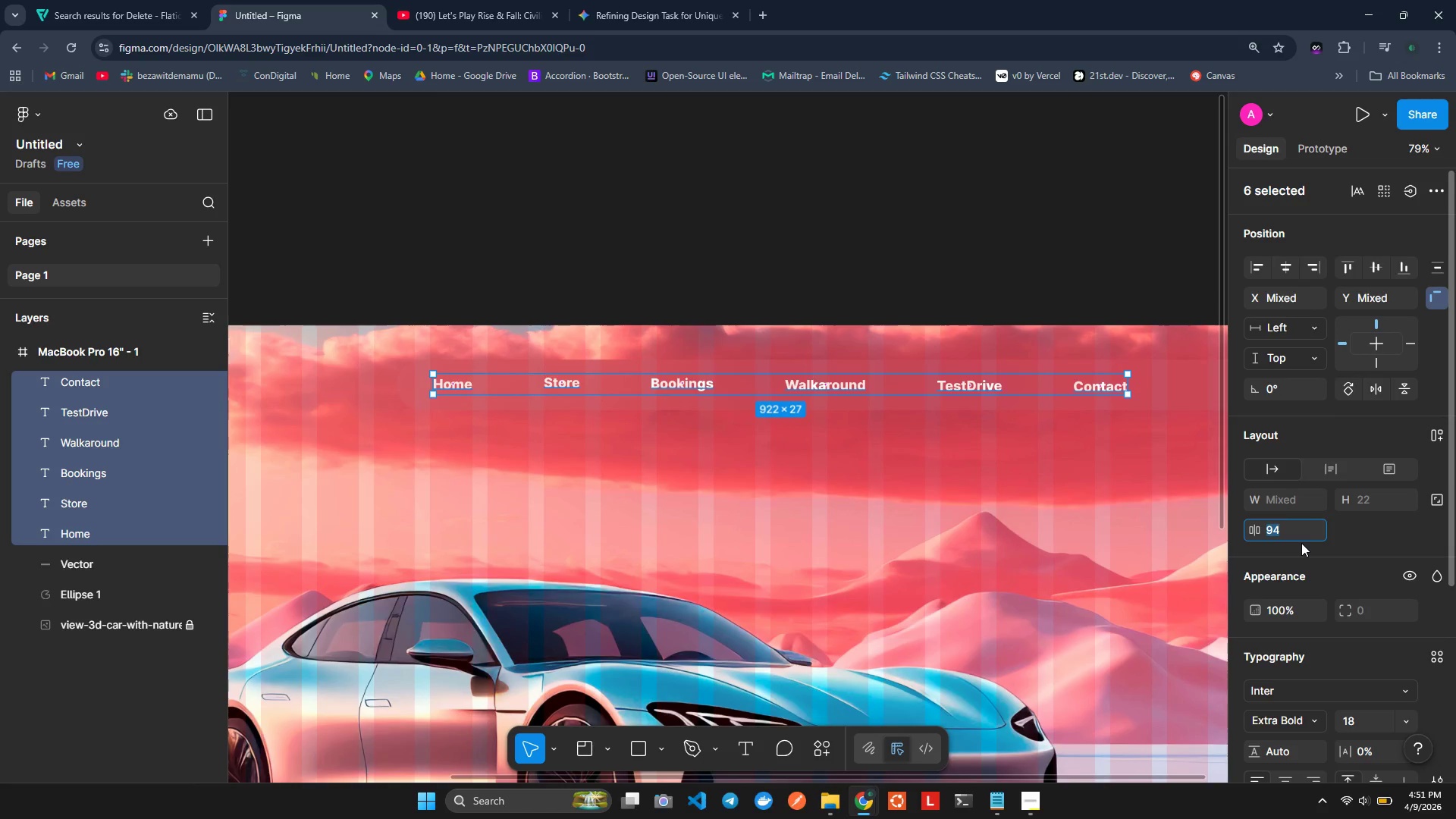 
wait(20.56)
 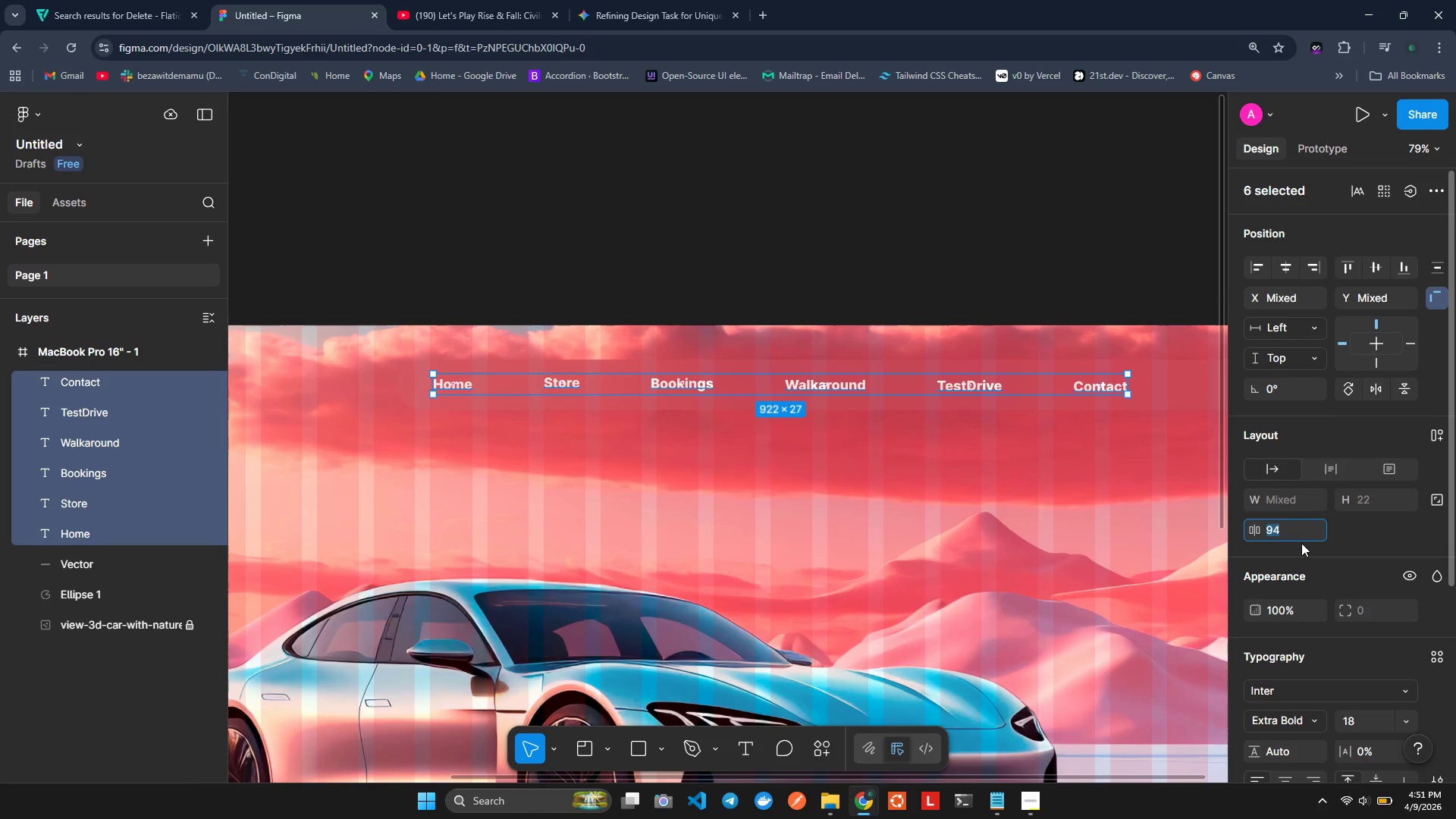 
key(Shift+ShiftLeft)
 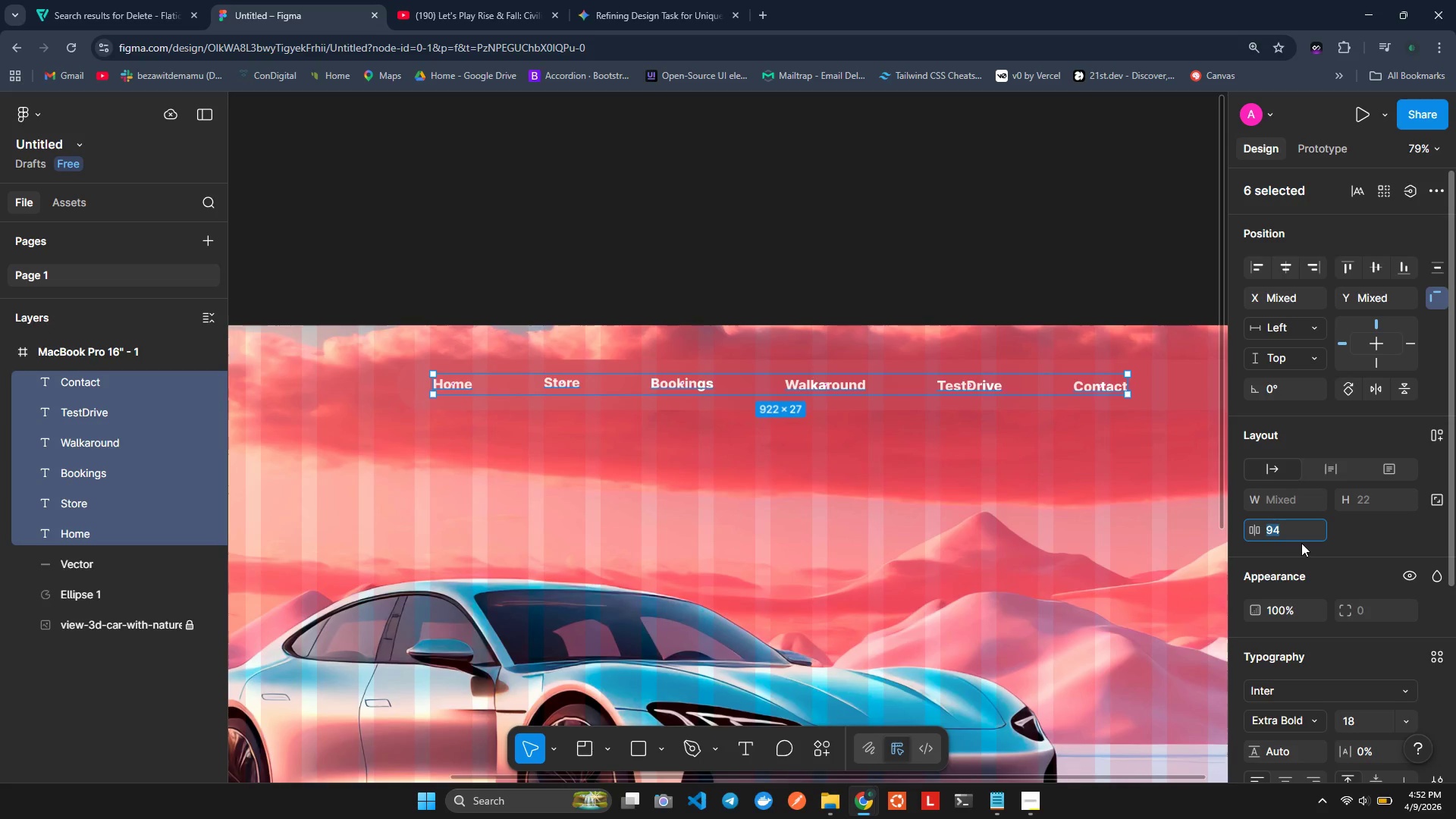 
wait(7.95)
 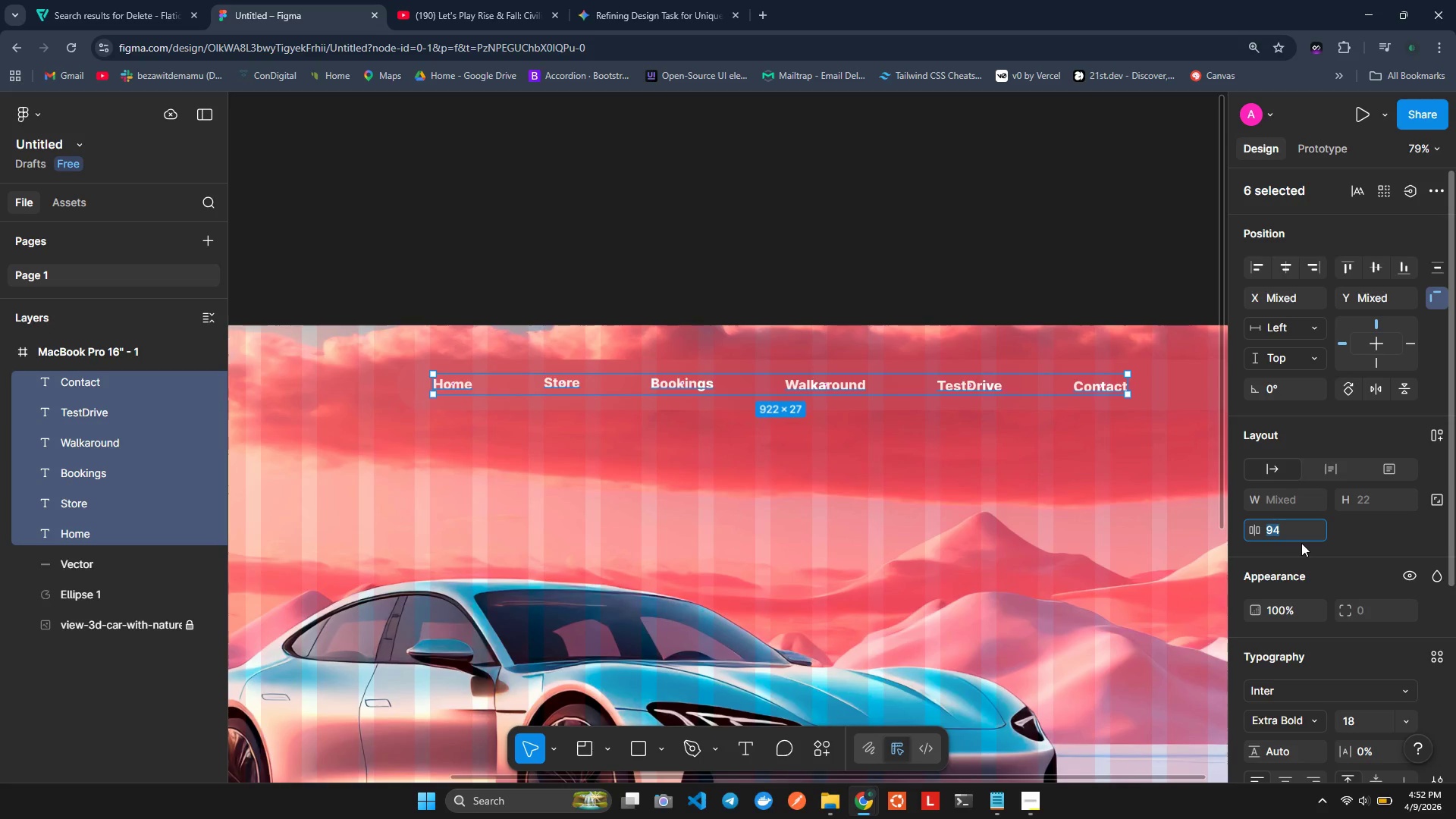 
type(78)
 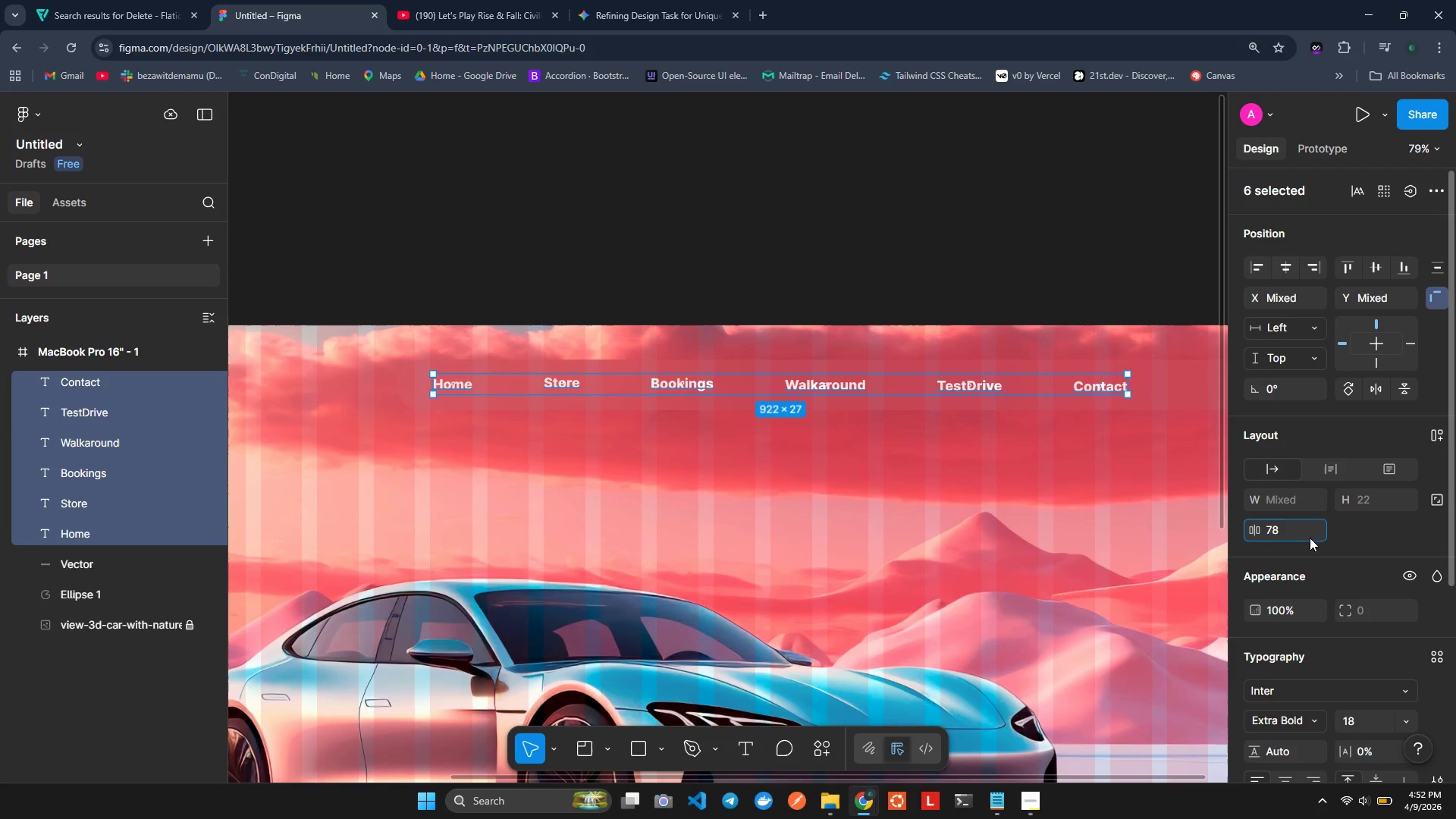 
key(Enter)
 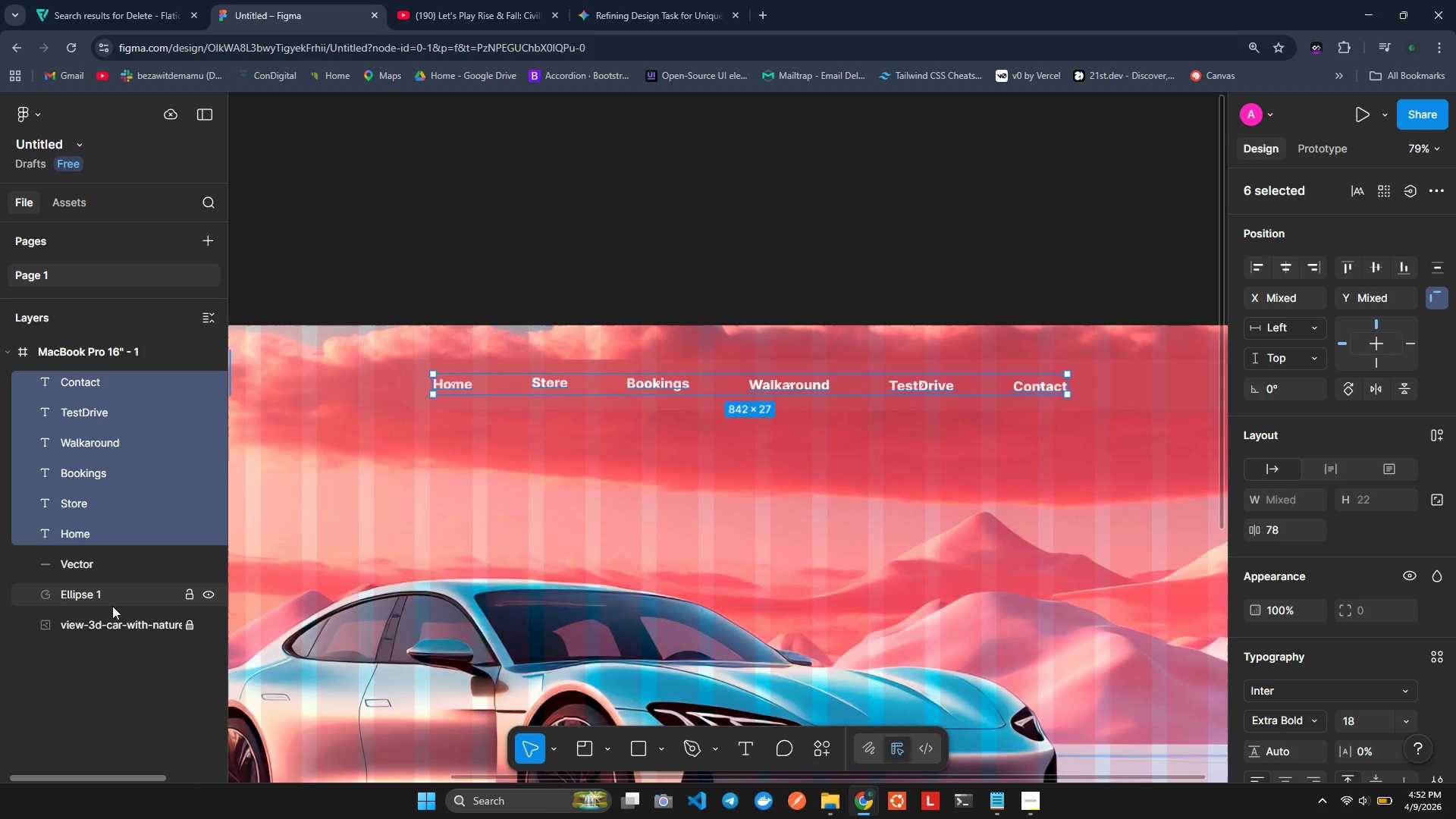 
wait(25.58)
 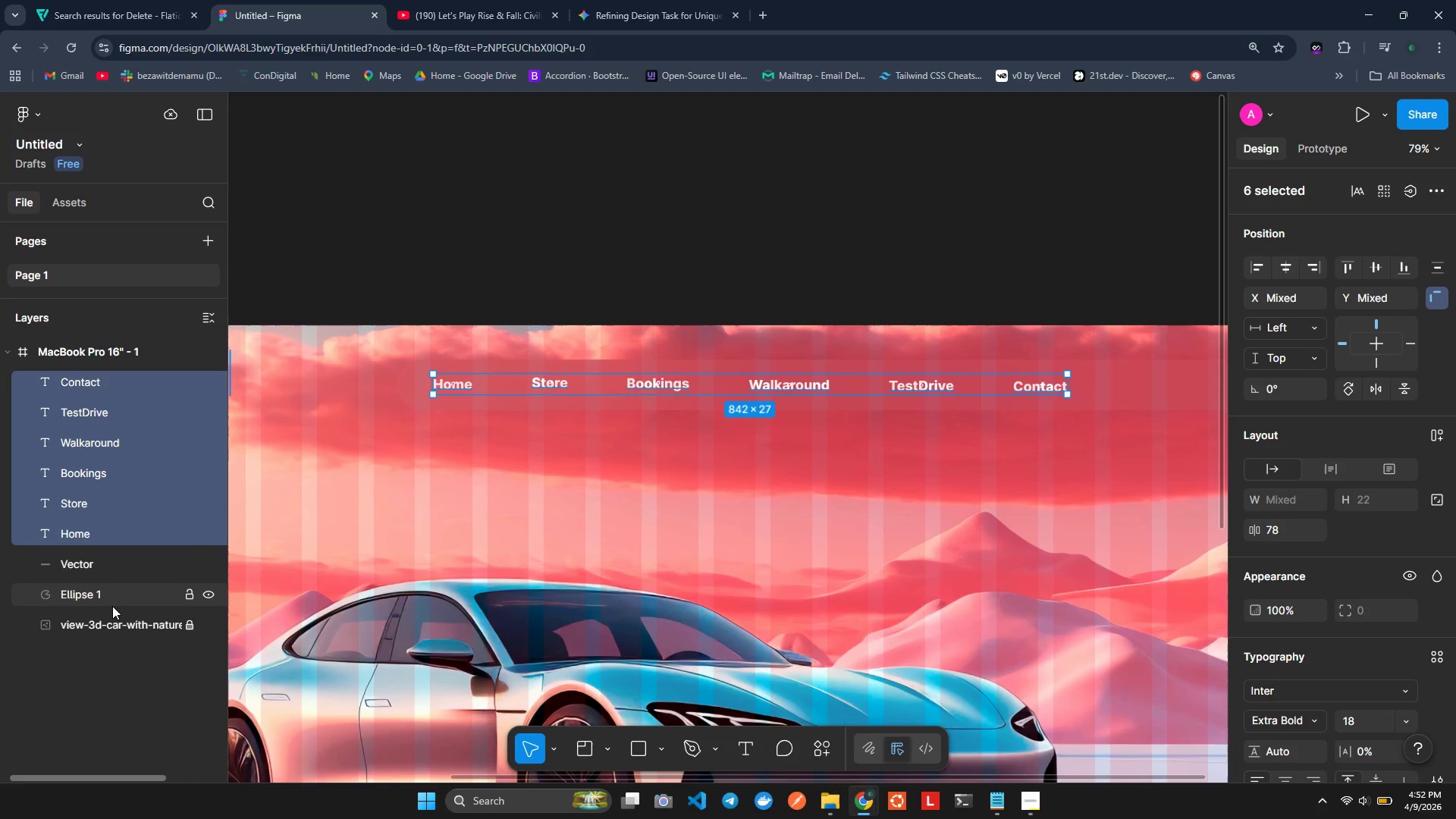 
left_click([664, 761])
 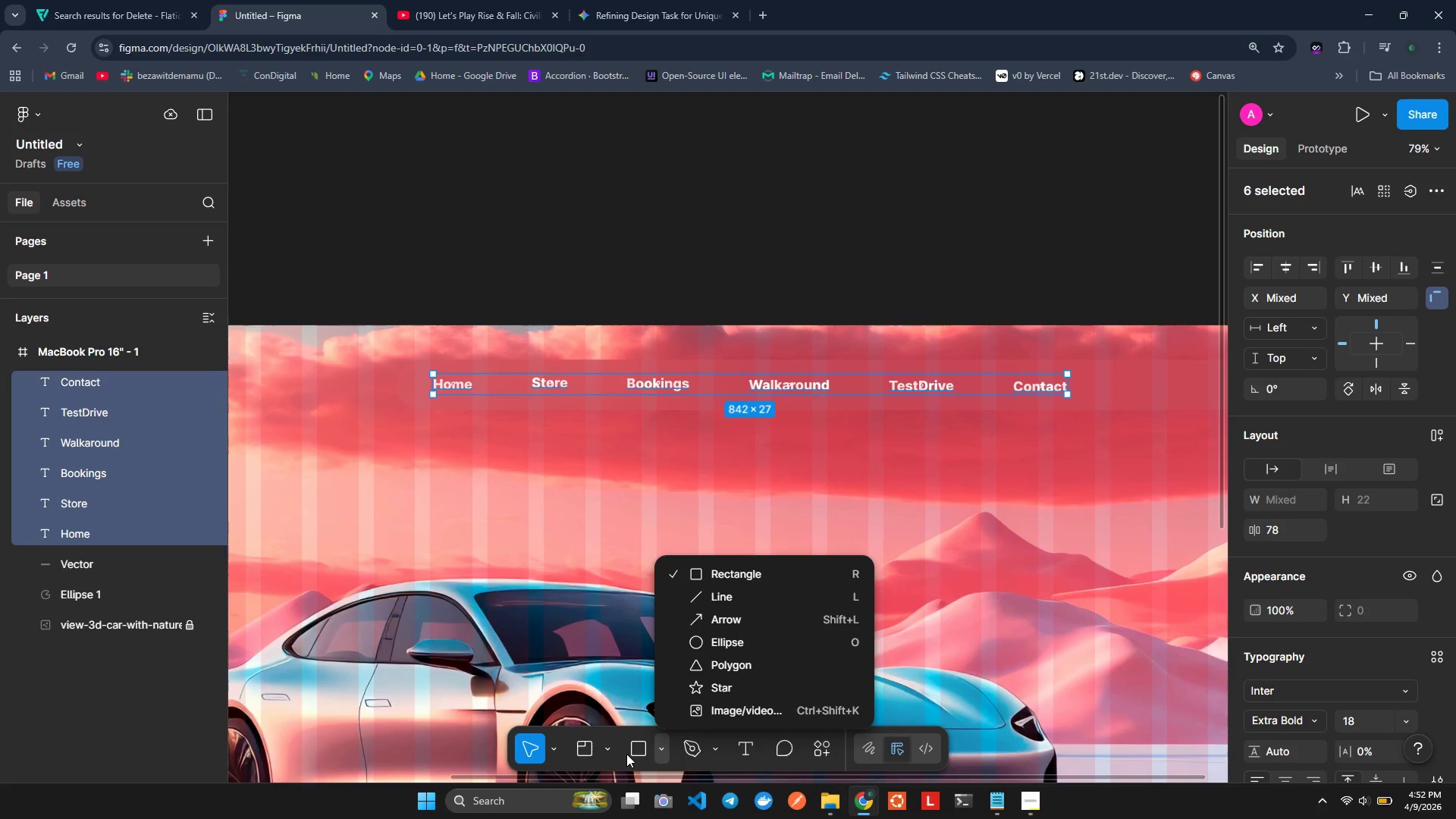 
double_click([644, 745])
 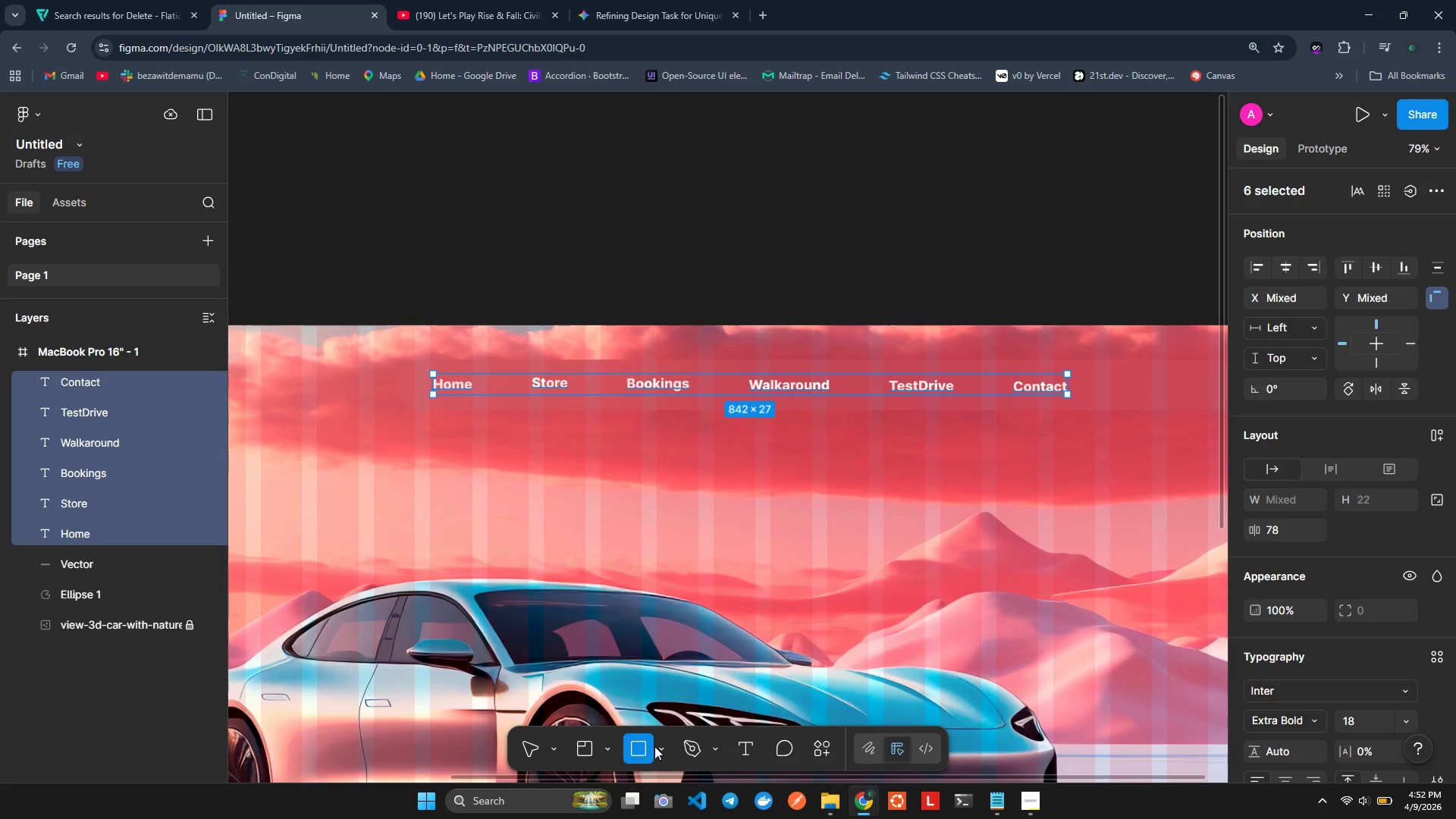 
left_click([657, 746])
 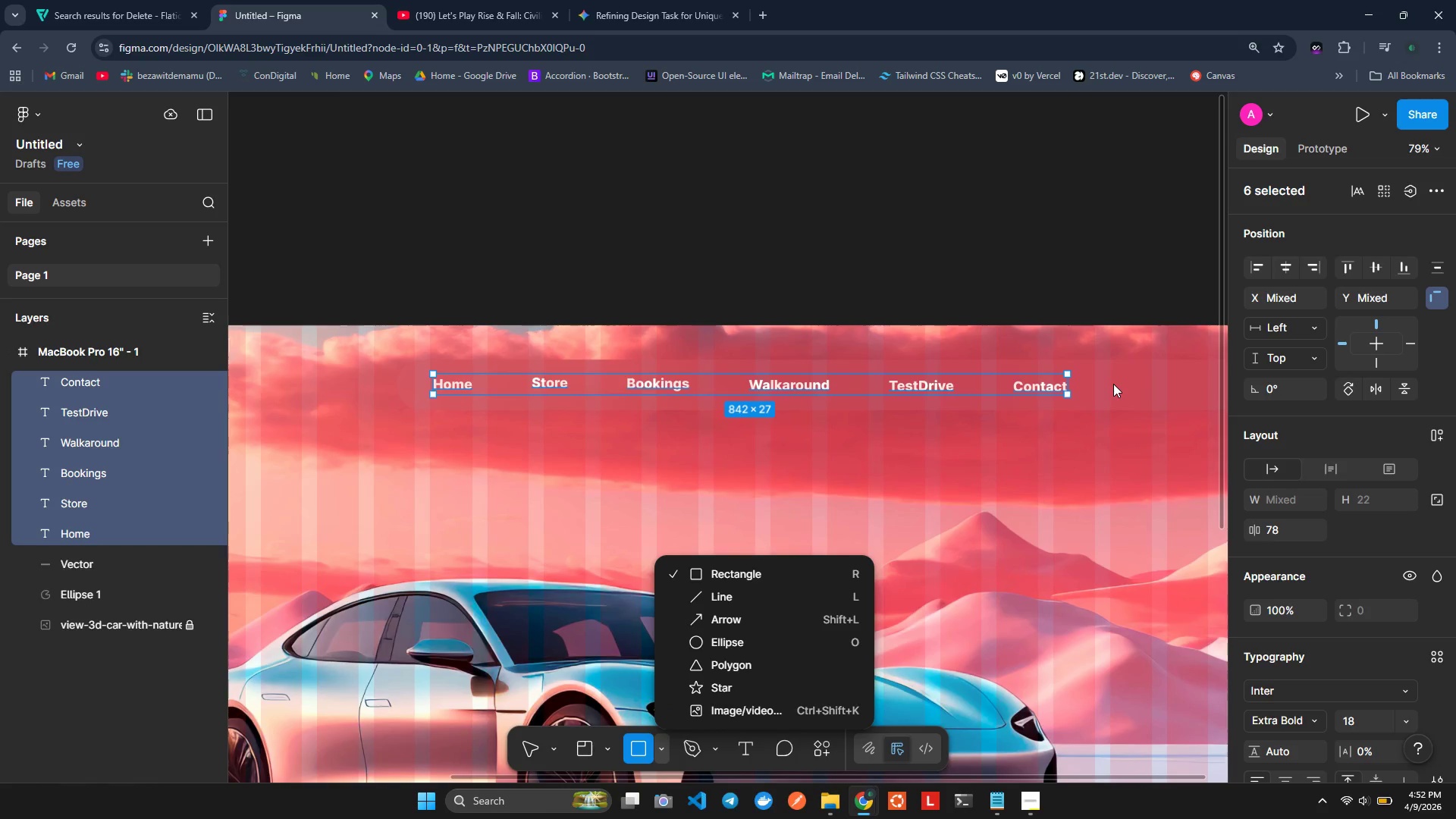 
left_click([1108, 376])
 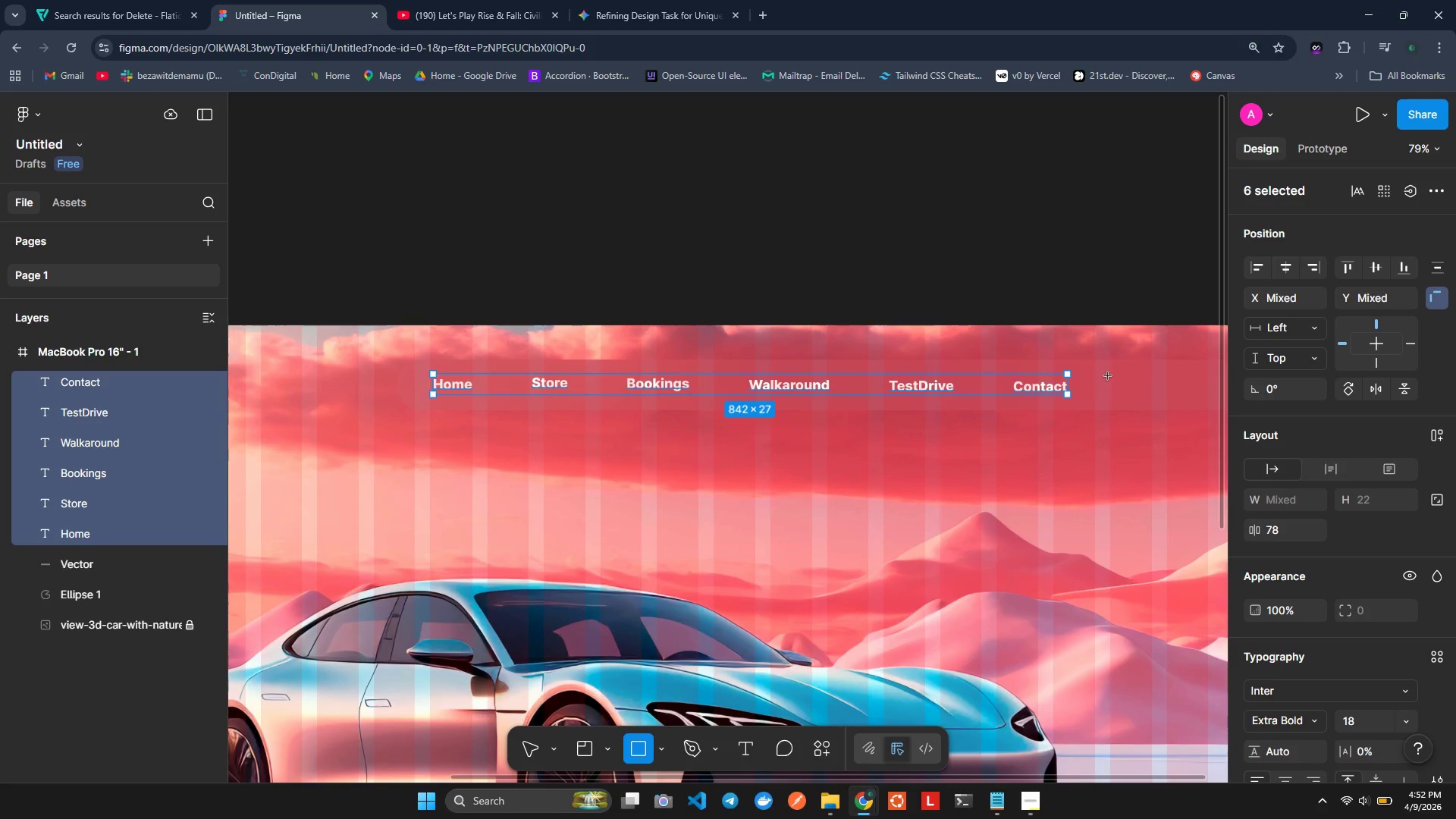 
left_click_drag(start_coordinate=[1108, 376], to_coordinate=[939, 403])
 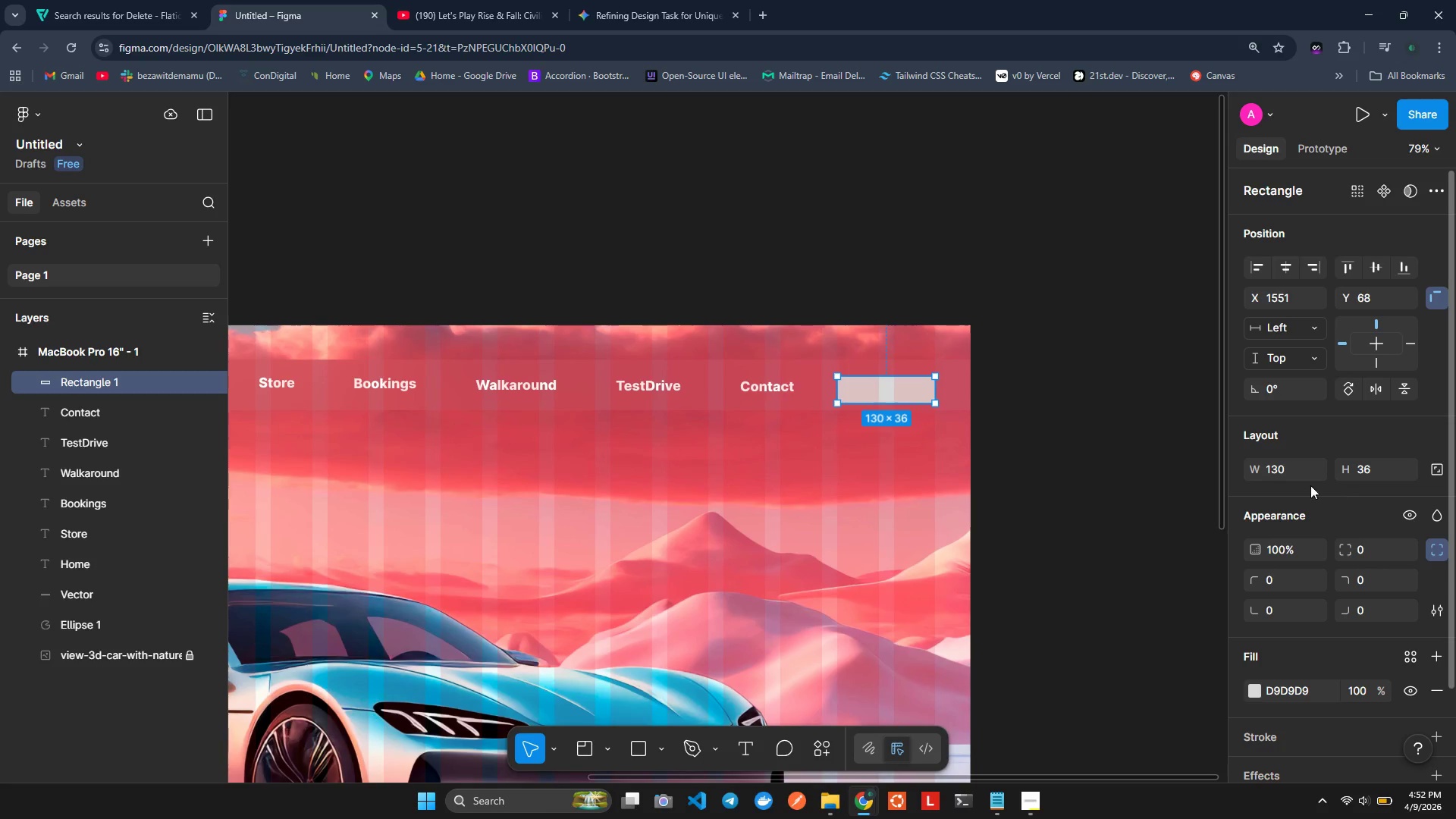 
left_click([1298, 475])
 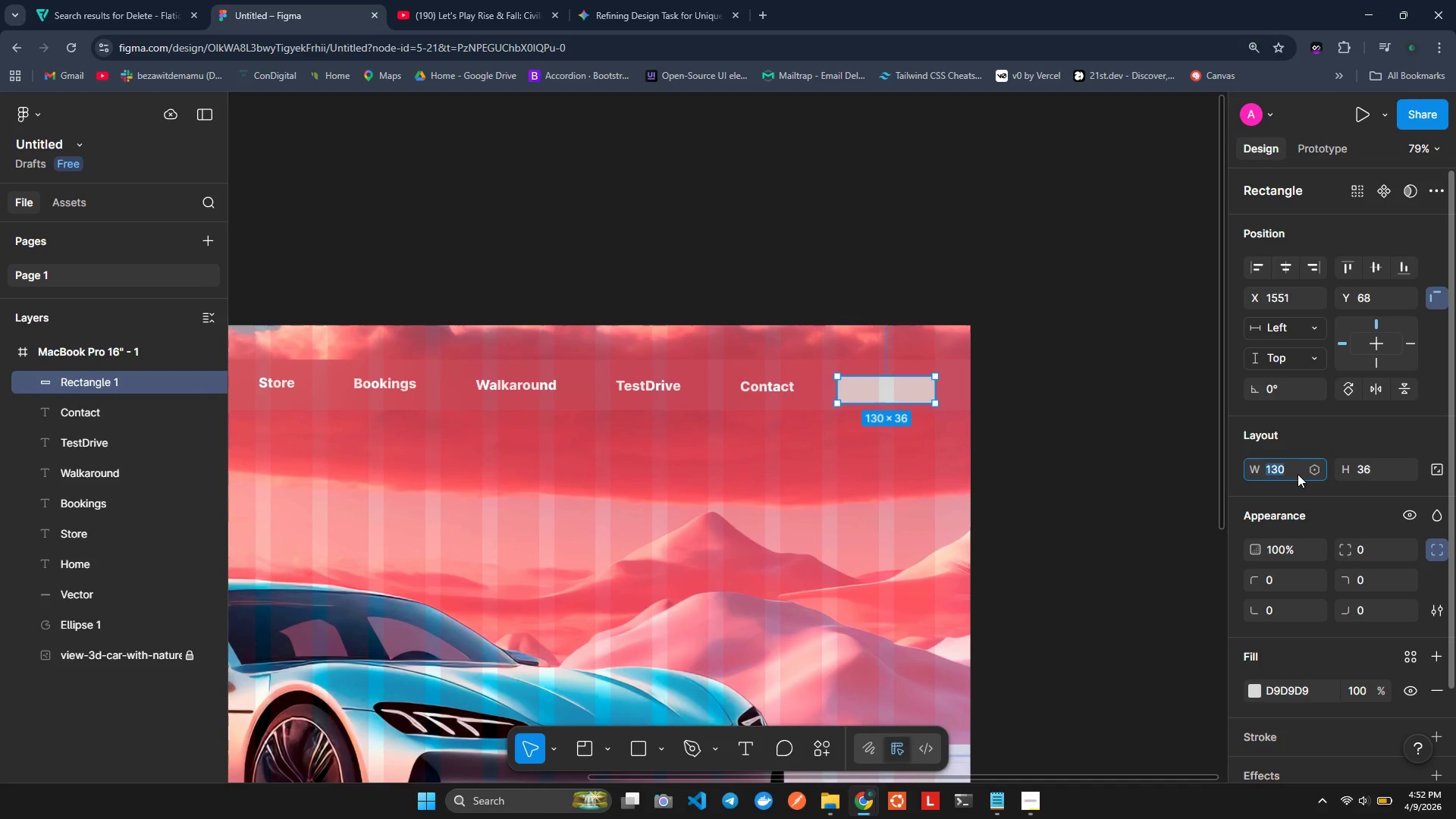 
type(149)
 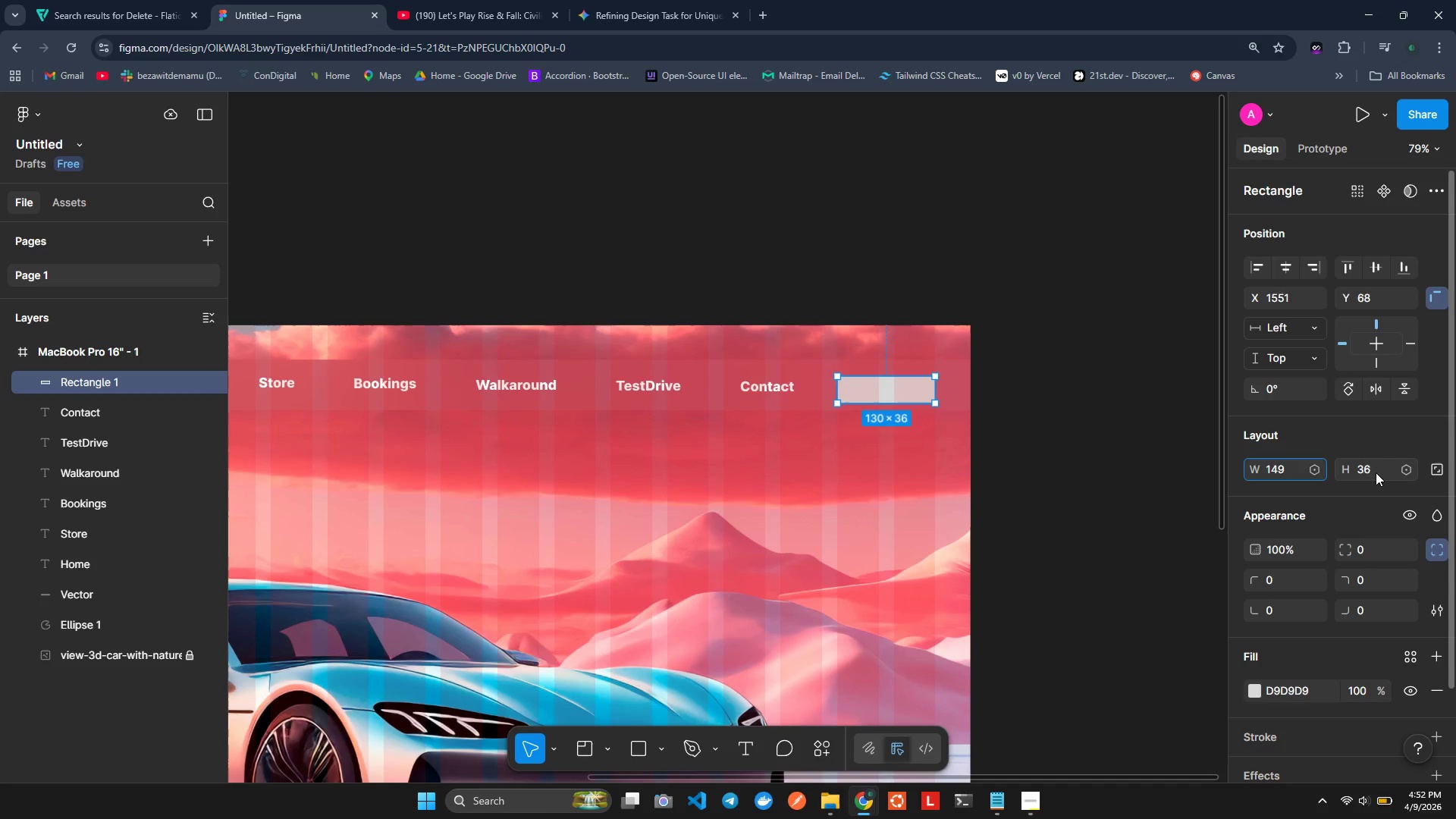 
double_click([1376, 472])
 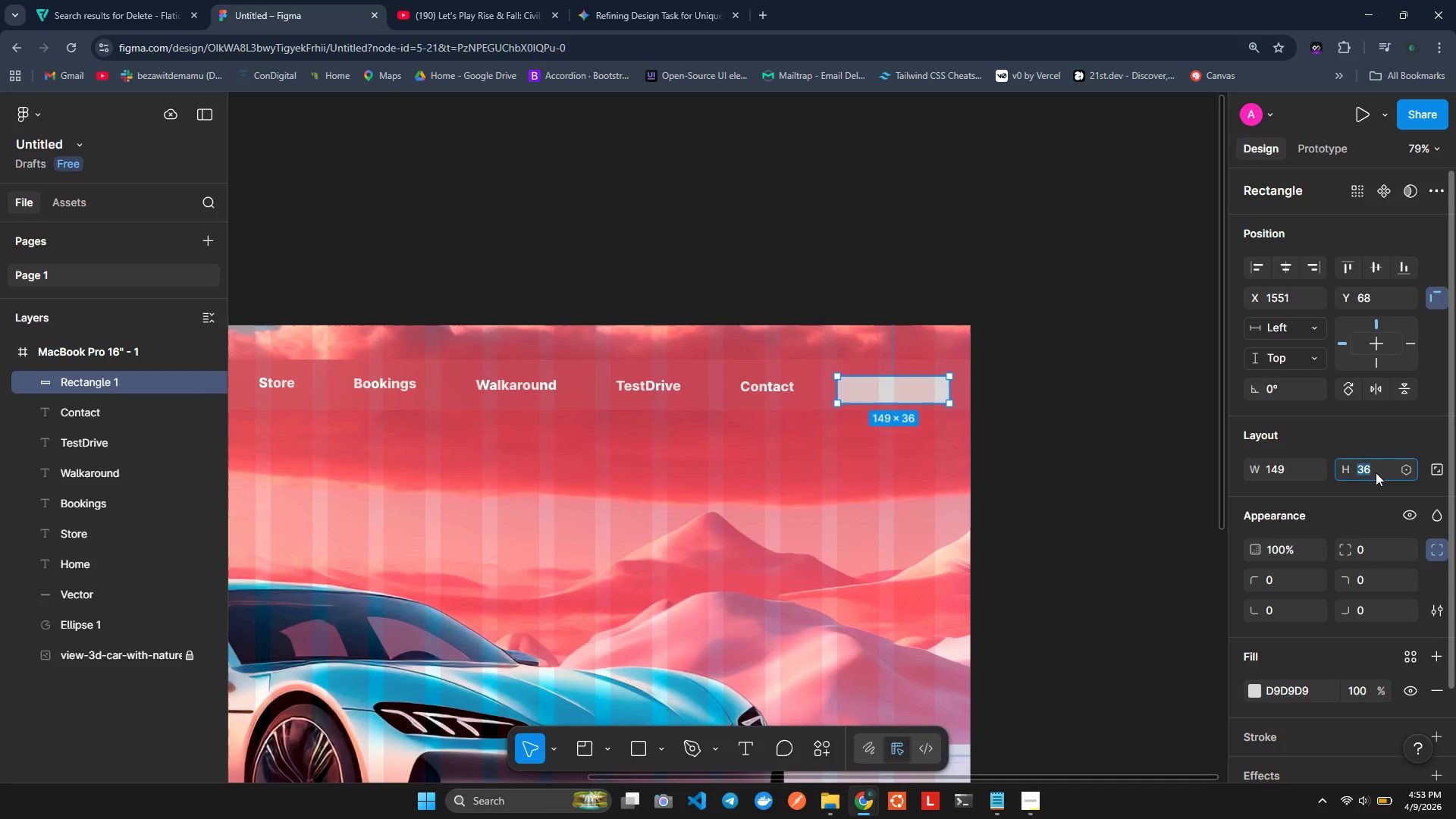 
type(48)
 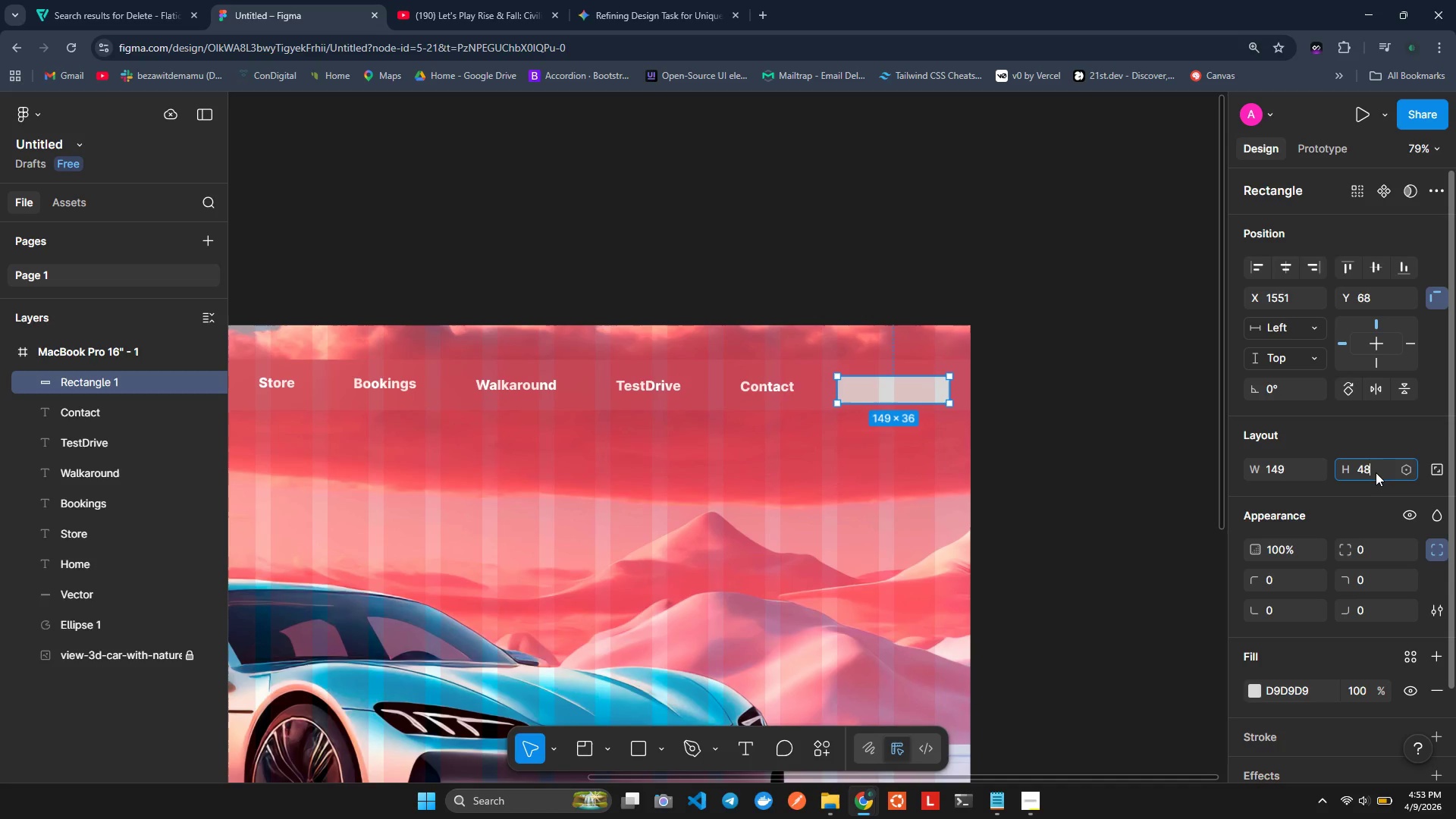 
key(Enter)
 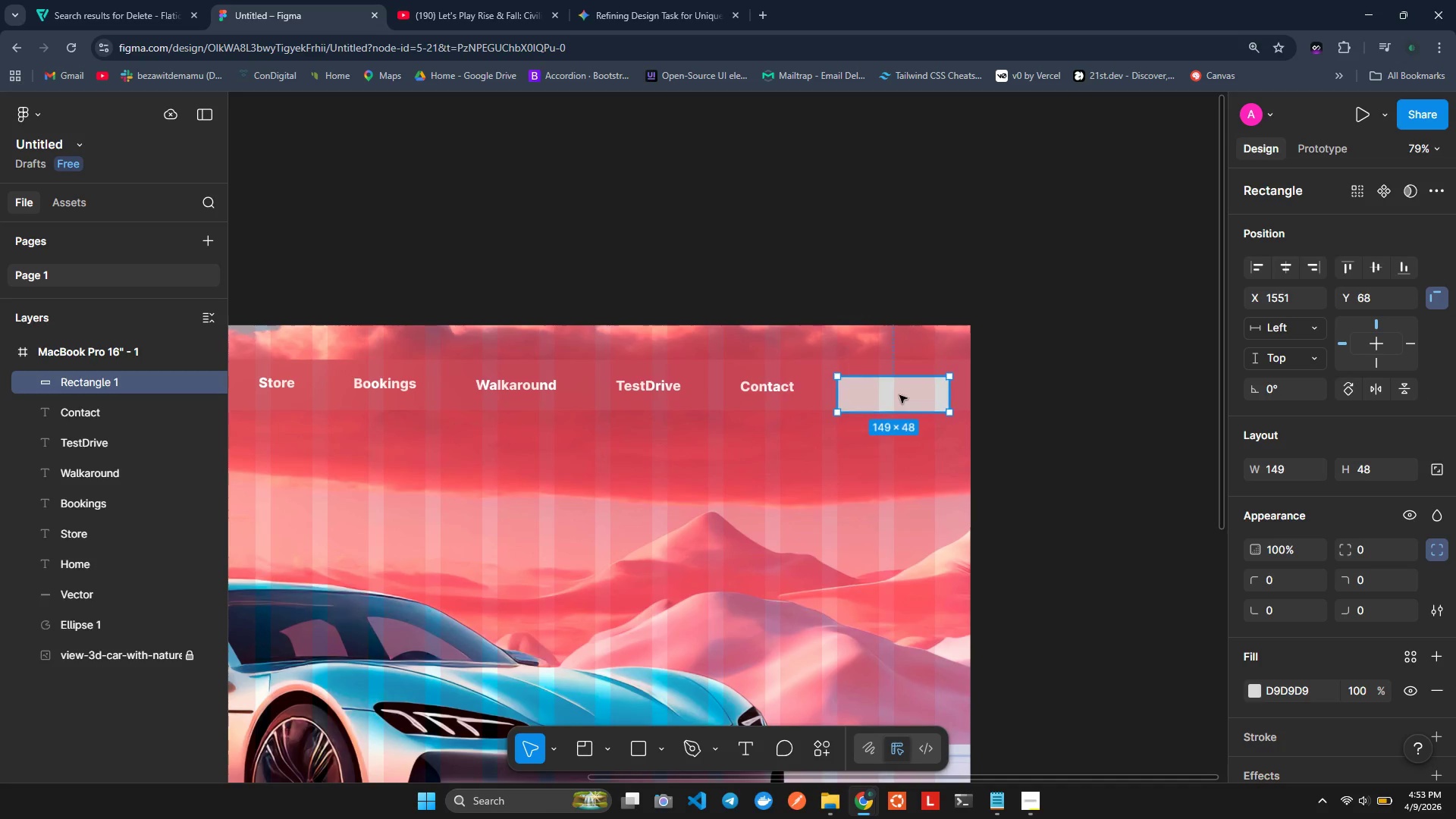 
left_click_drag(start_coordinate=[899, 394], to_coordinate=[903, 388])
 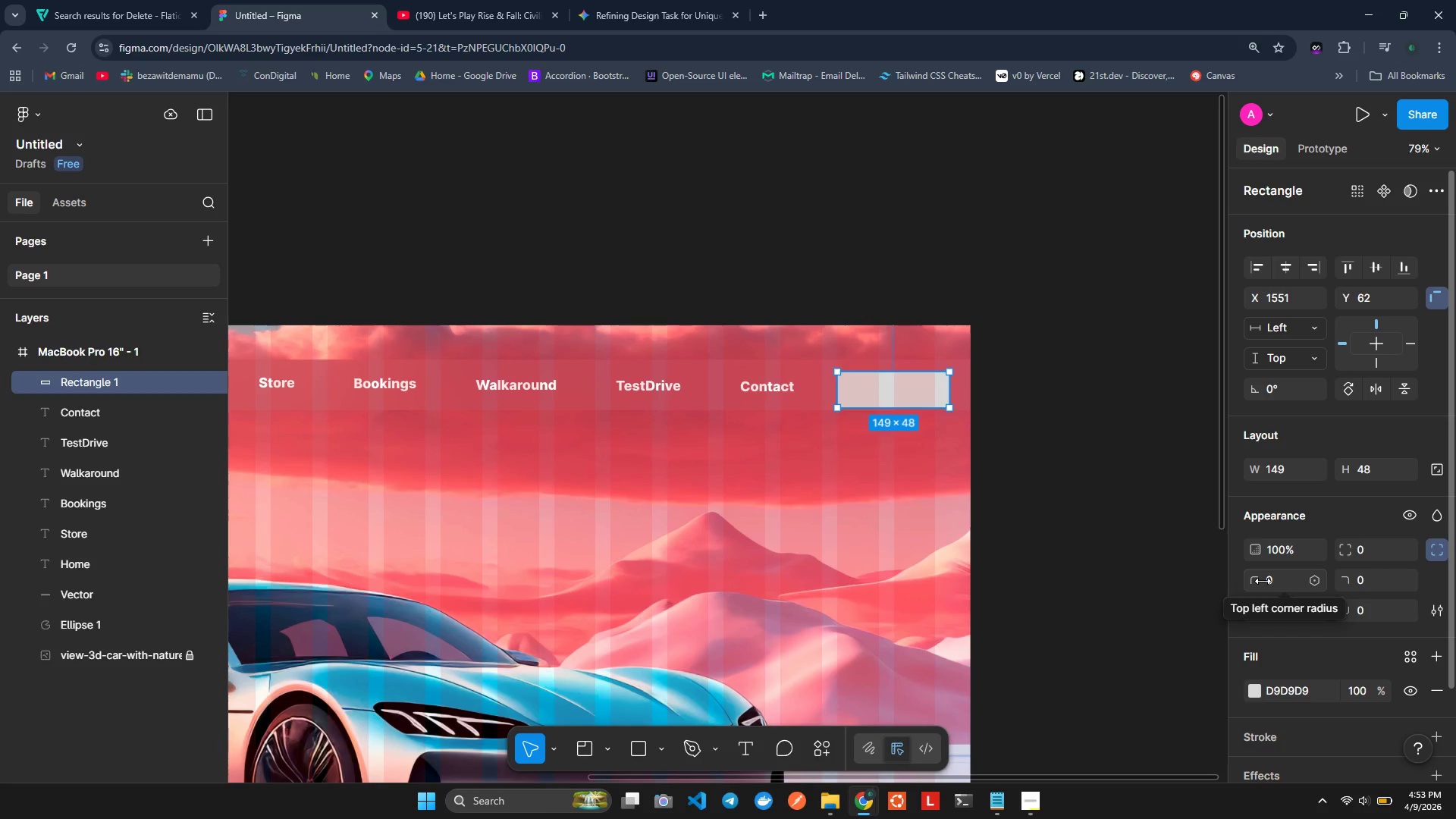 
wait(19.28)
 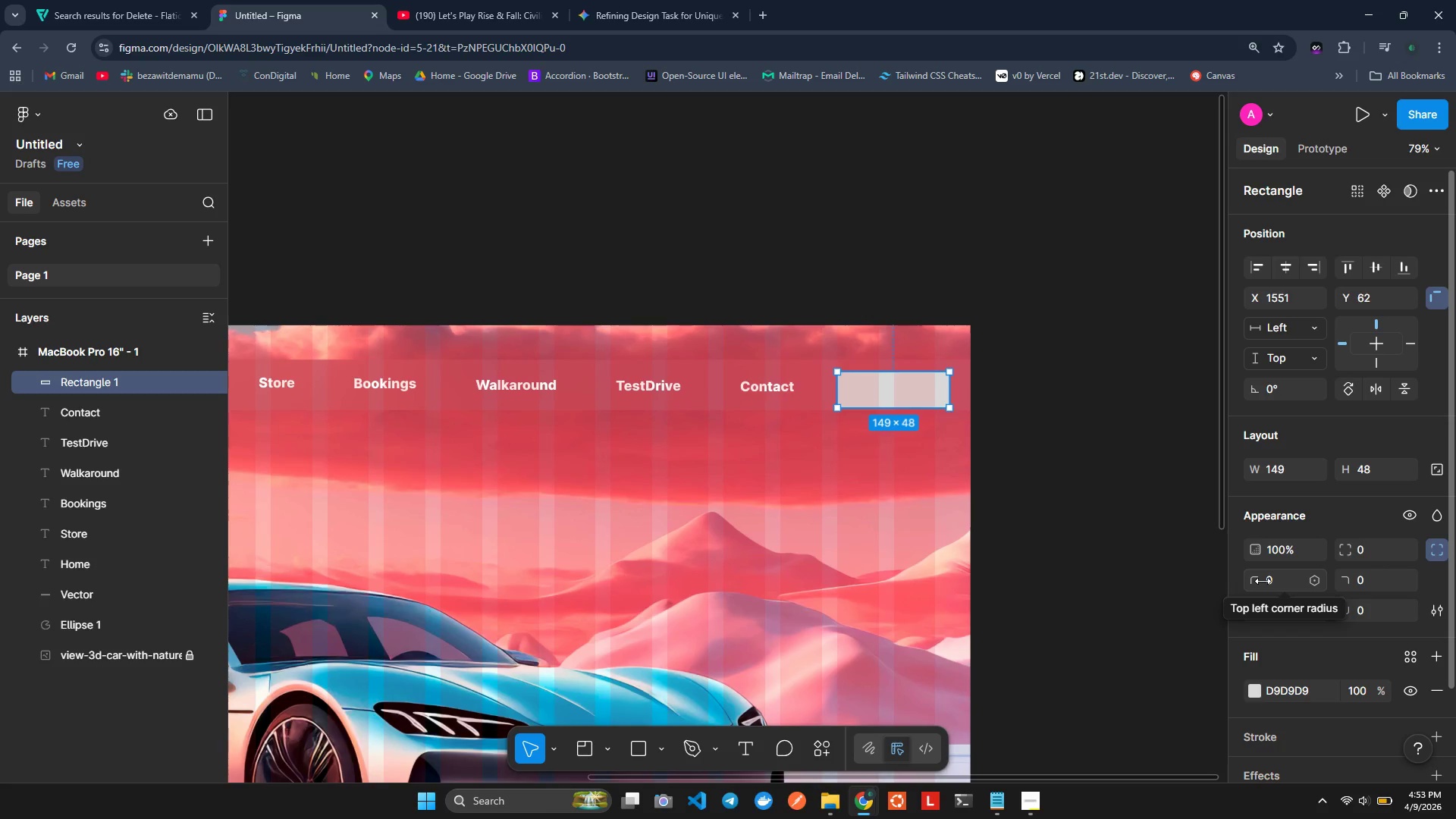 
left_click([1439, 551])
 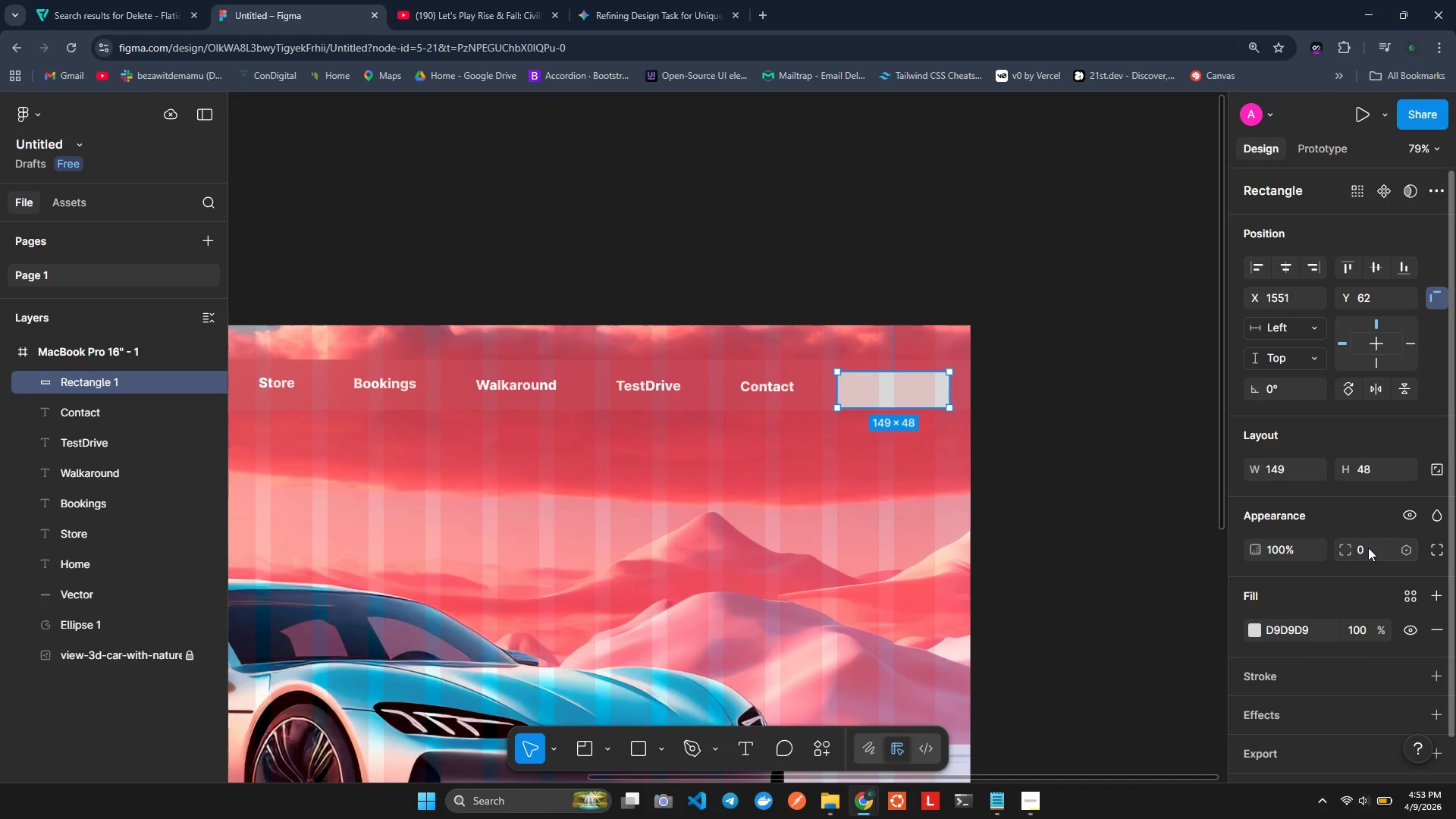 
left_click_drag(start_coordinate=[1368, 548], to_coordinate=[1360, 548])
 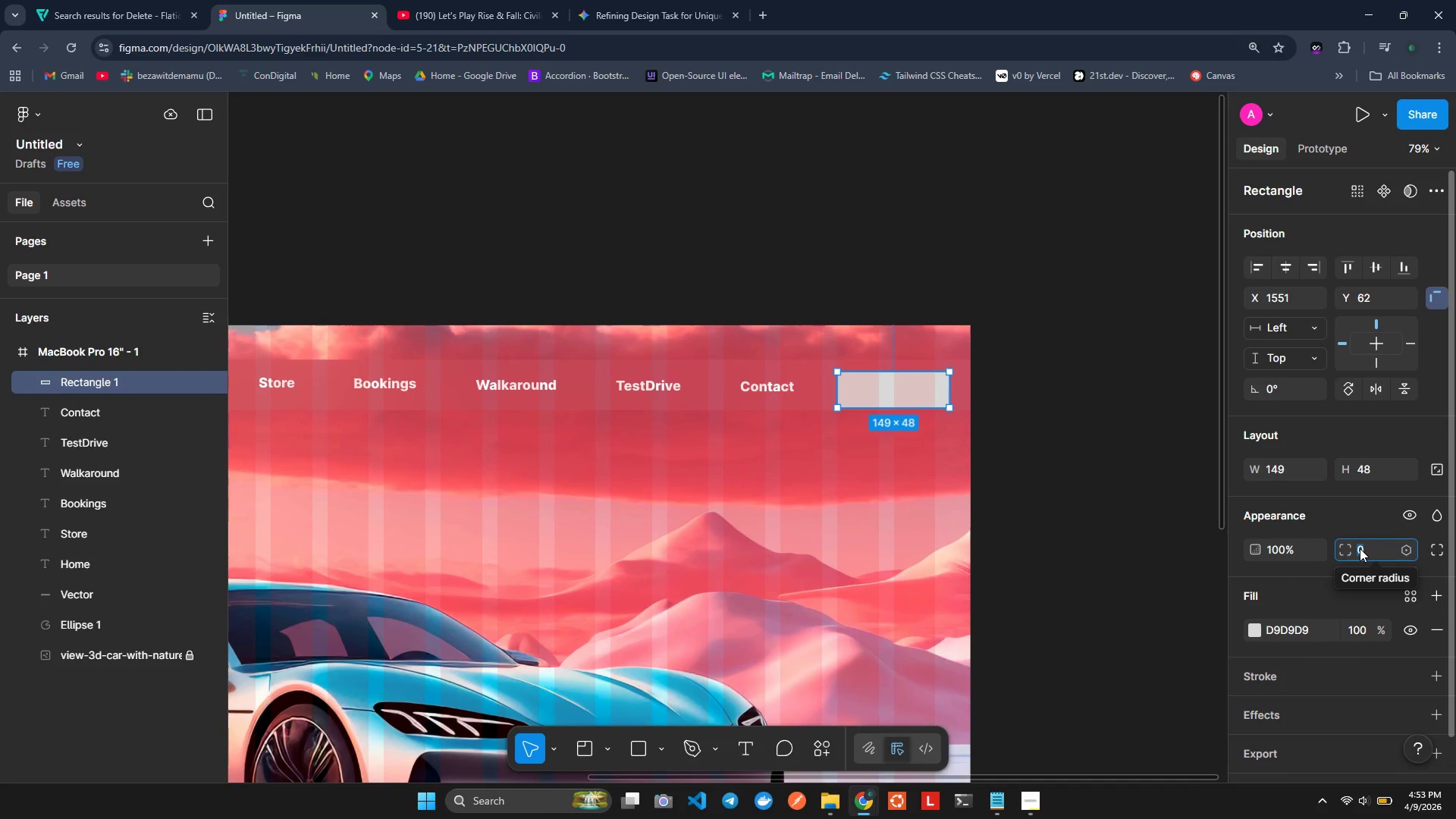 
type(45)
 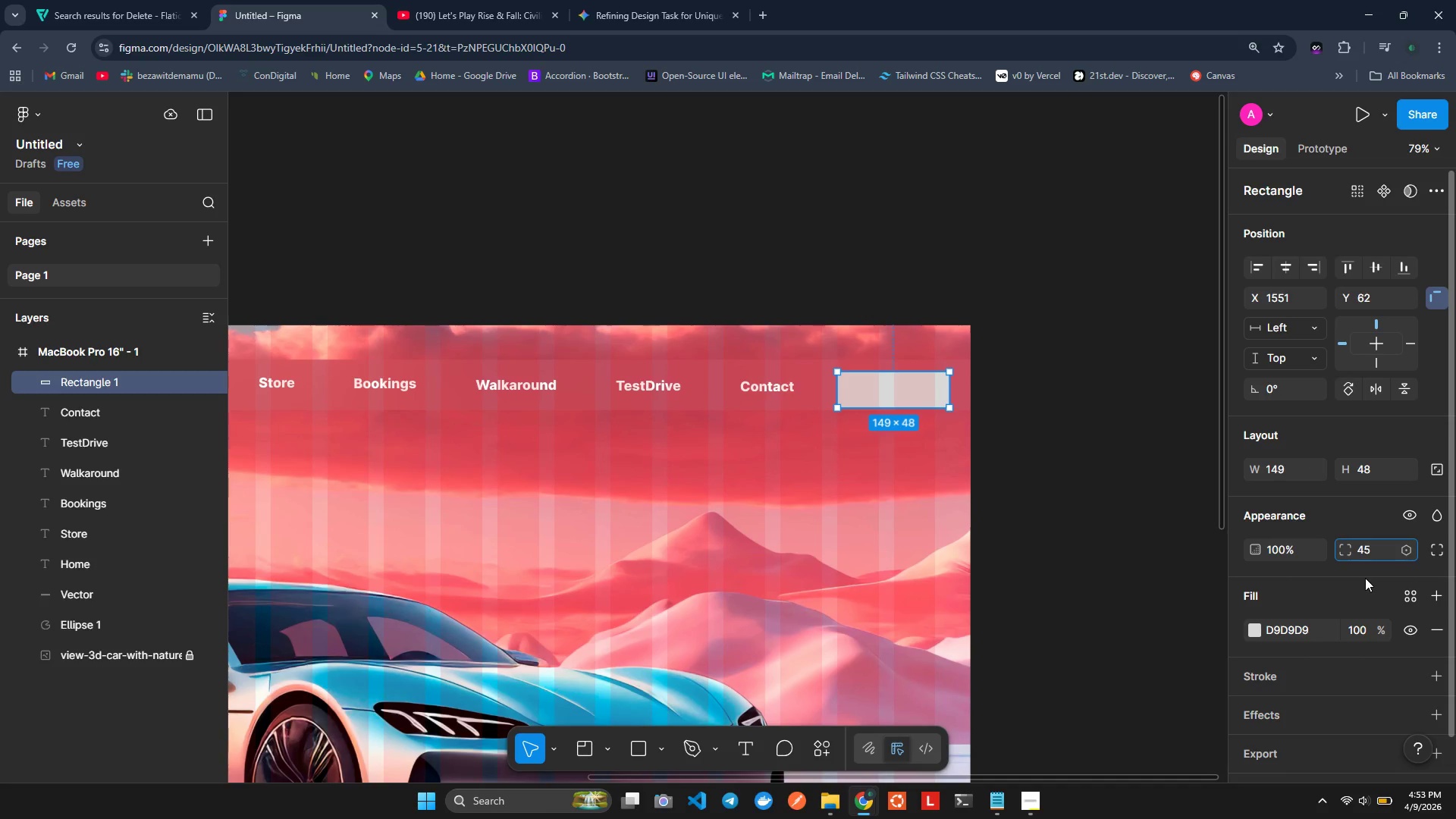 
left_click([1369, 581])
 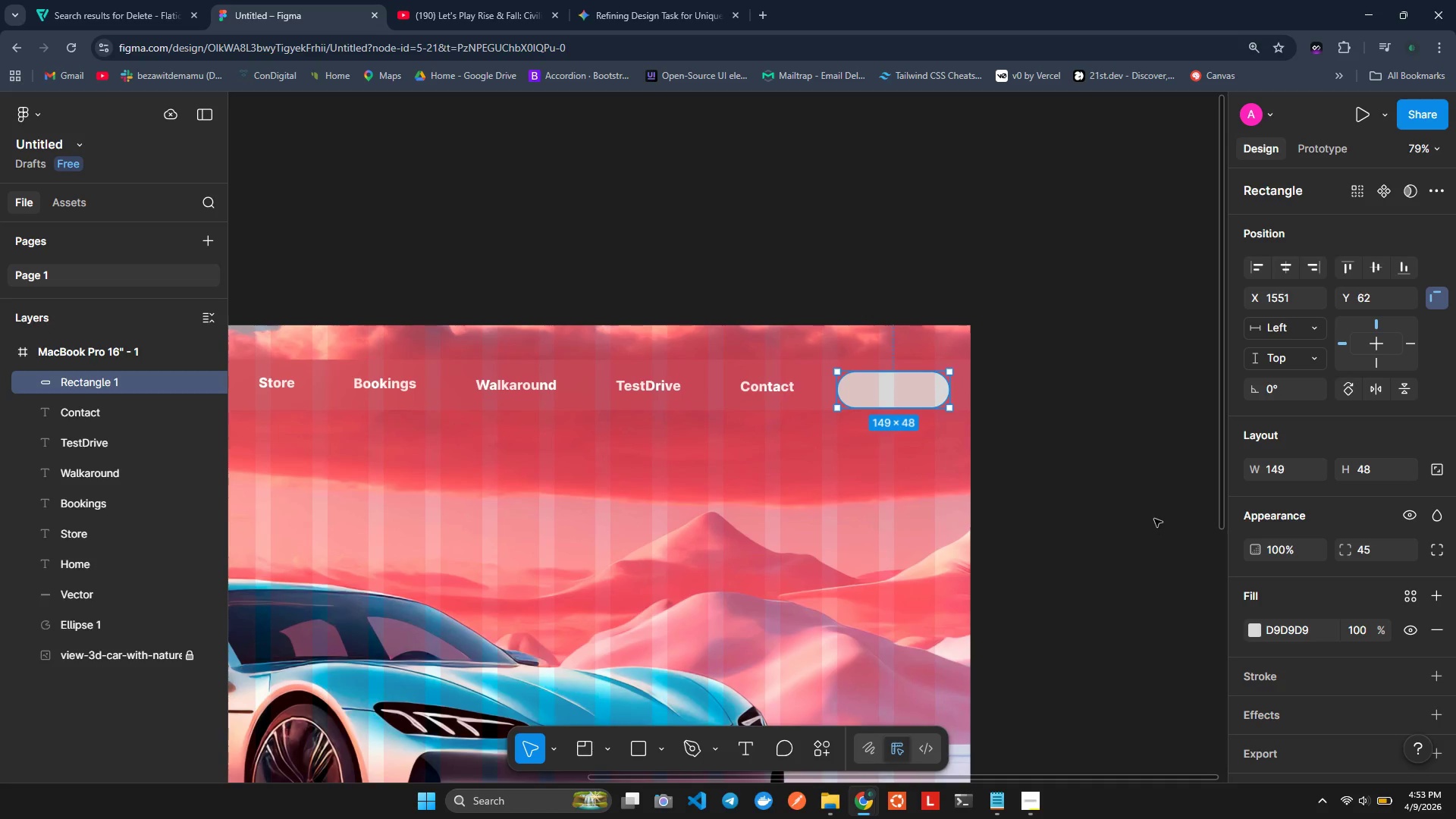 
mouse_move([1268, 539])
 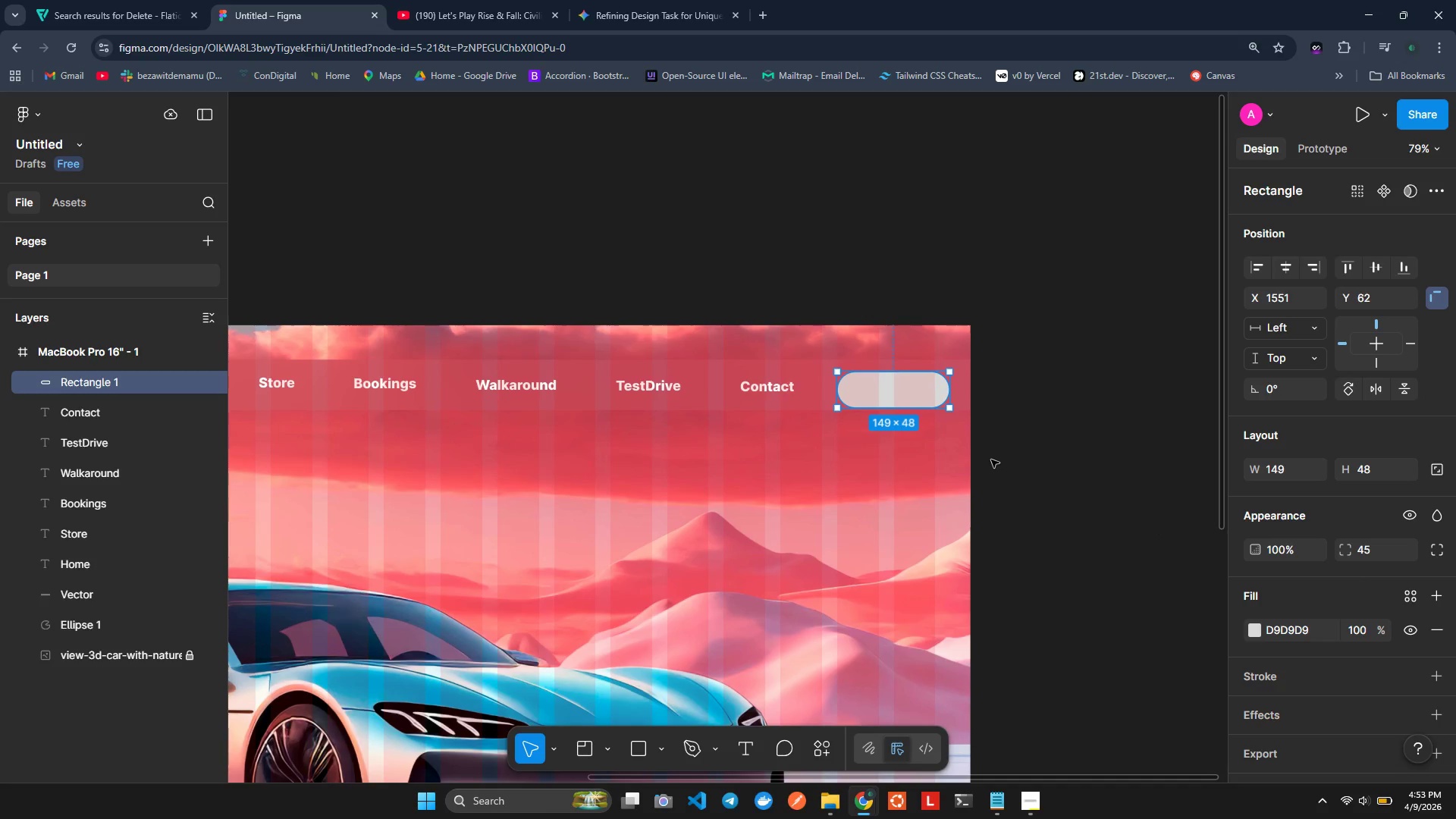 
wait(11.1)
 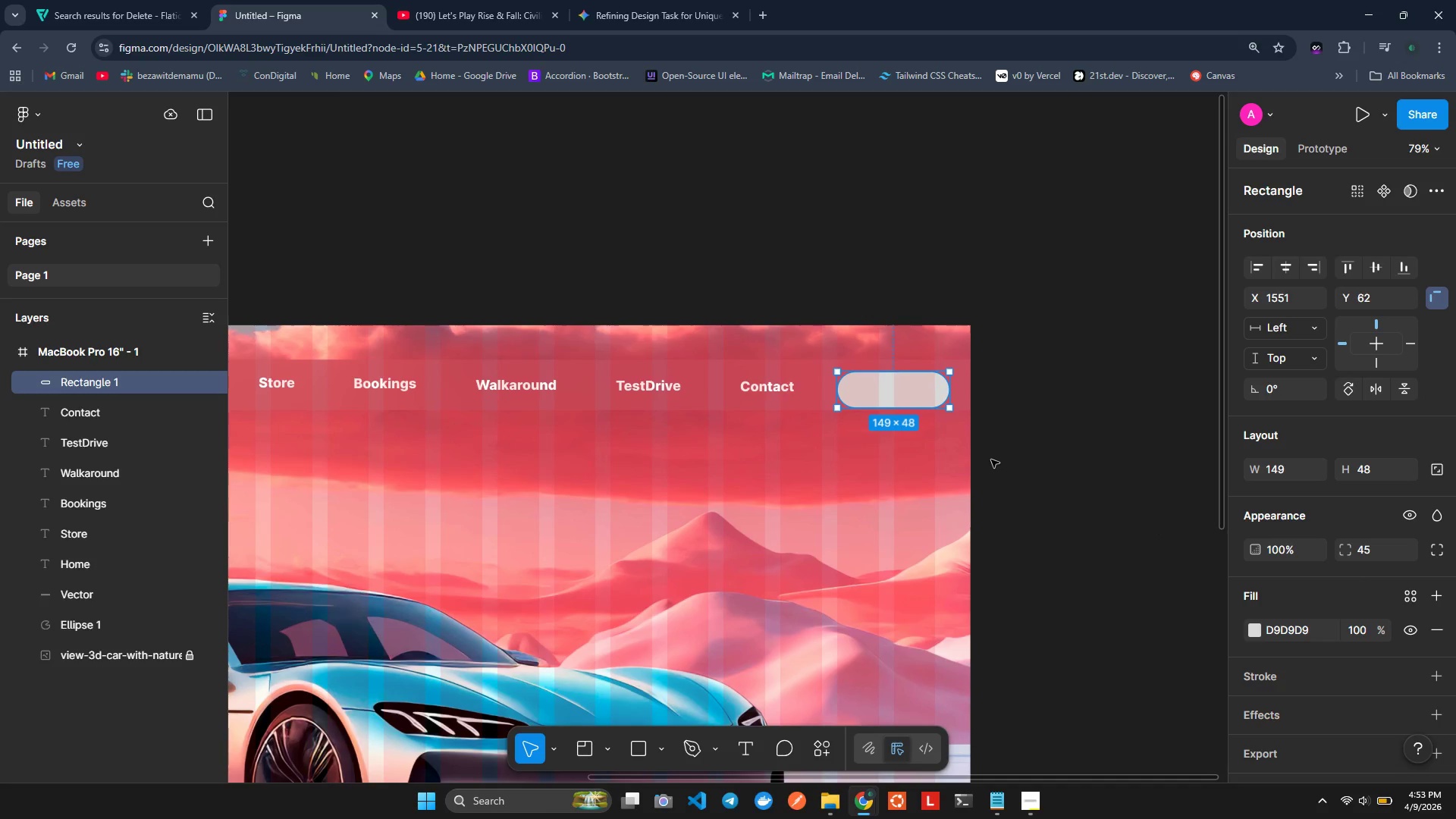 
left_click([1256, 629])
 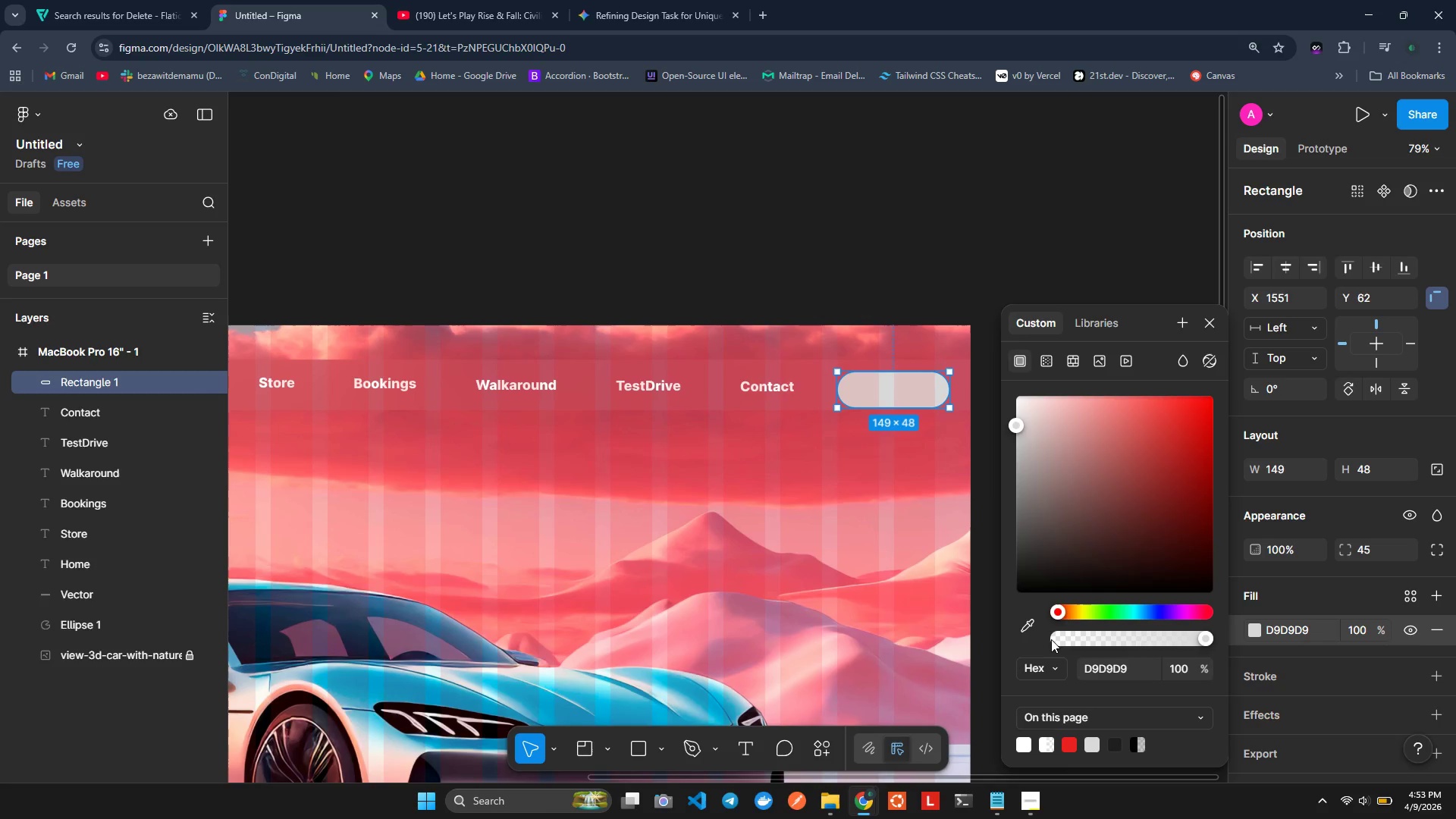 
left_click([1035, 627])
 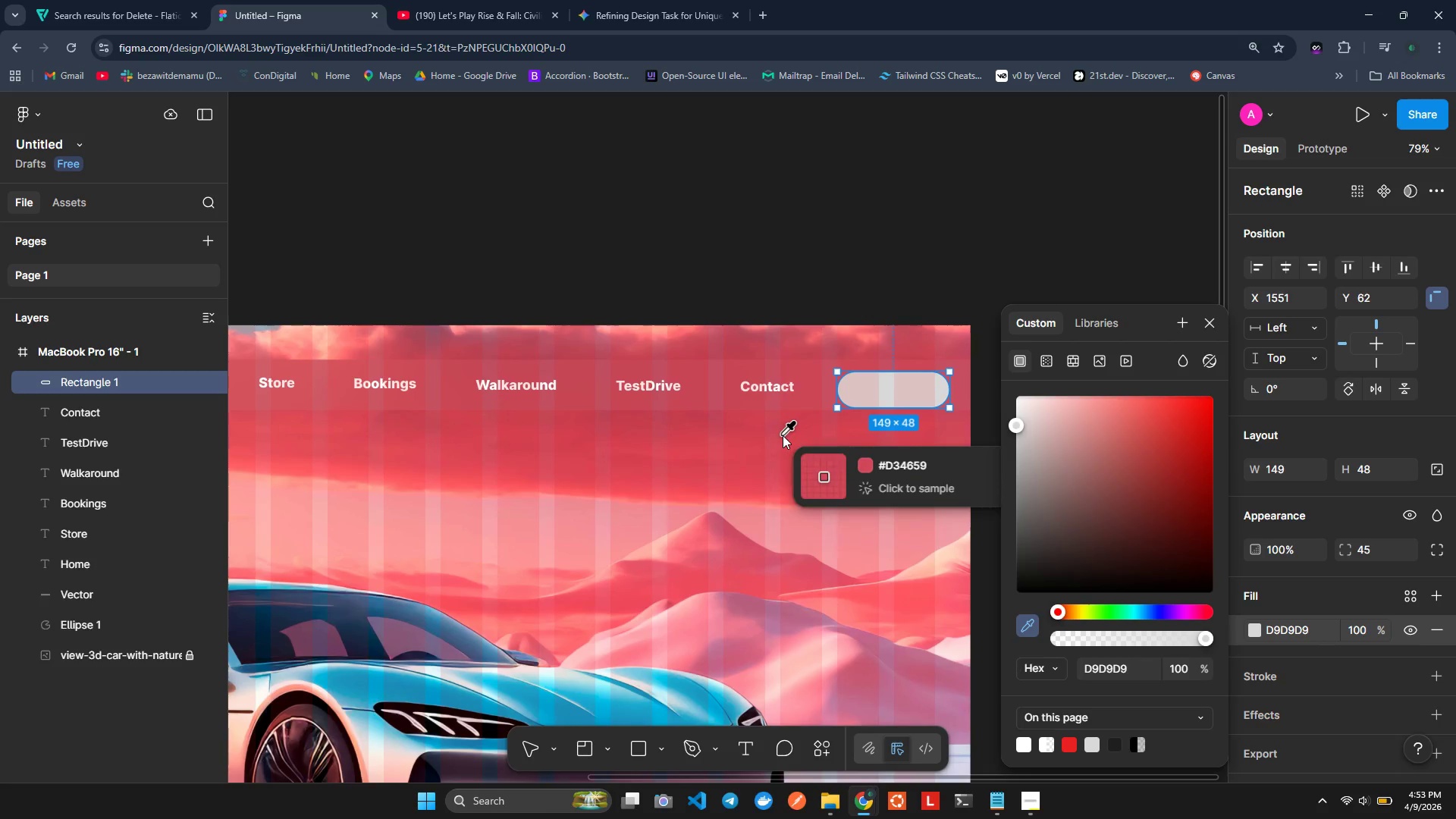 
left_click([755, 445])
 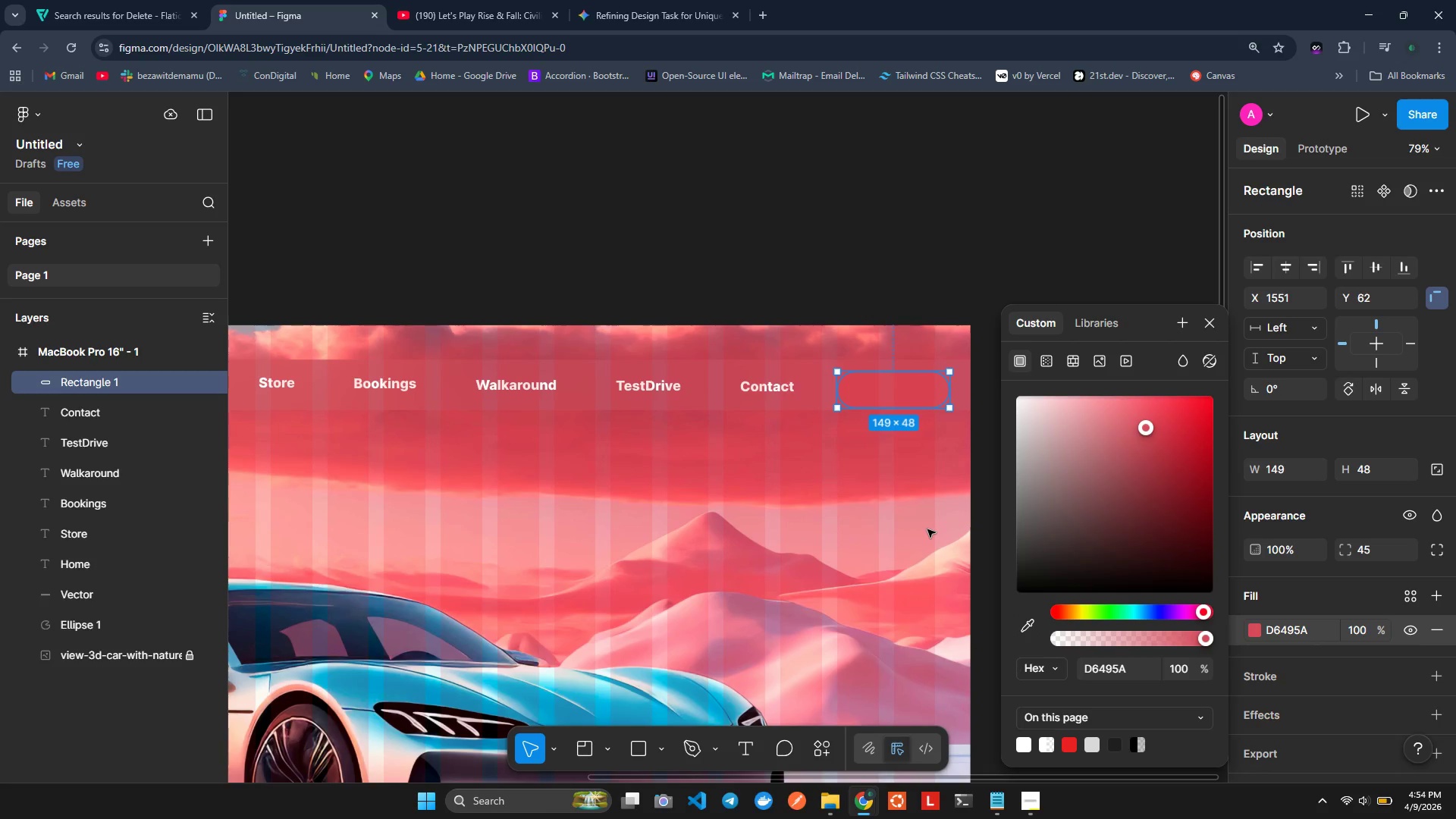 
wait(8.81)
 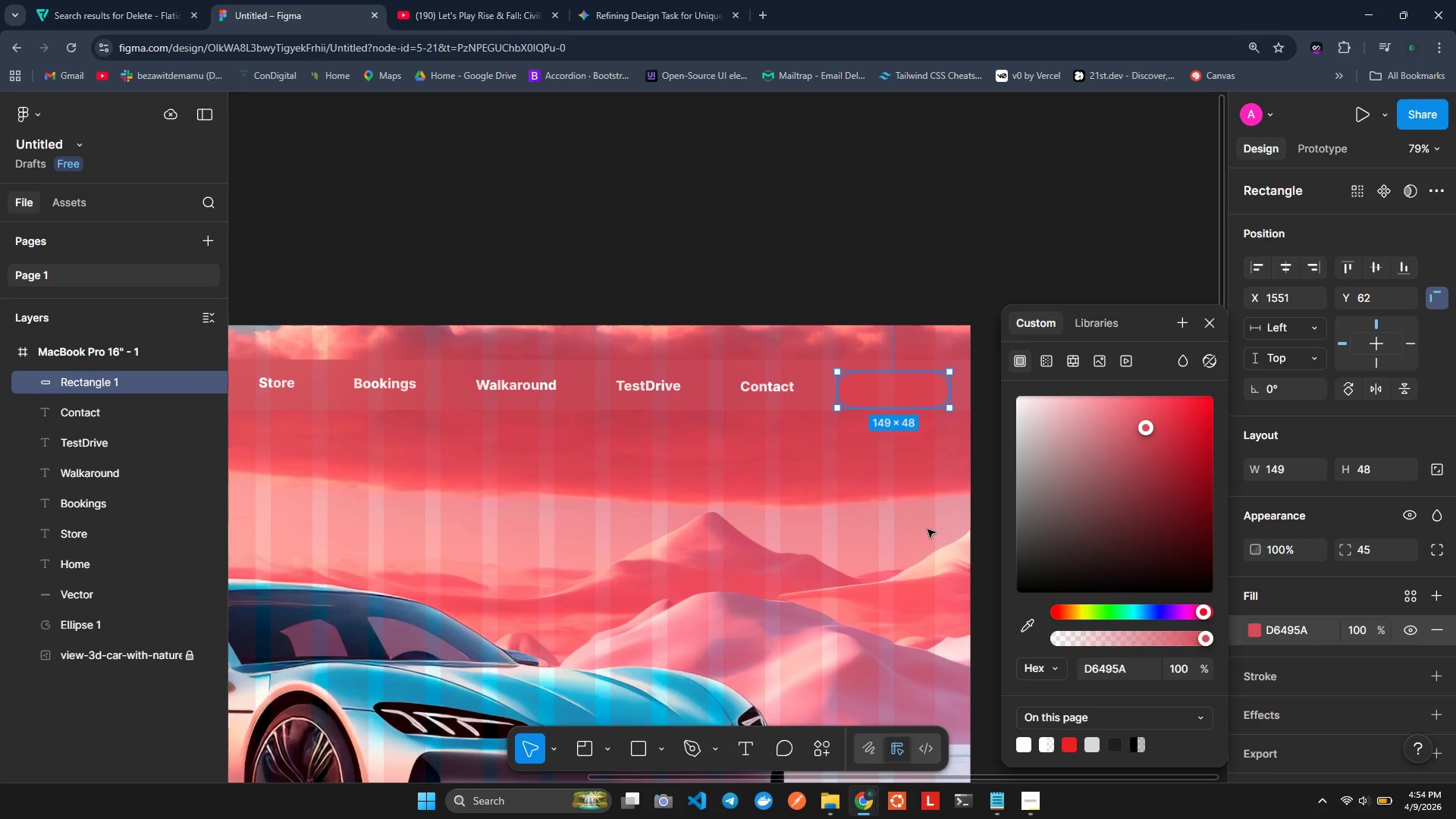 
left_click([929, 438])
 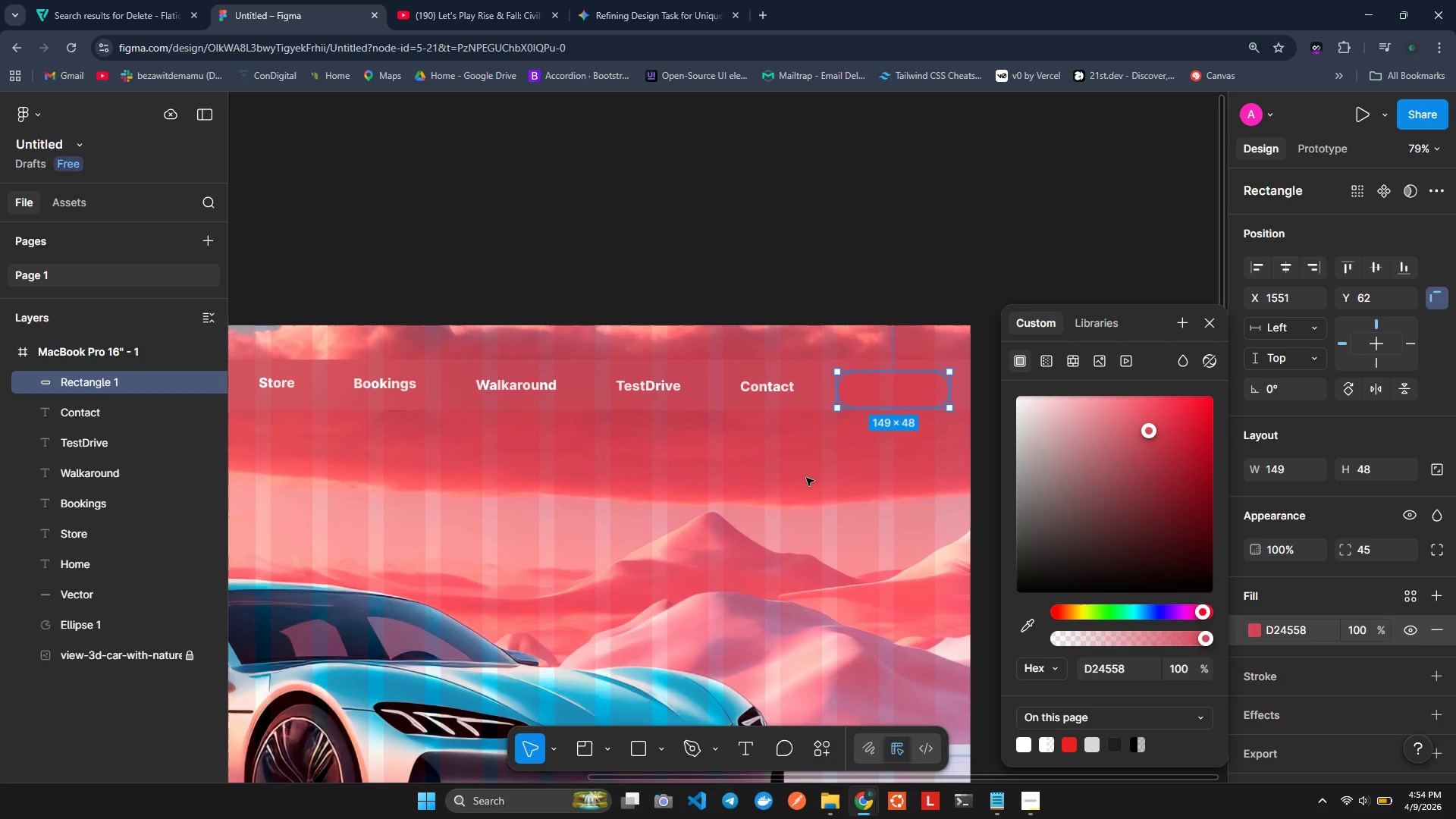 
left_click([797, 478])
 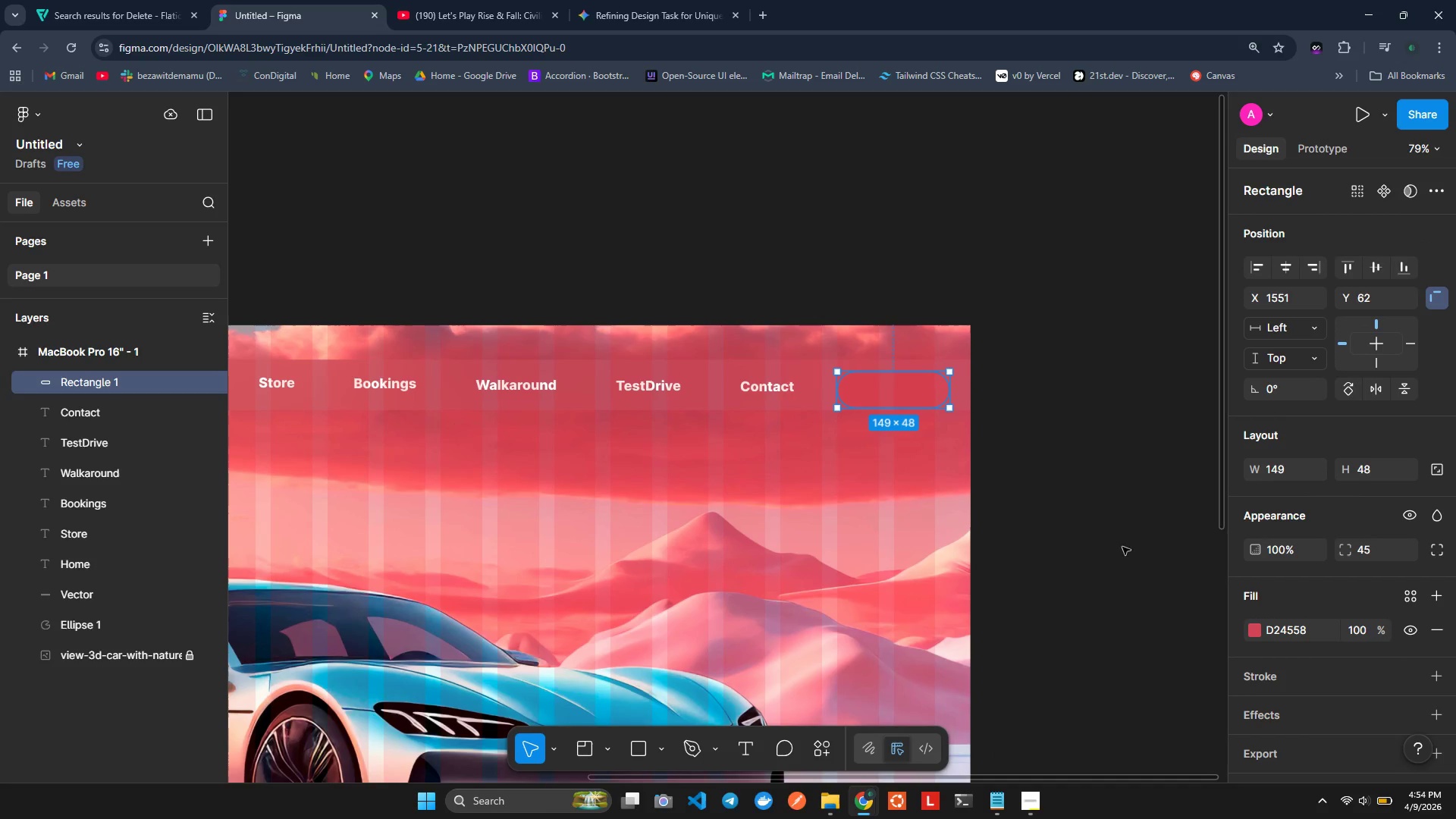 
left_click([1254, 620])
 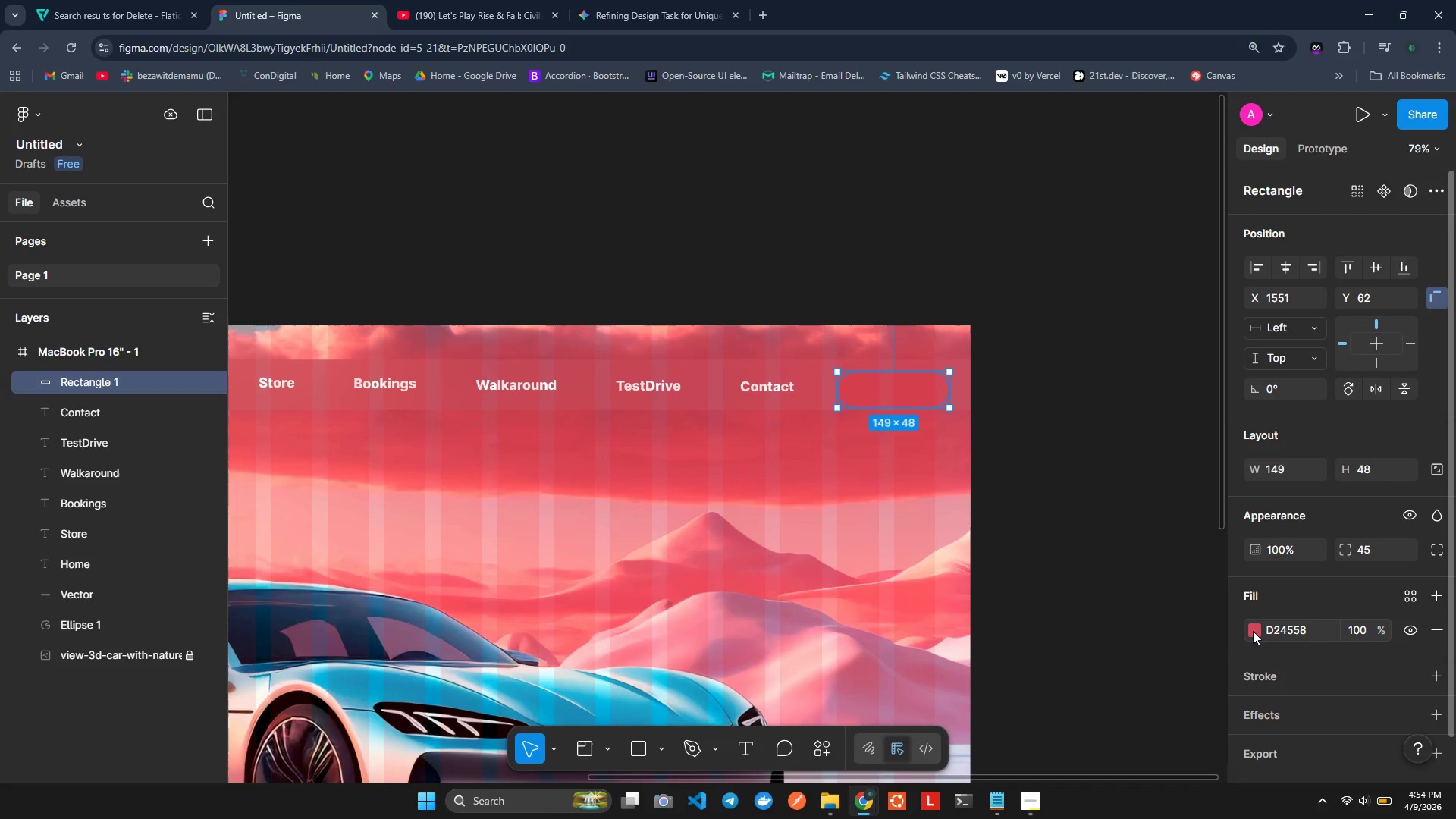 
left_click([1253, 631])
 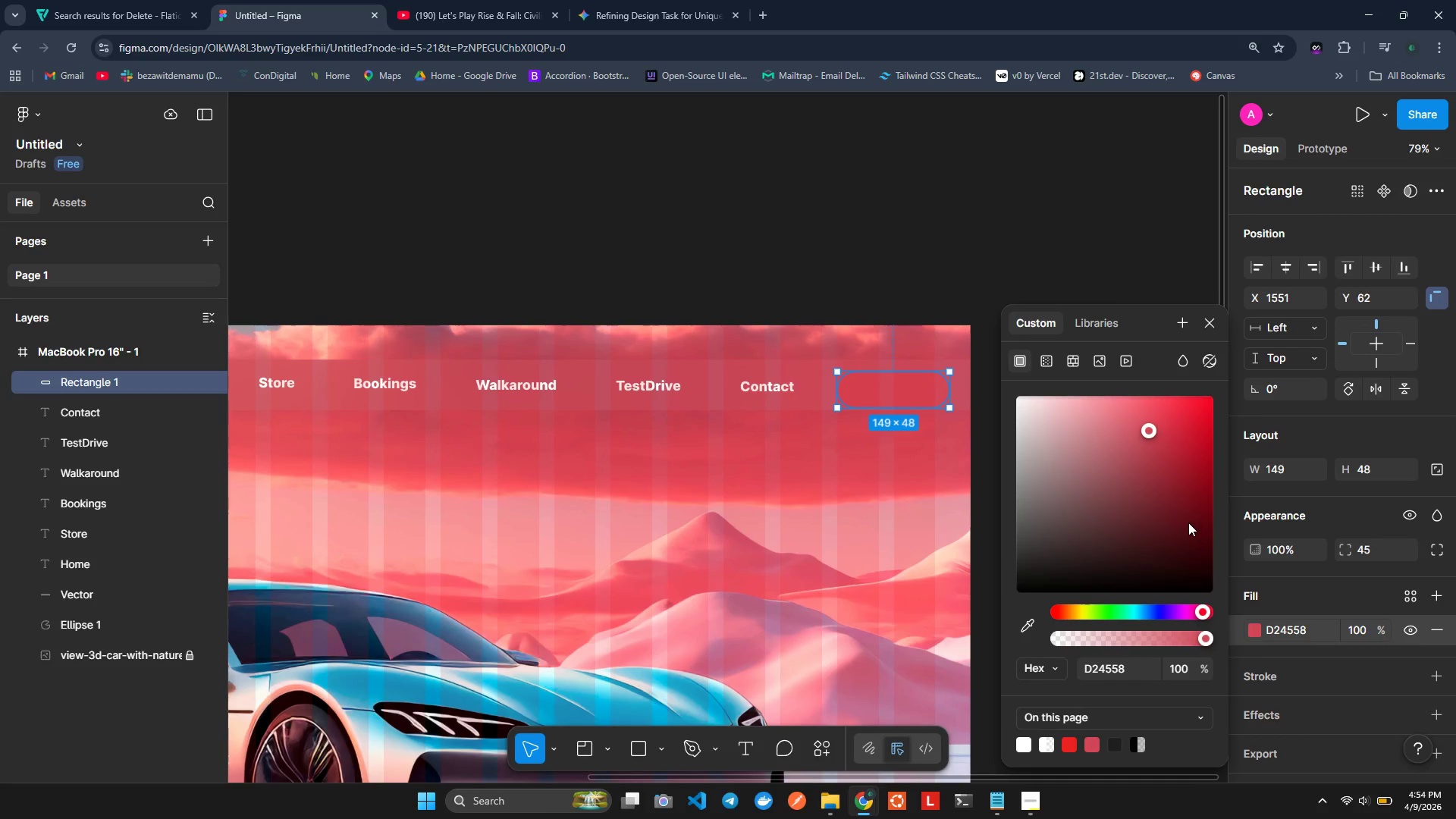 
left_click_drag(start_coordinate=[1188, 522], to_coordinate=[1194, 498])
 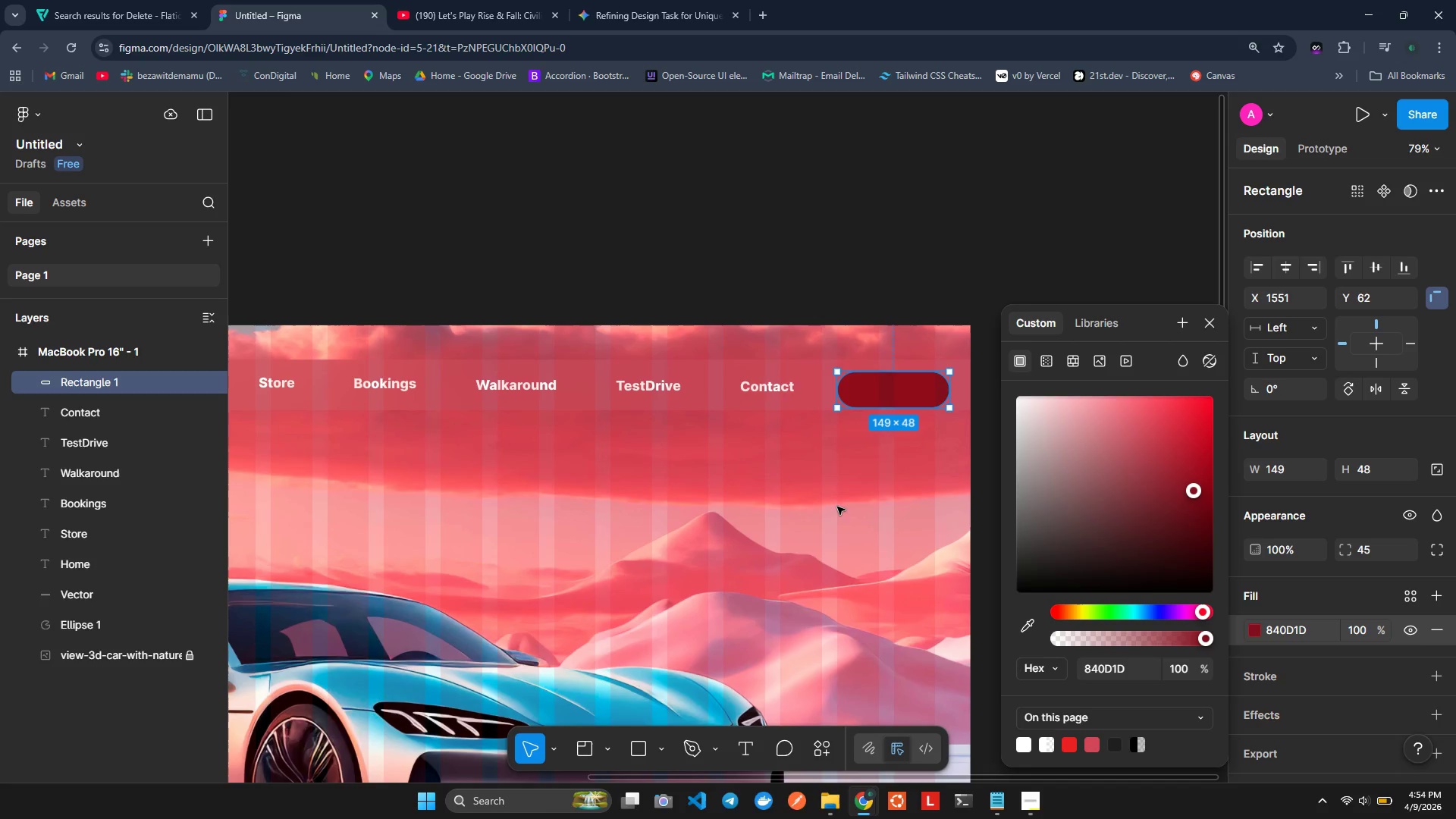 
left_click([837, 507])
 